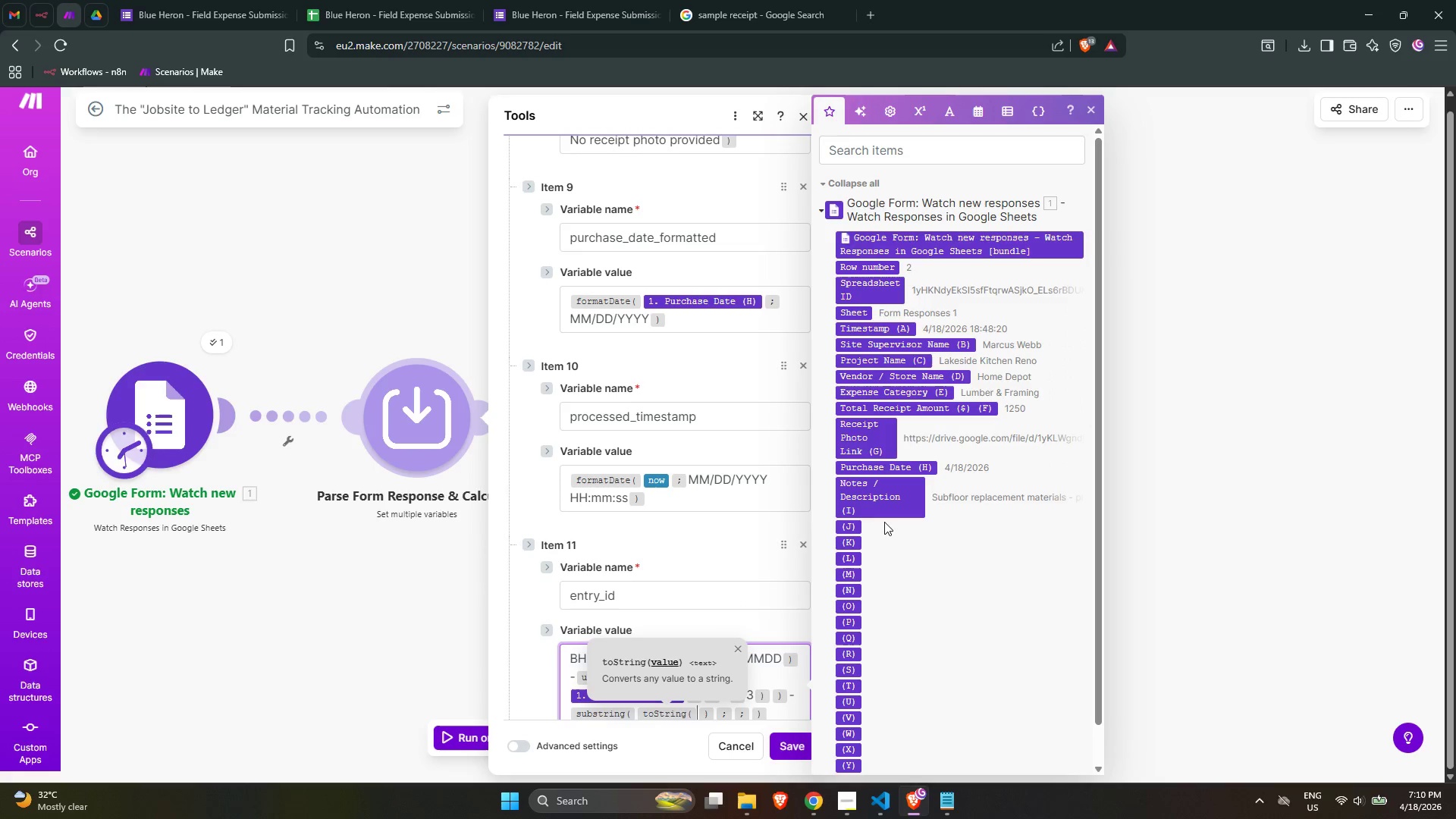 
type(/round)
 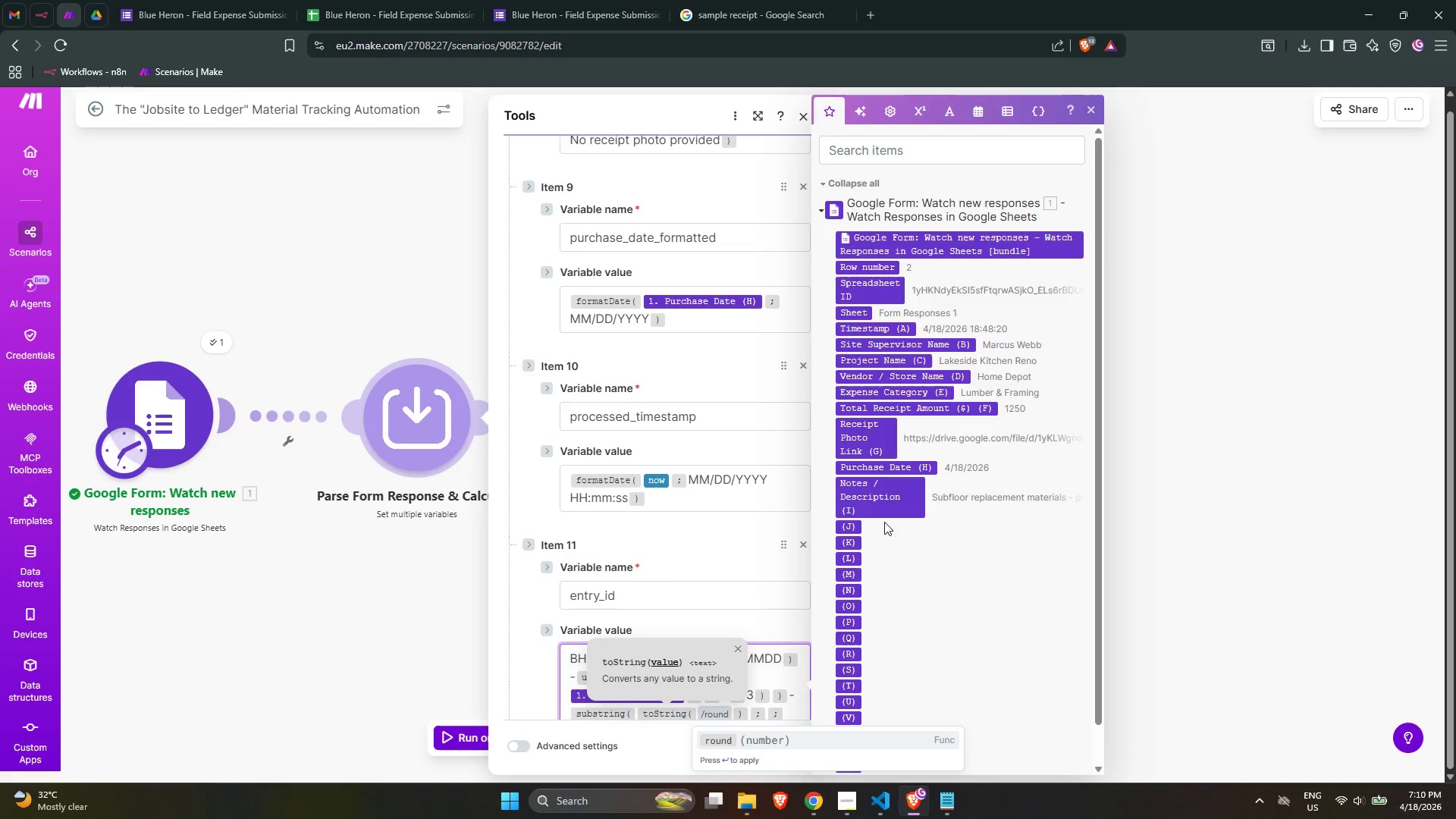 
key(Enter)
 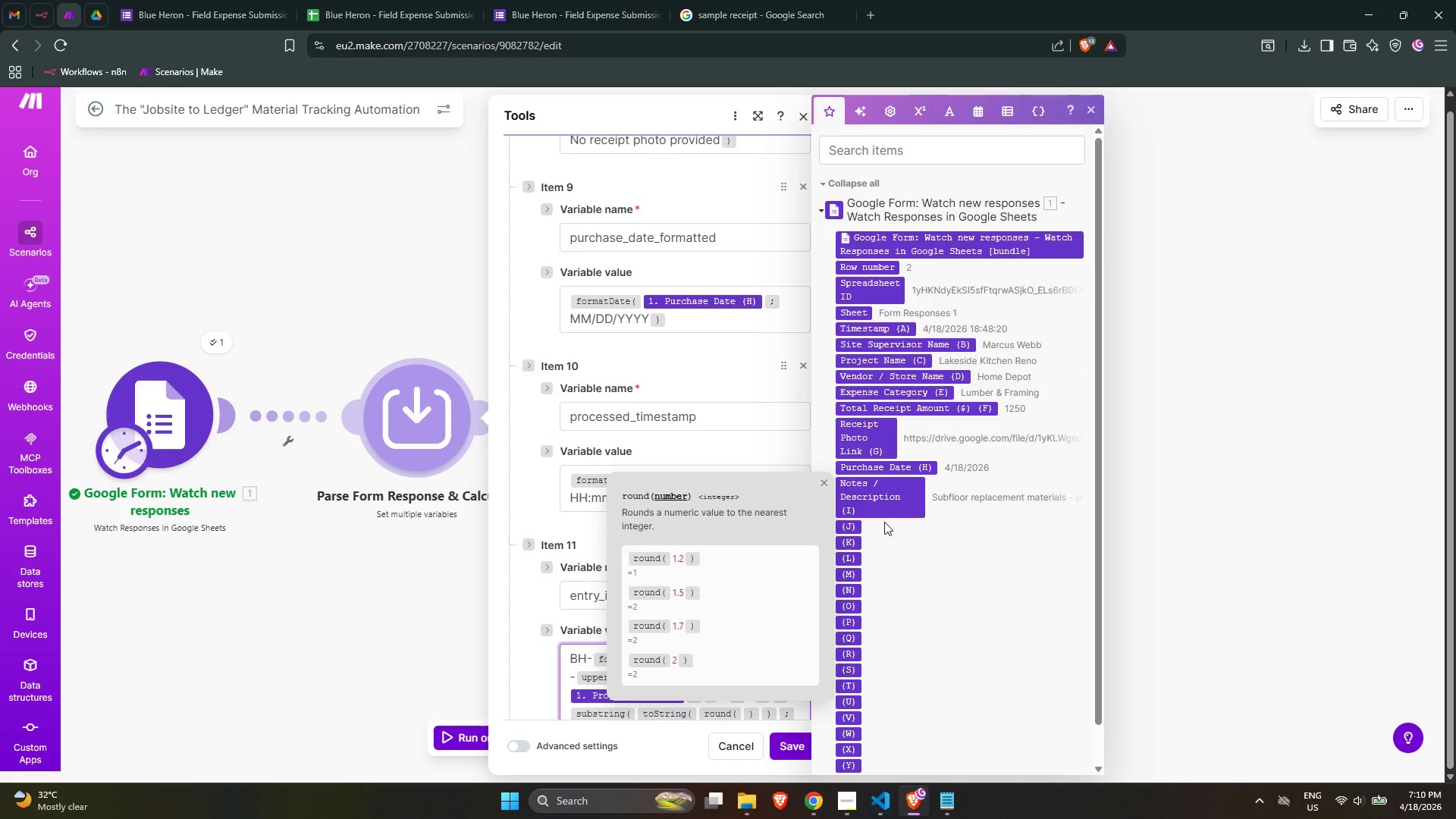 
type(/parse)
 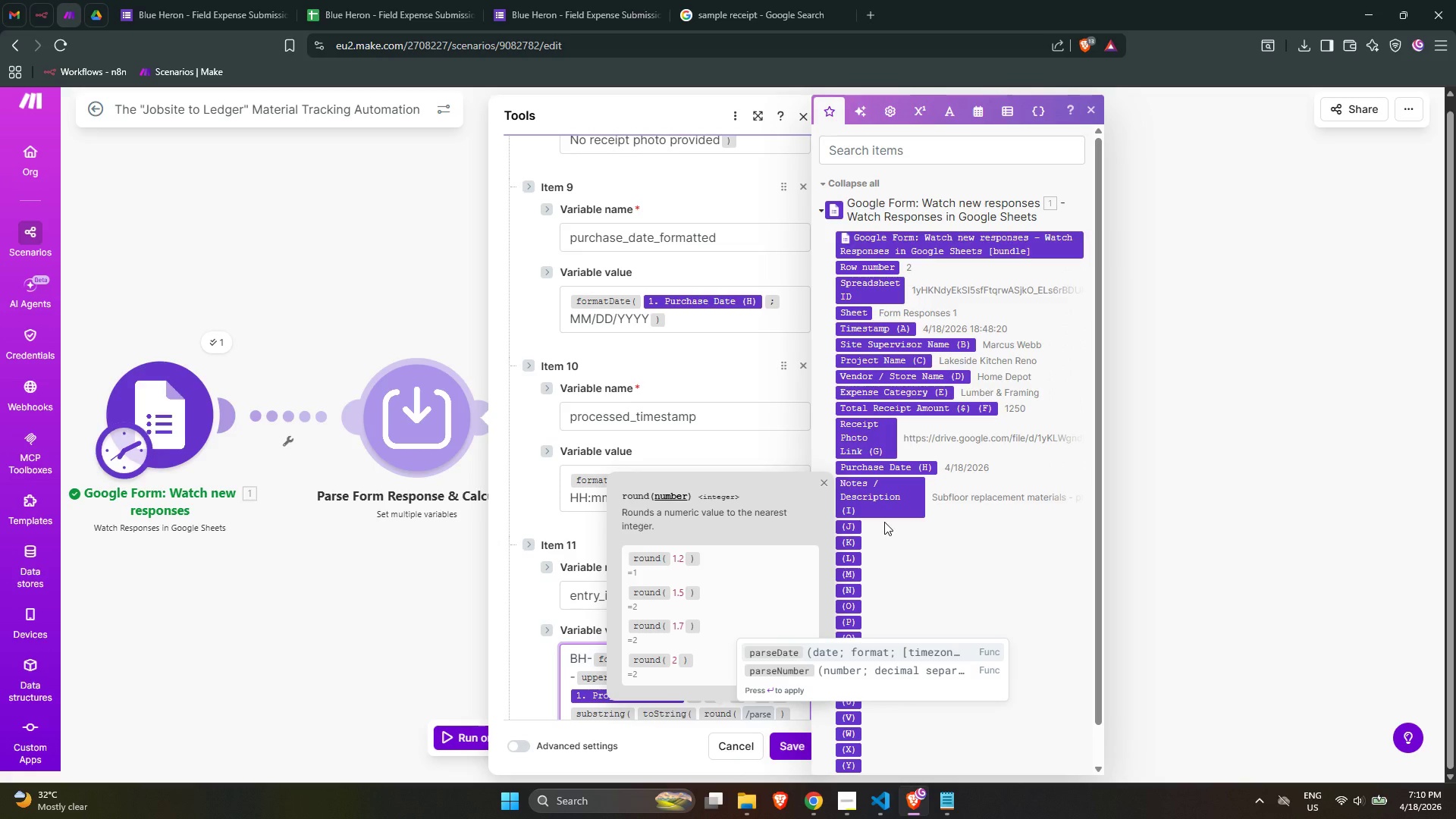 
key(ArrowDown)
 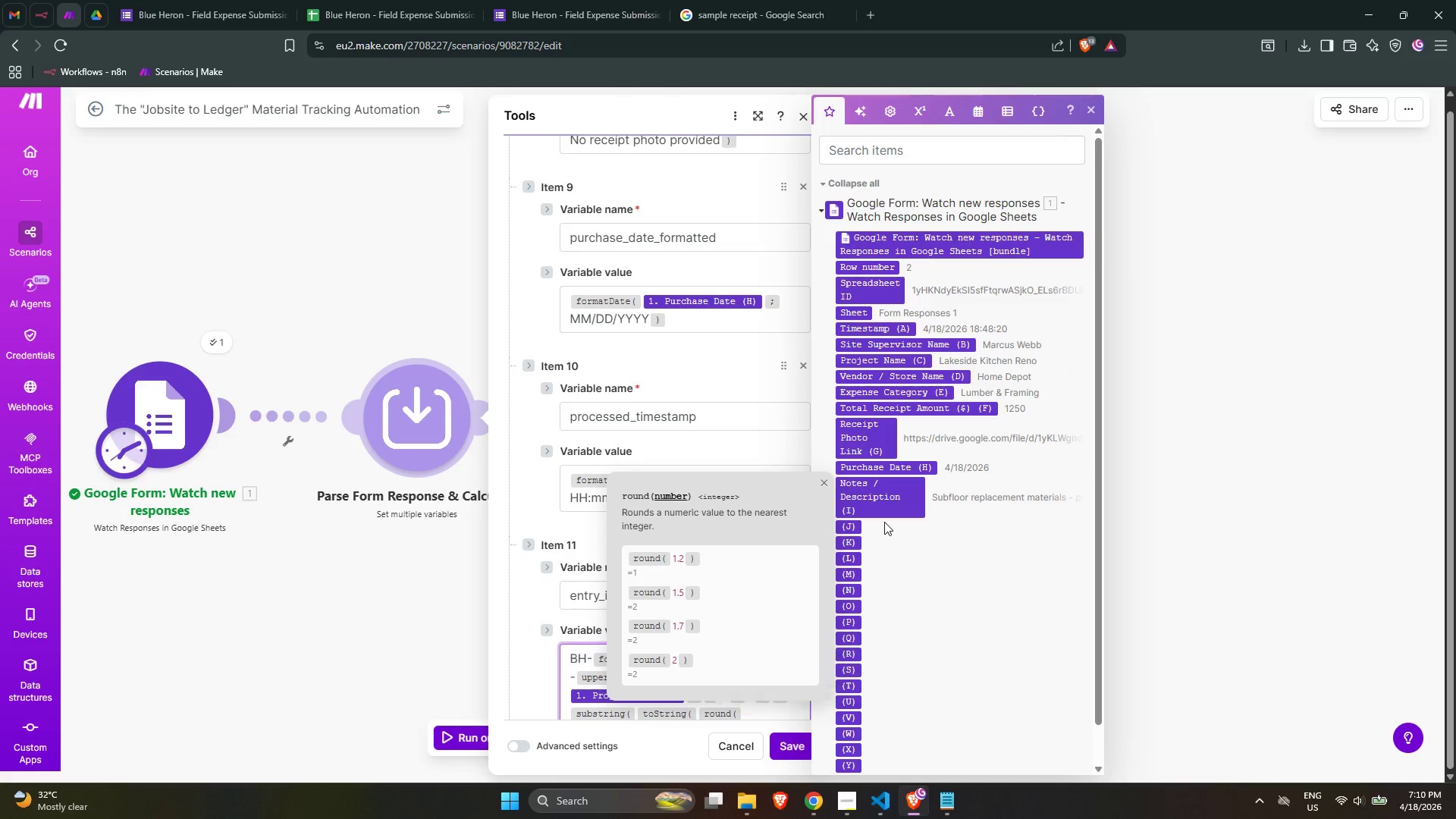 
key(Enter)
 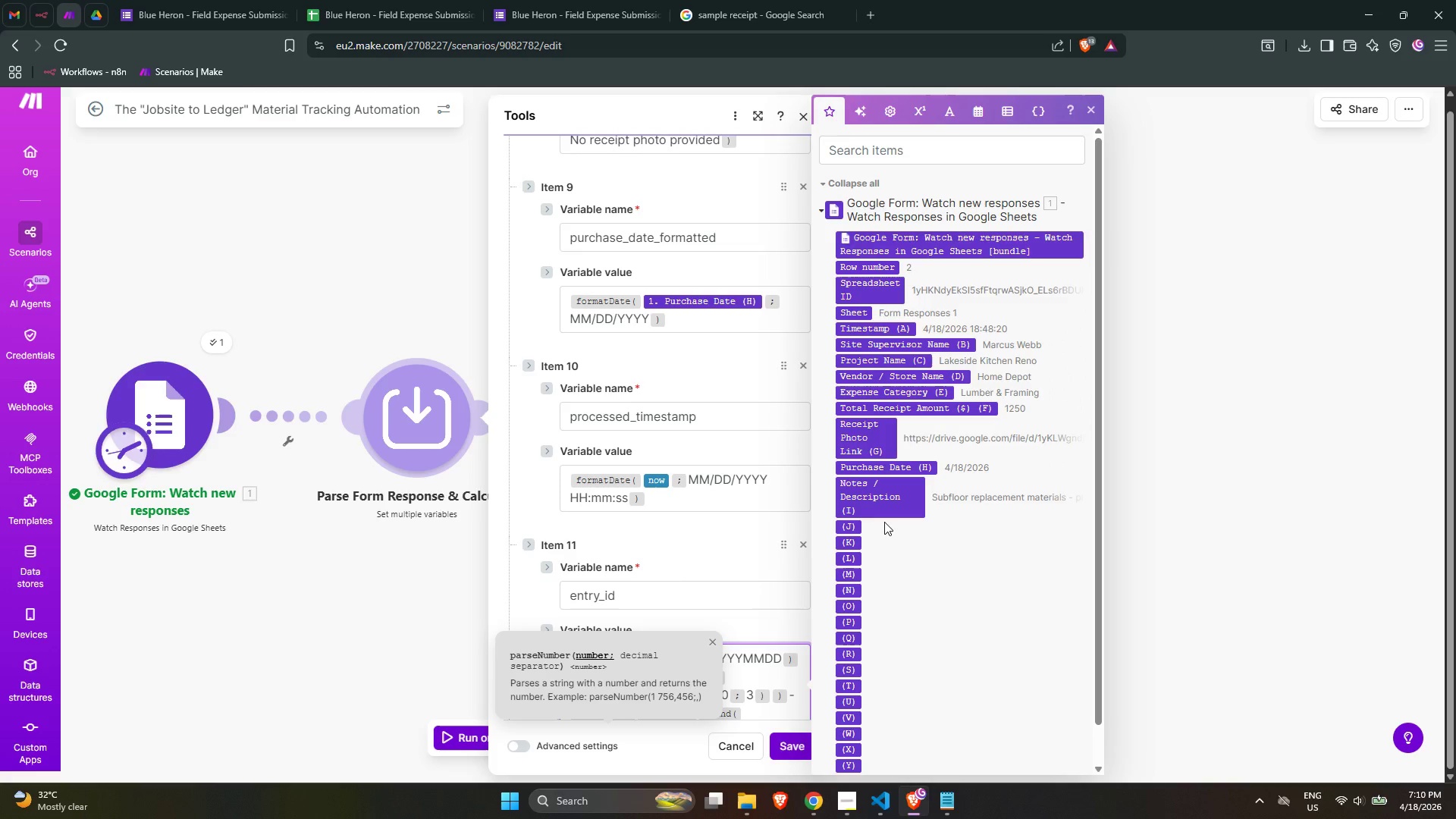 
wait(5.3)
 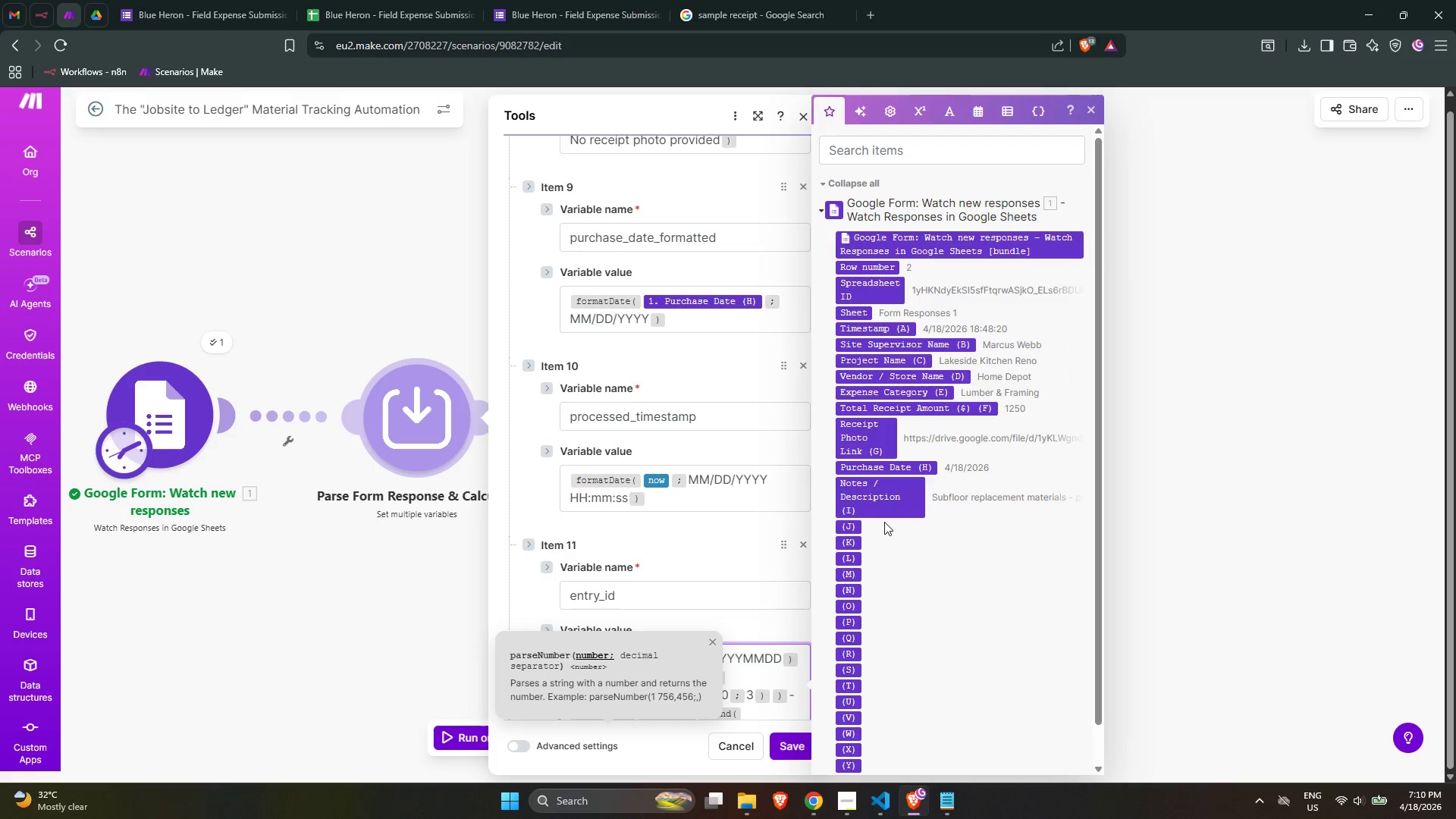 
scroll: coordinate [884, 522], scroll_direction: down, amount: 1.0
 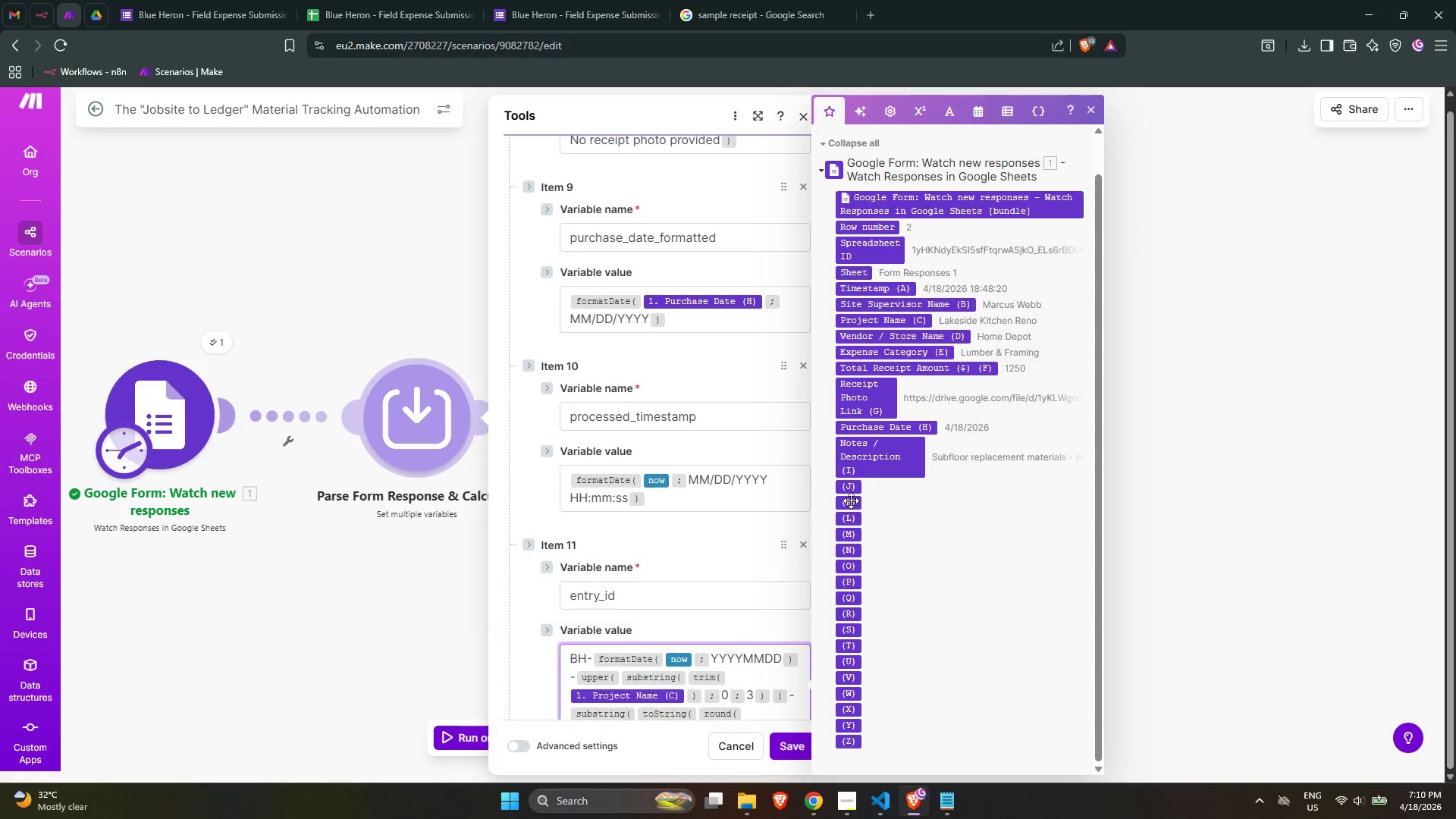 
scroll: coordinate [844, 504], scroll_direction: up, amount: 1.0
 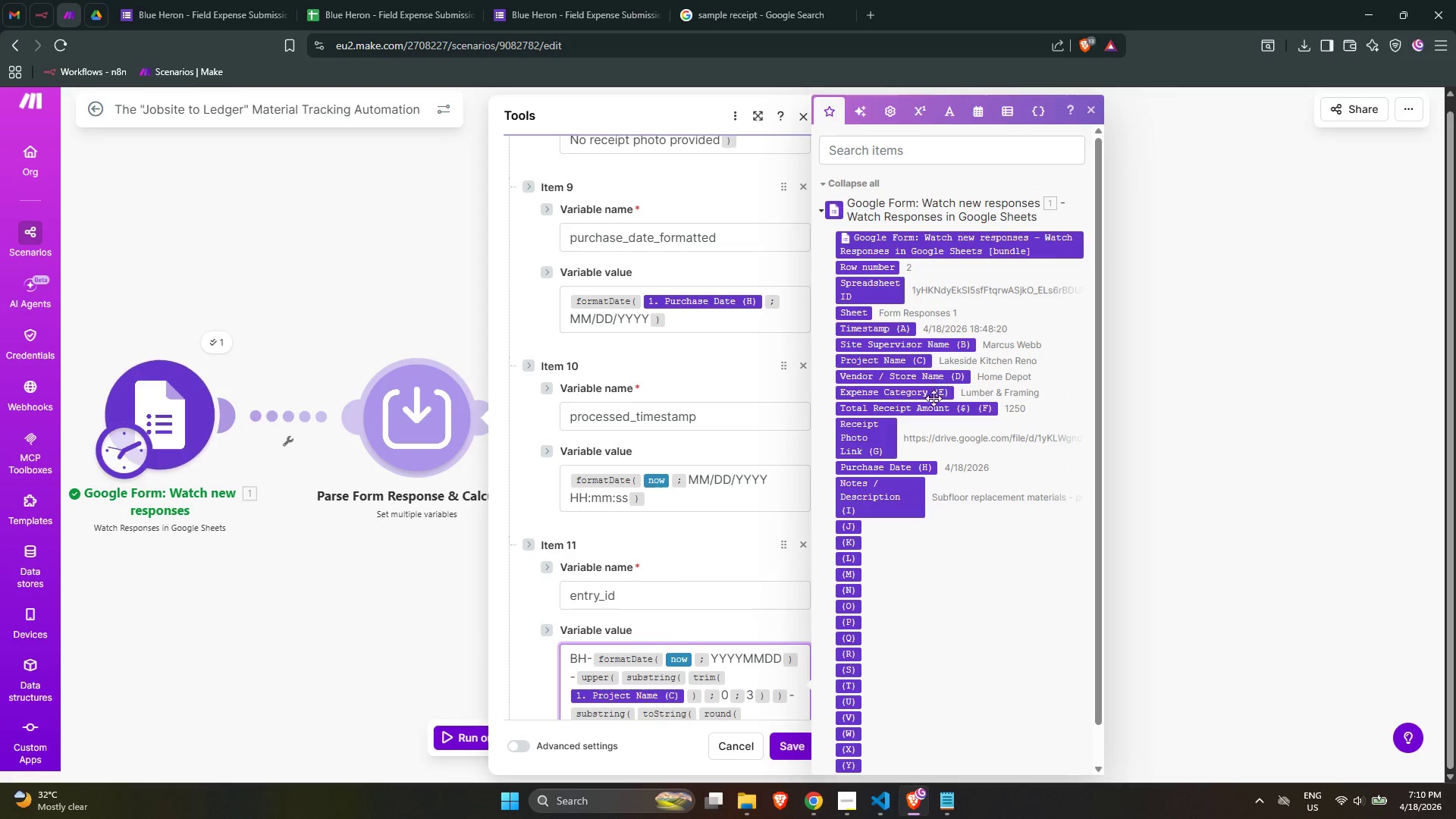 
left_click([933, 409])
 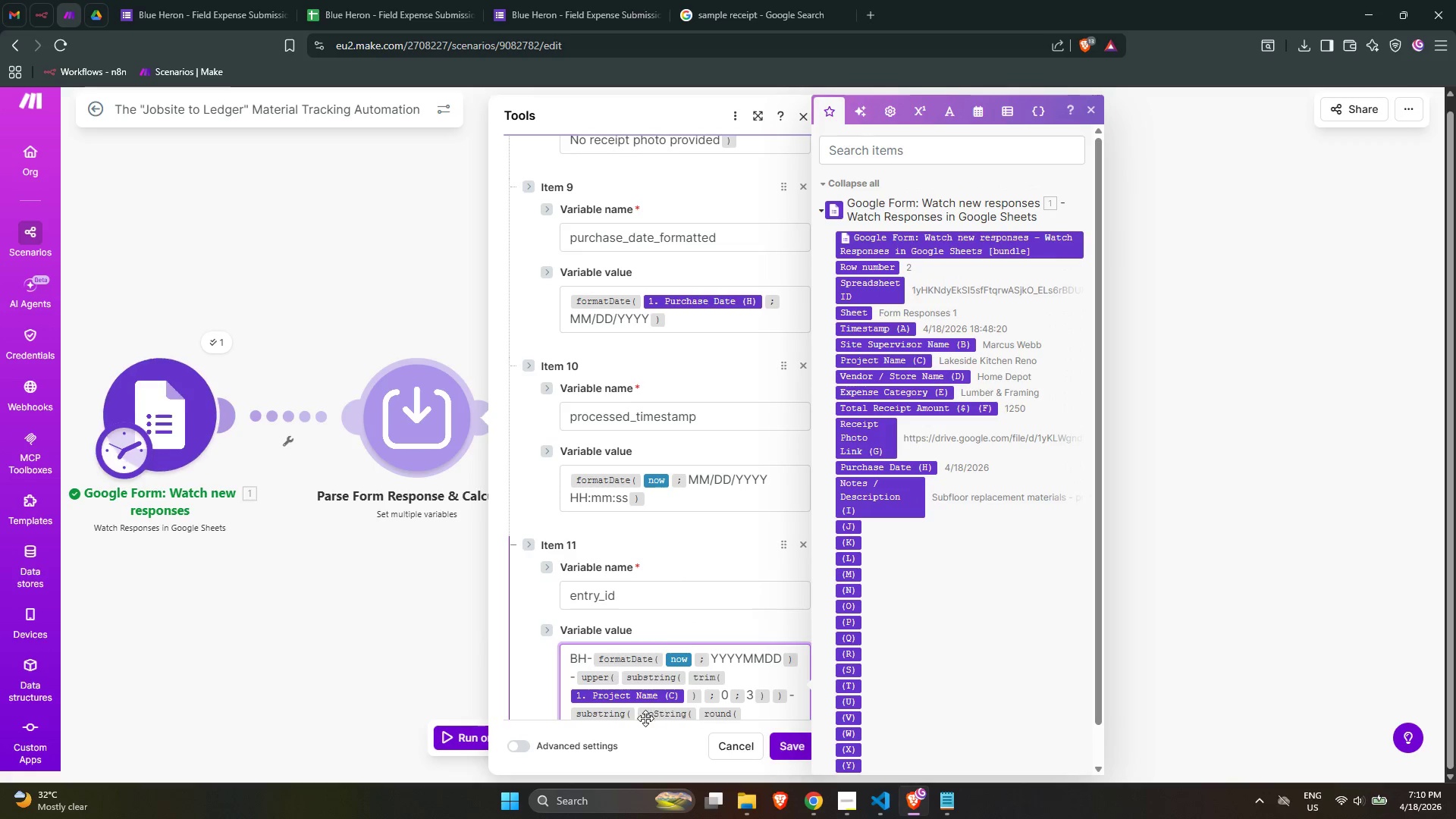 
scroll: coordinate [708, 689], scroll_direction: down, amount: 2.0
 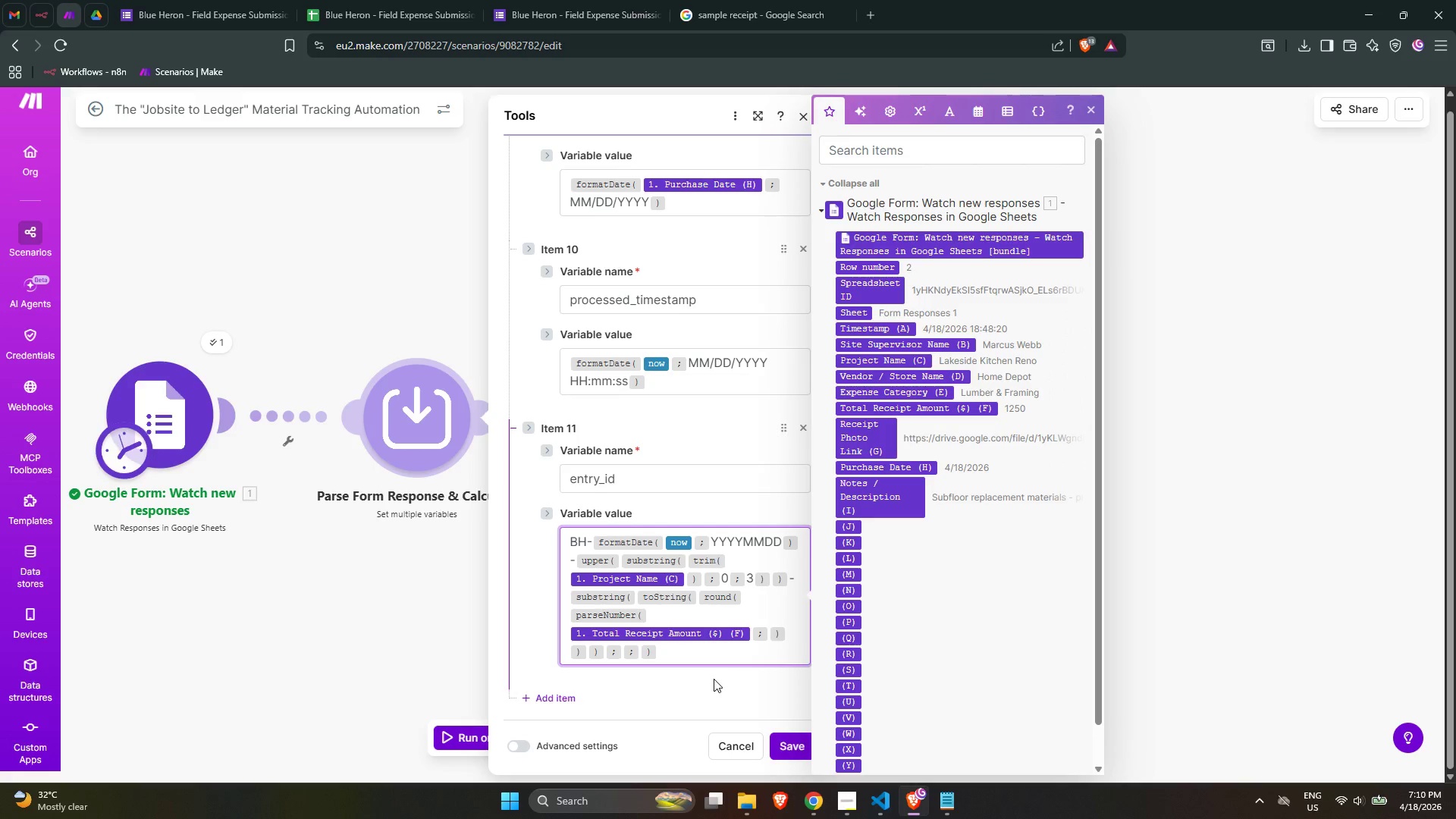 
wait(11.61)
 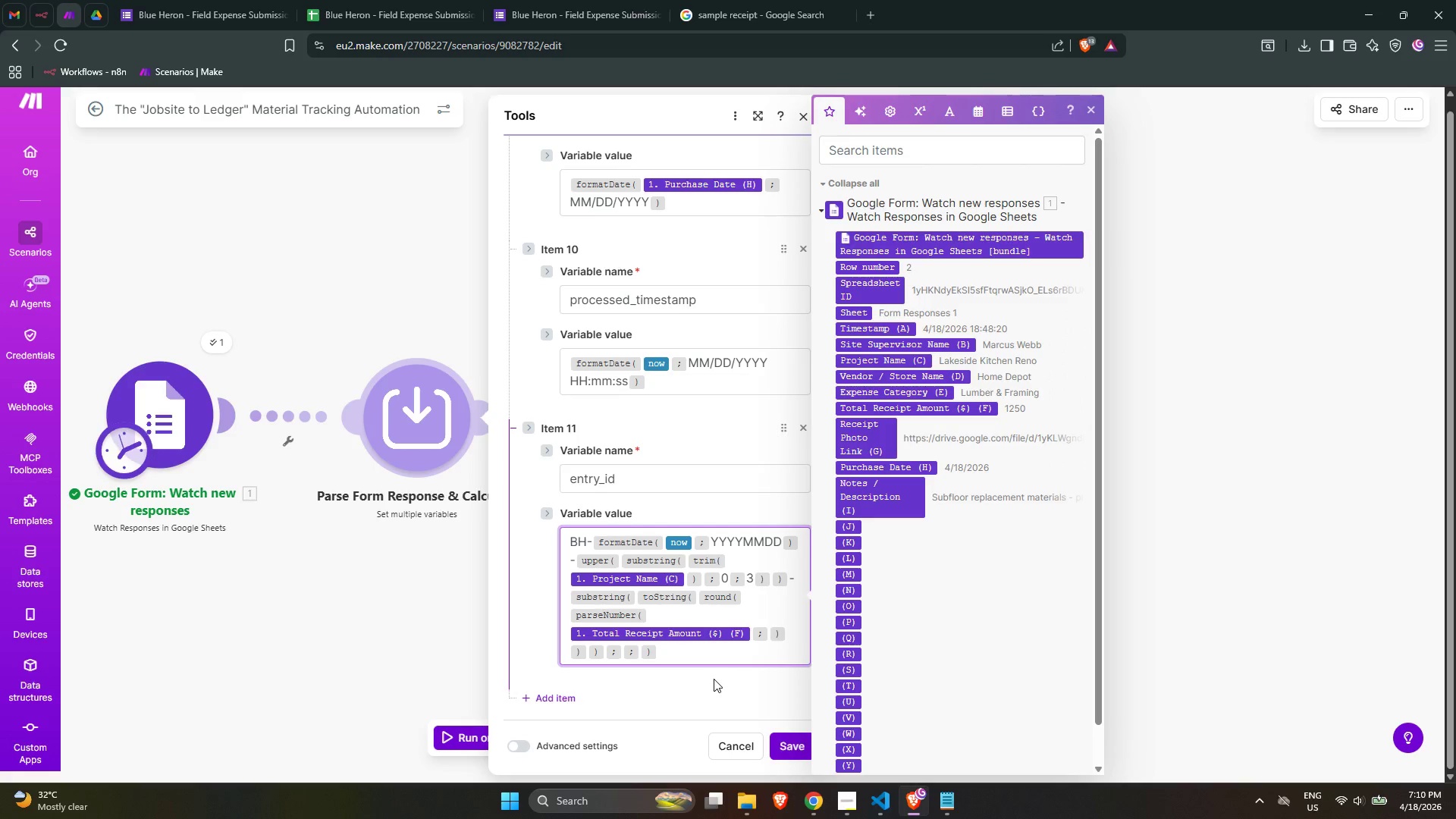 
key(Control+ControlLeft)
 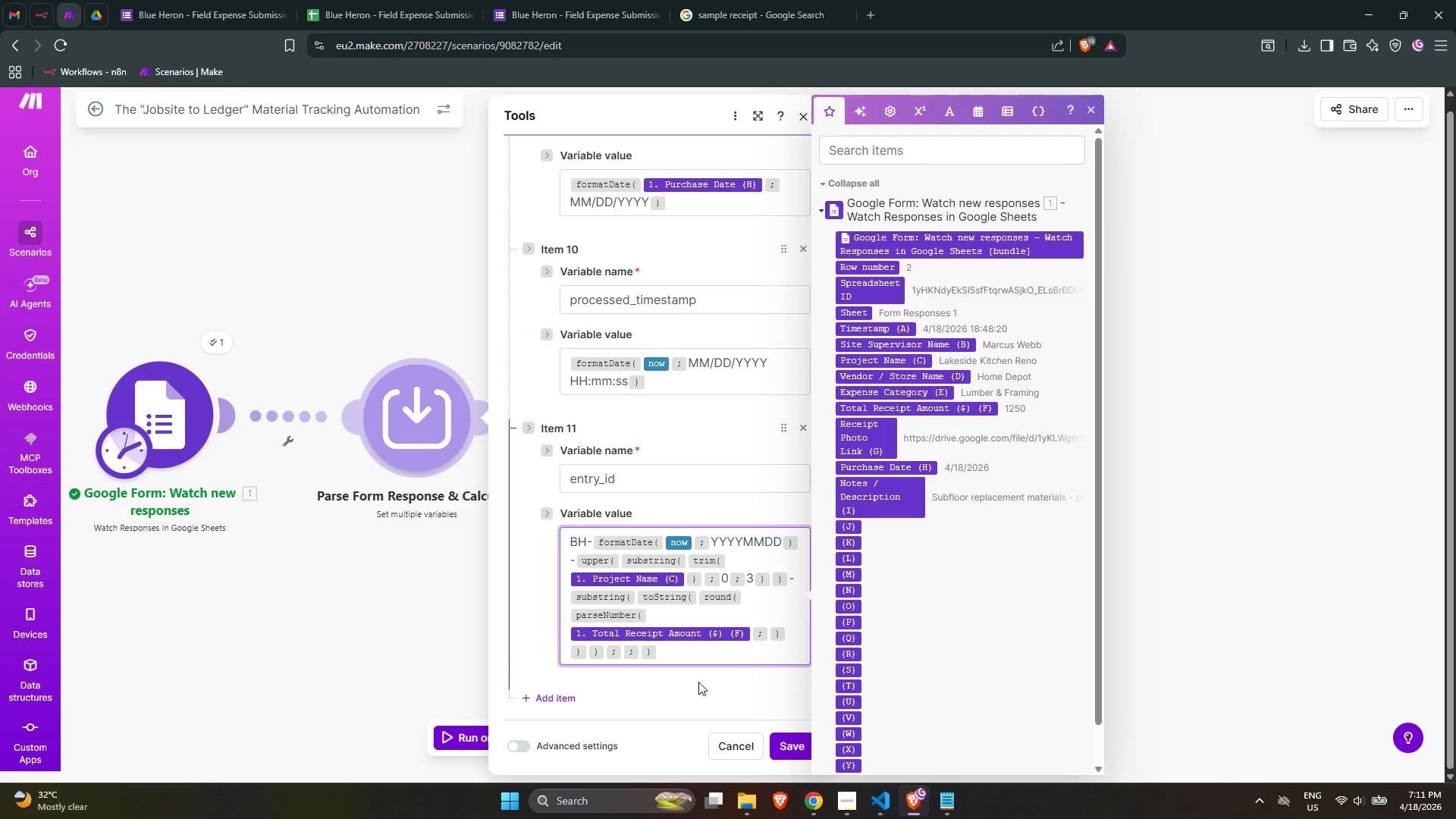 
key(Control+Backspace)
 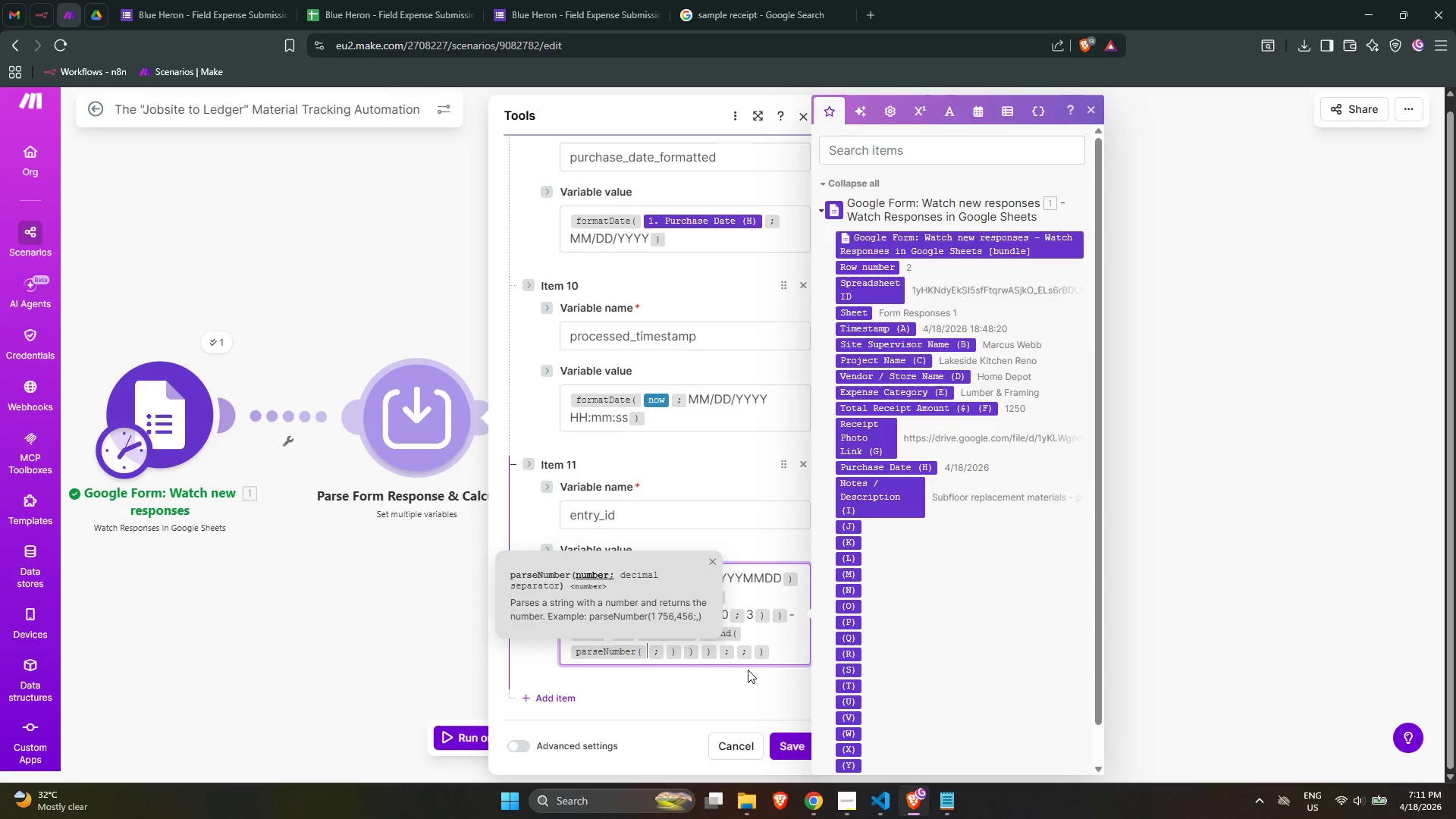 
left_click([777, 654])
 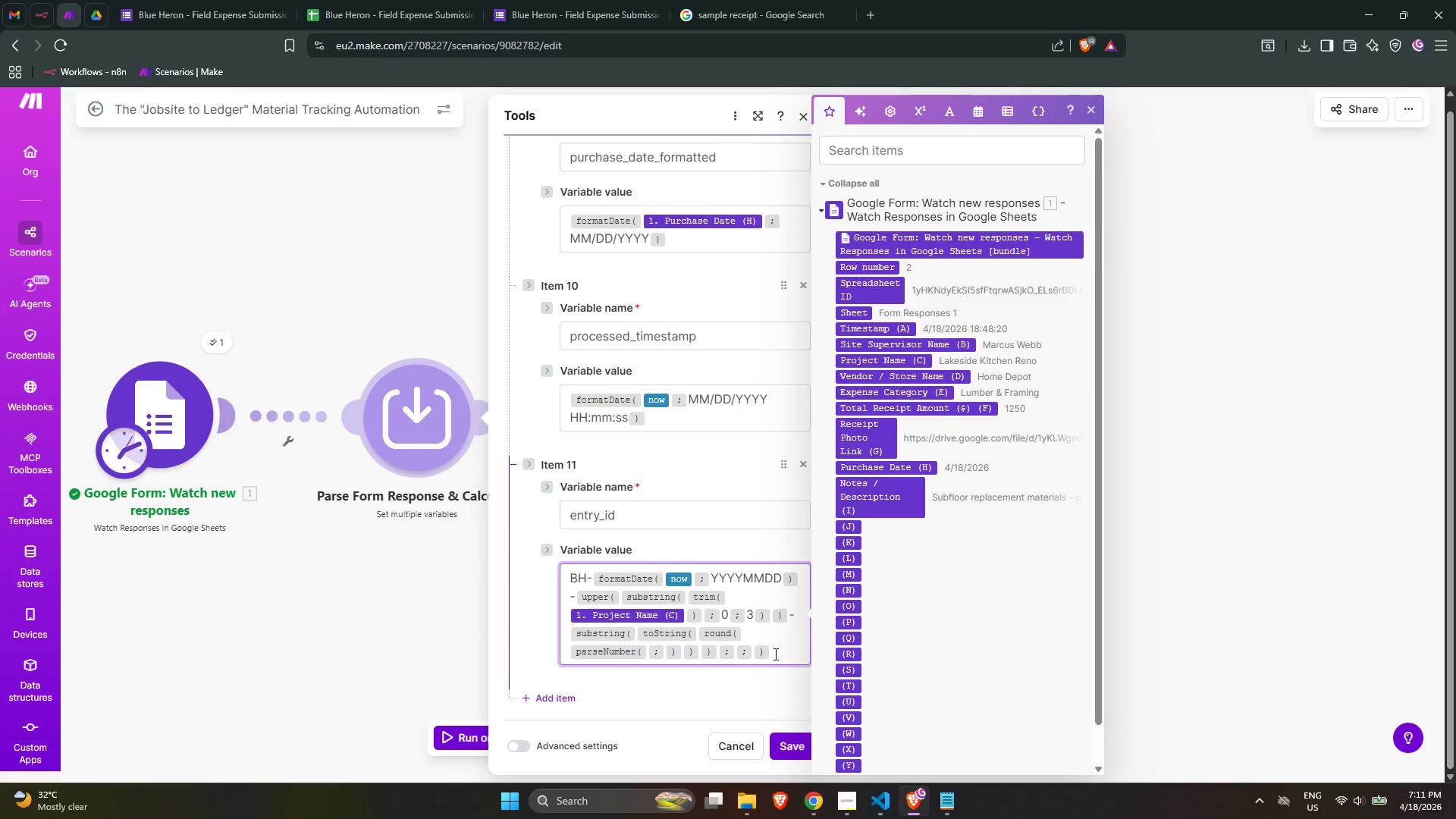 
key(ArrowLeft)
 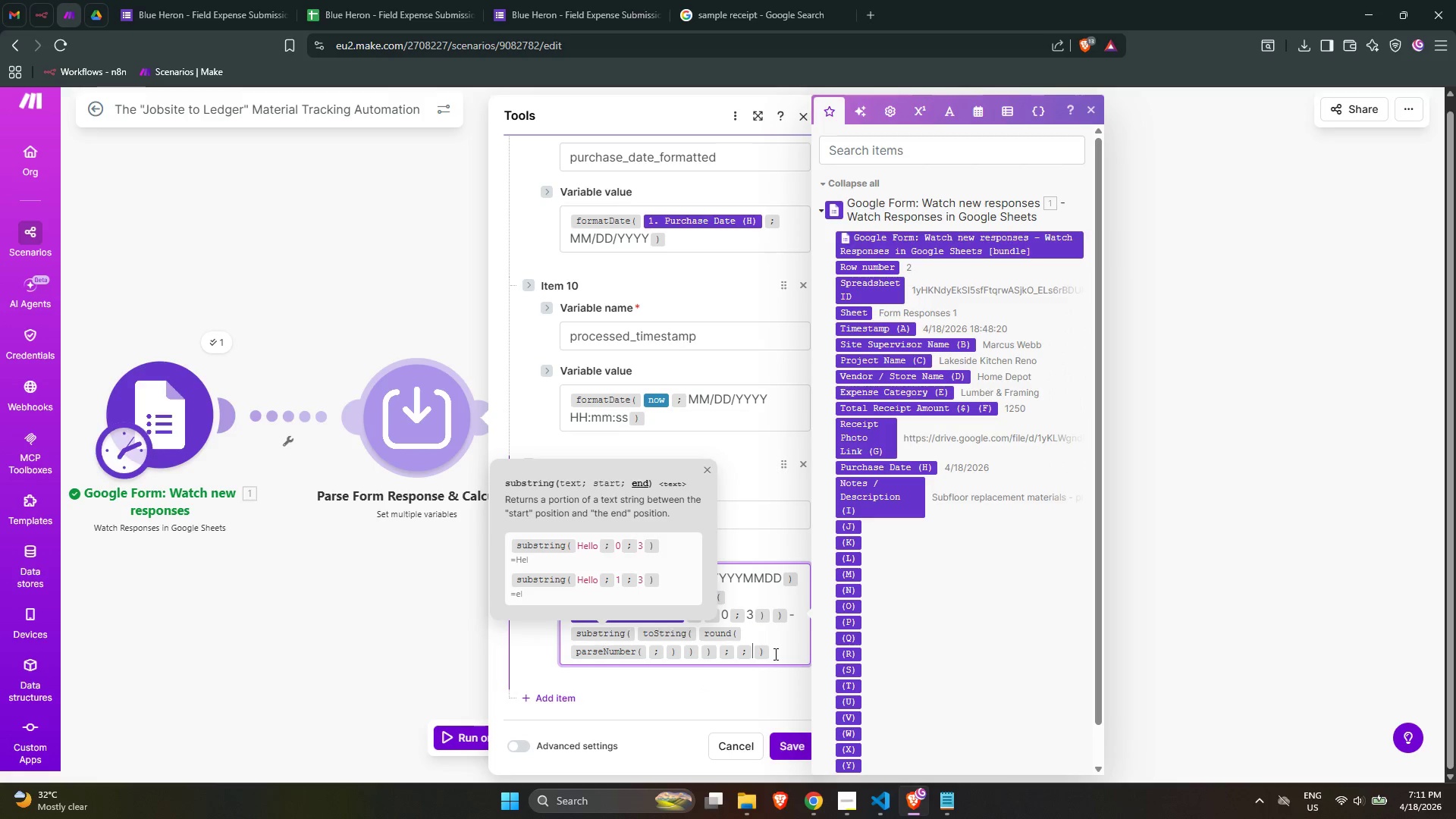 
key(ArrowLeft)
 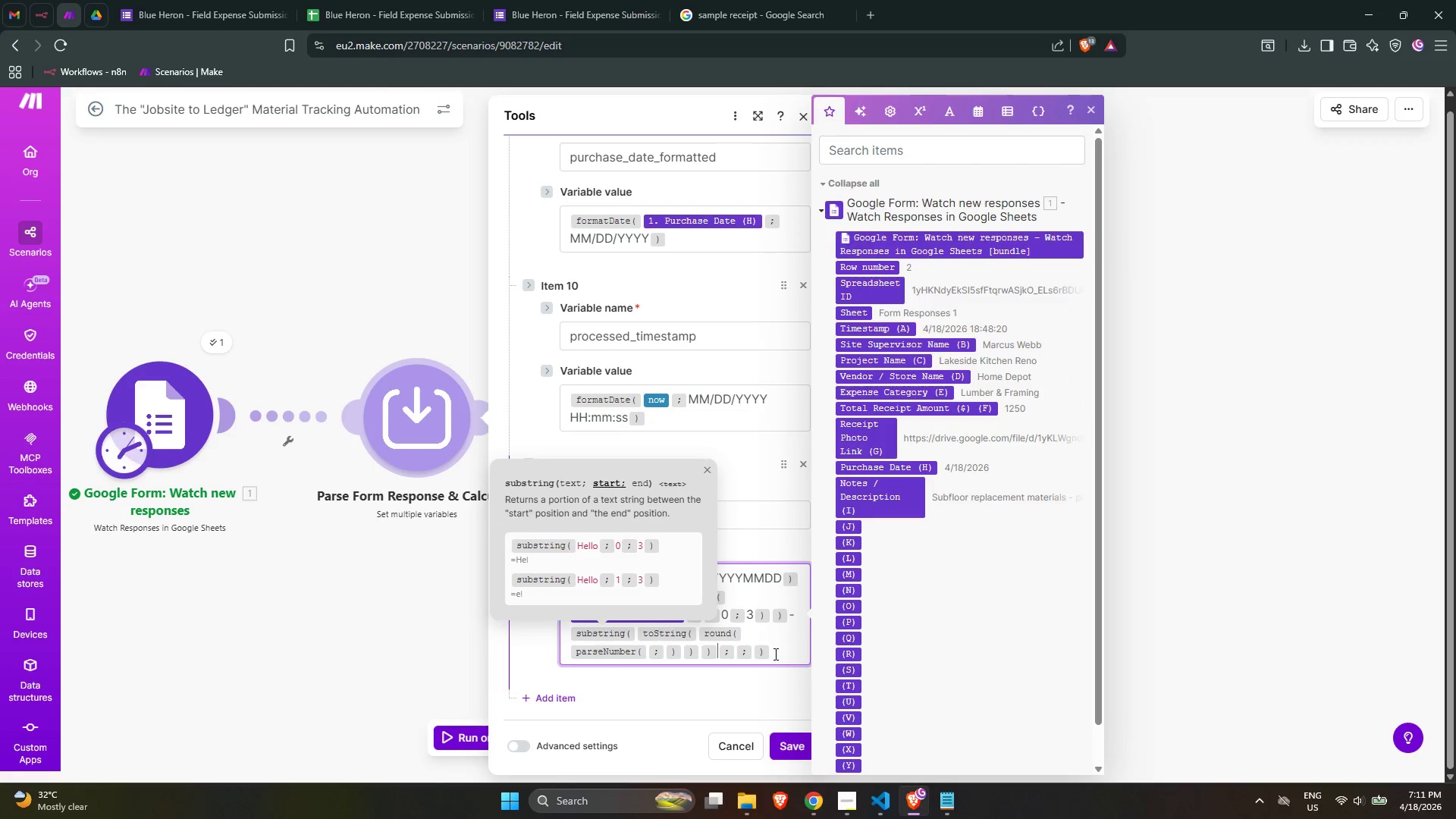 
key(ArrowLeft)
 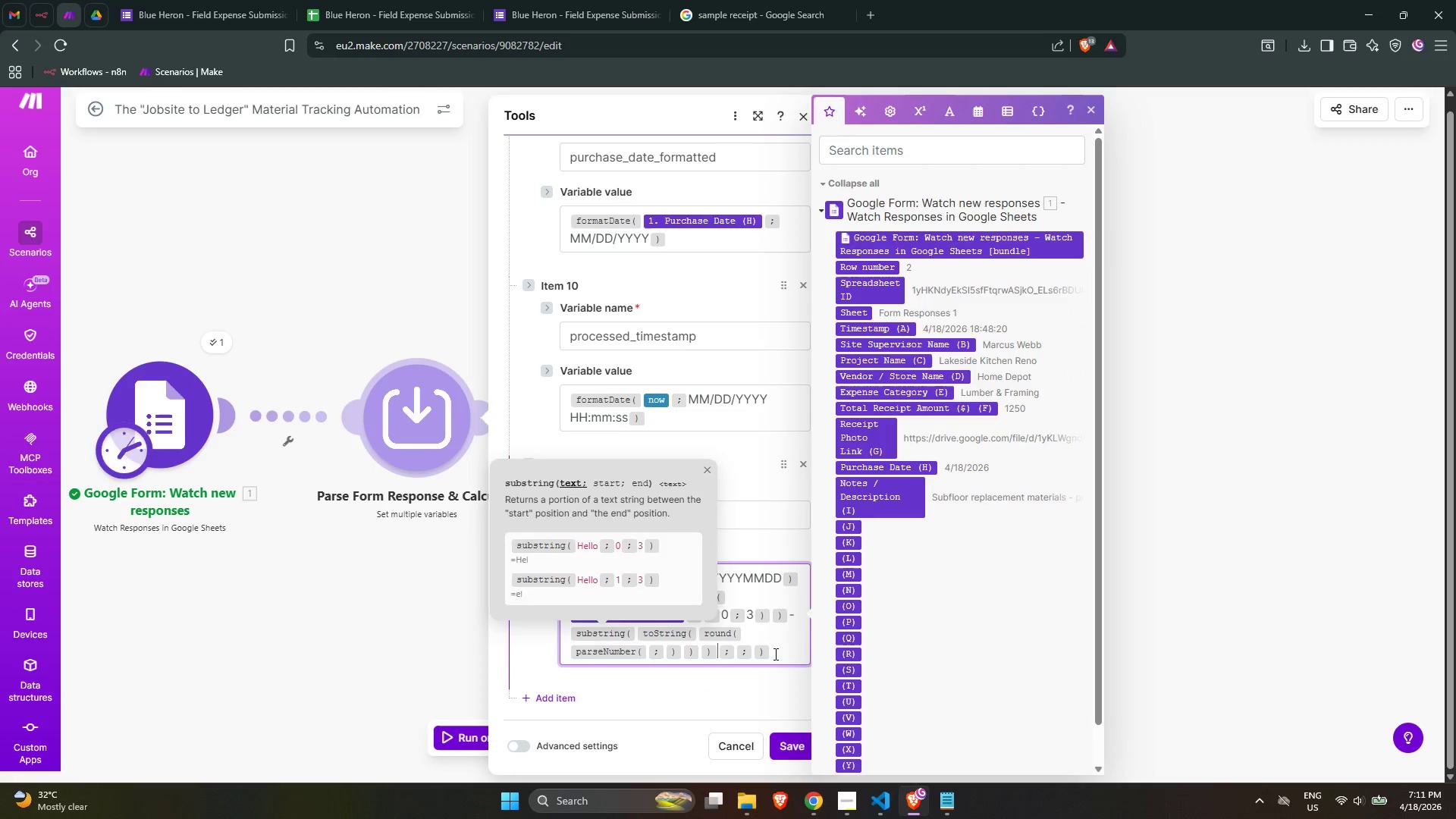 
key(ArrowLeft)
 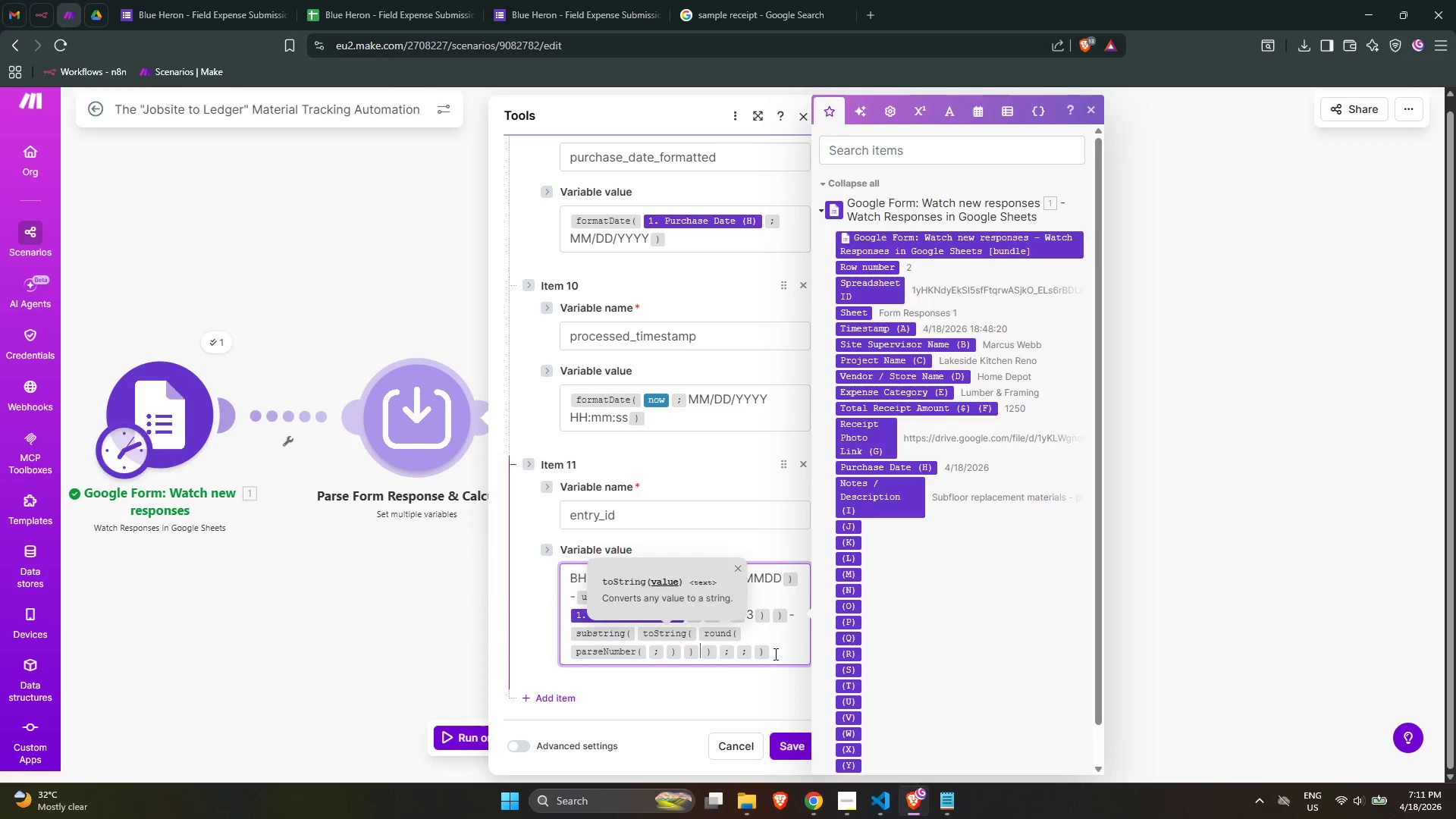 
key(ArrowLeft)
 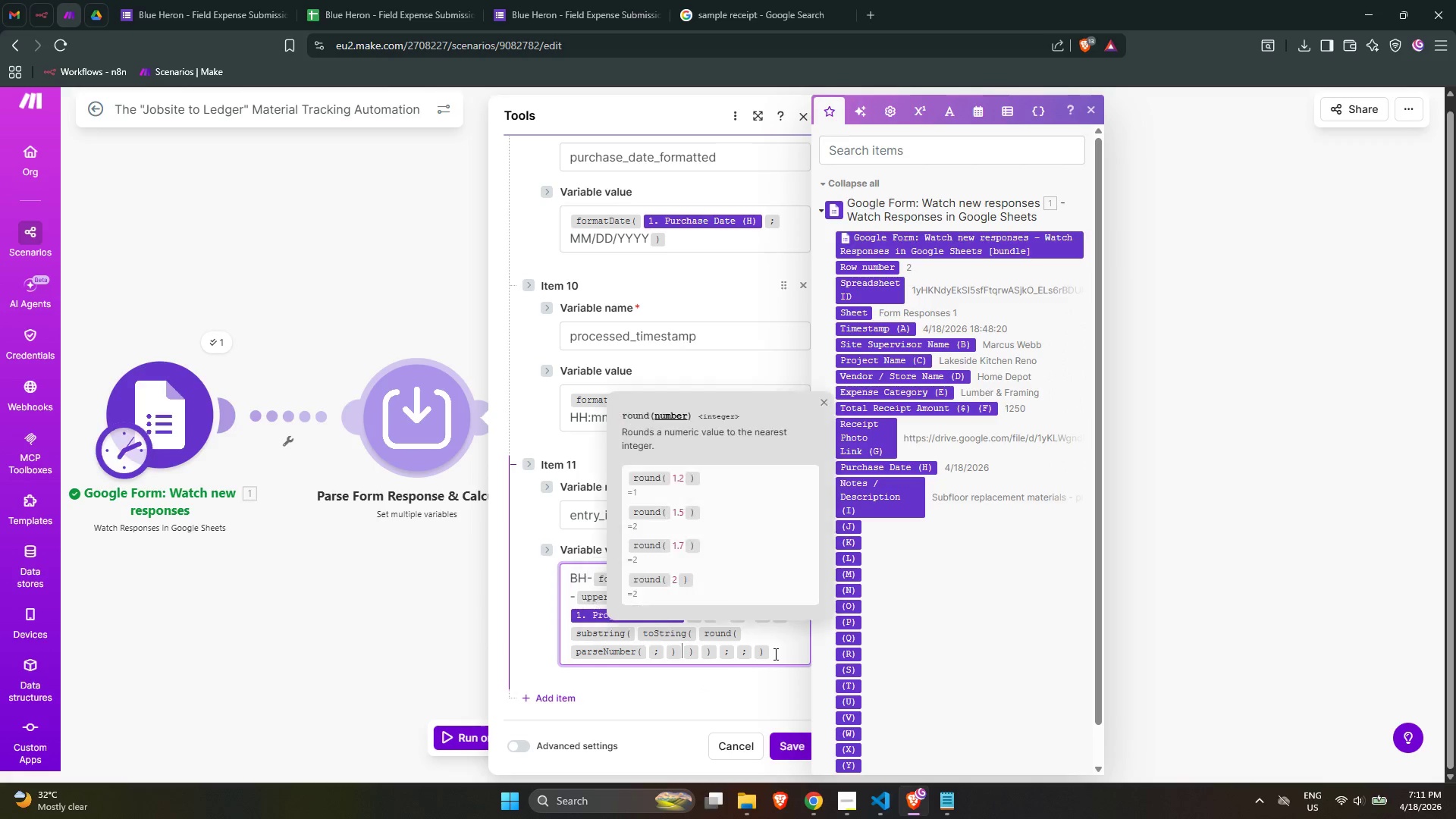 
key(ArrowLeft)
 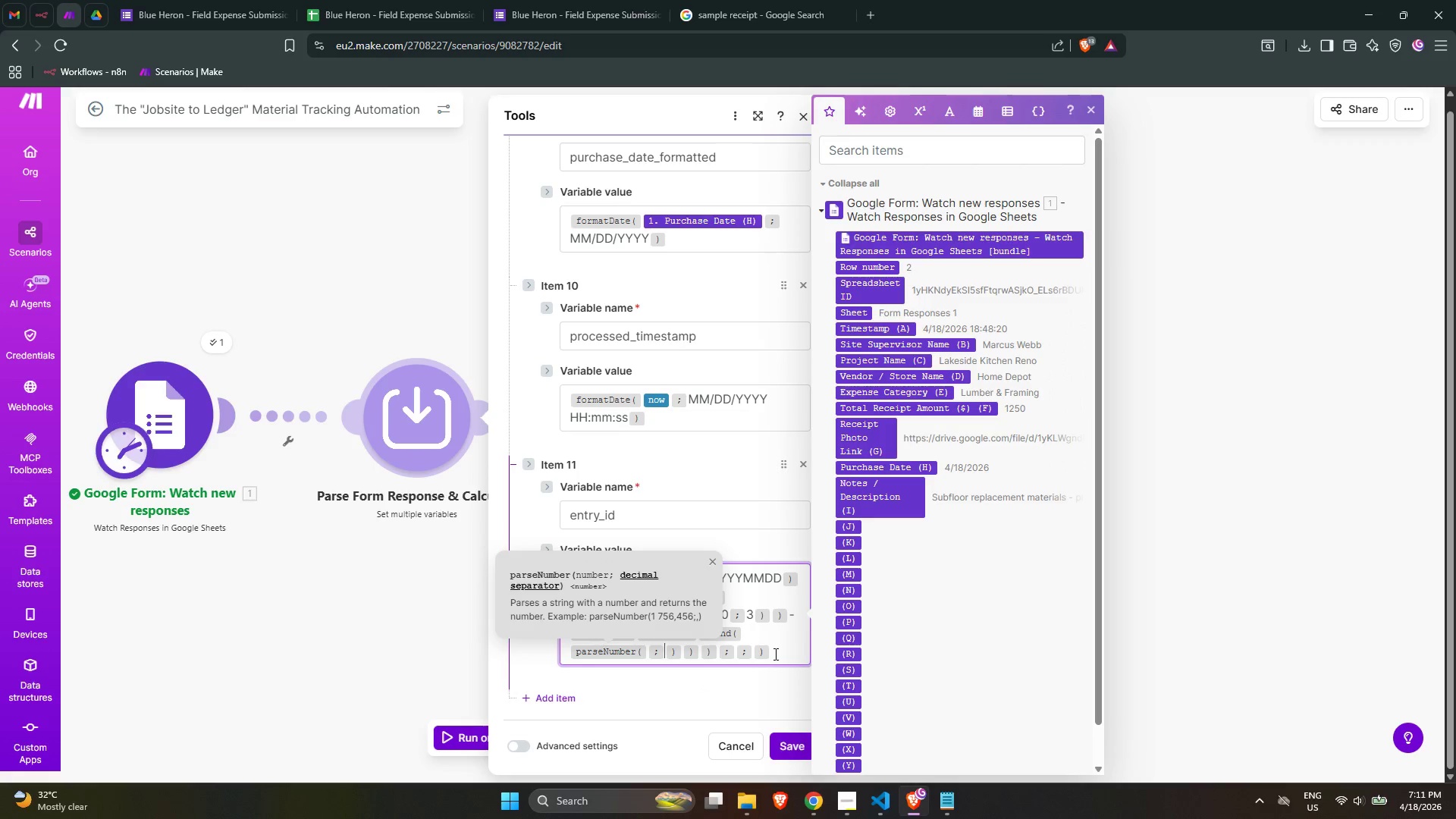 
key(ArrowLeft)
 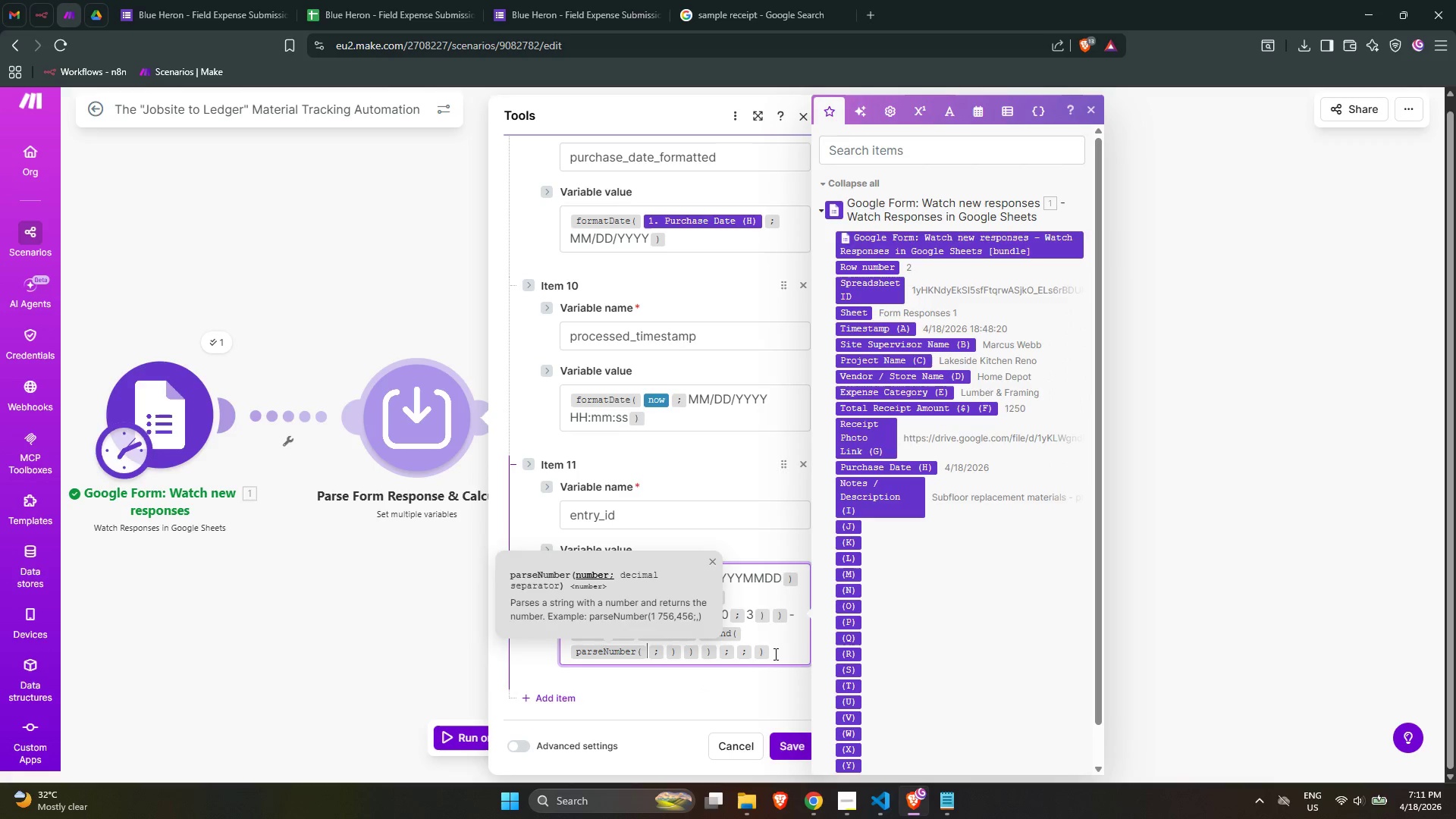 
key(ArrowLeft)
 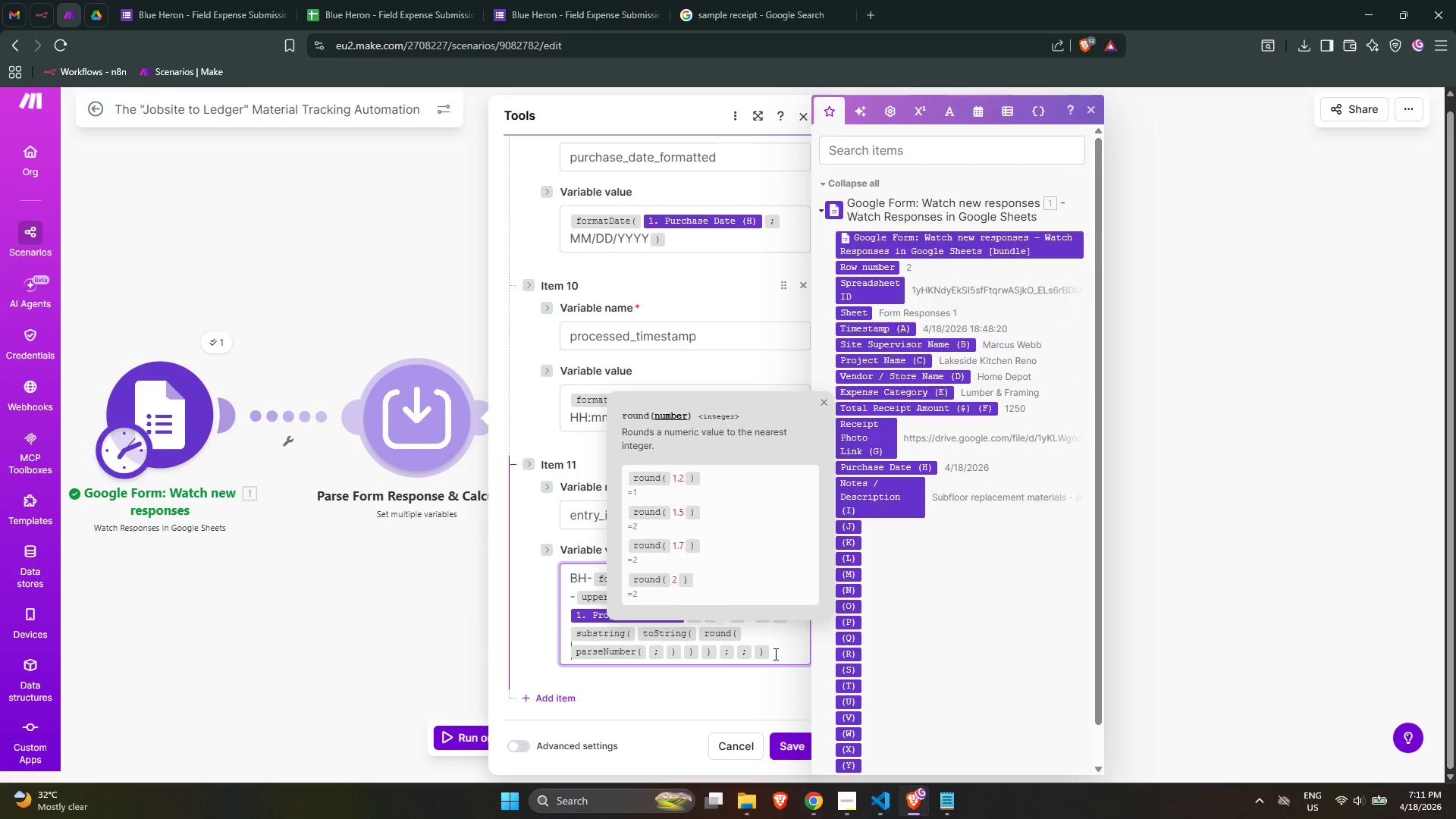 
key(ArrowRight)
 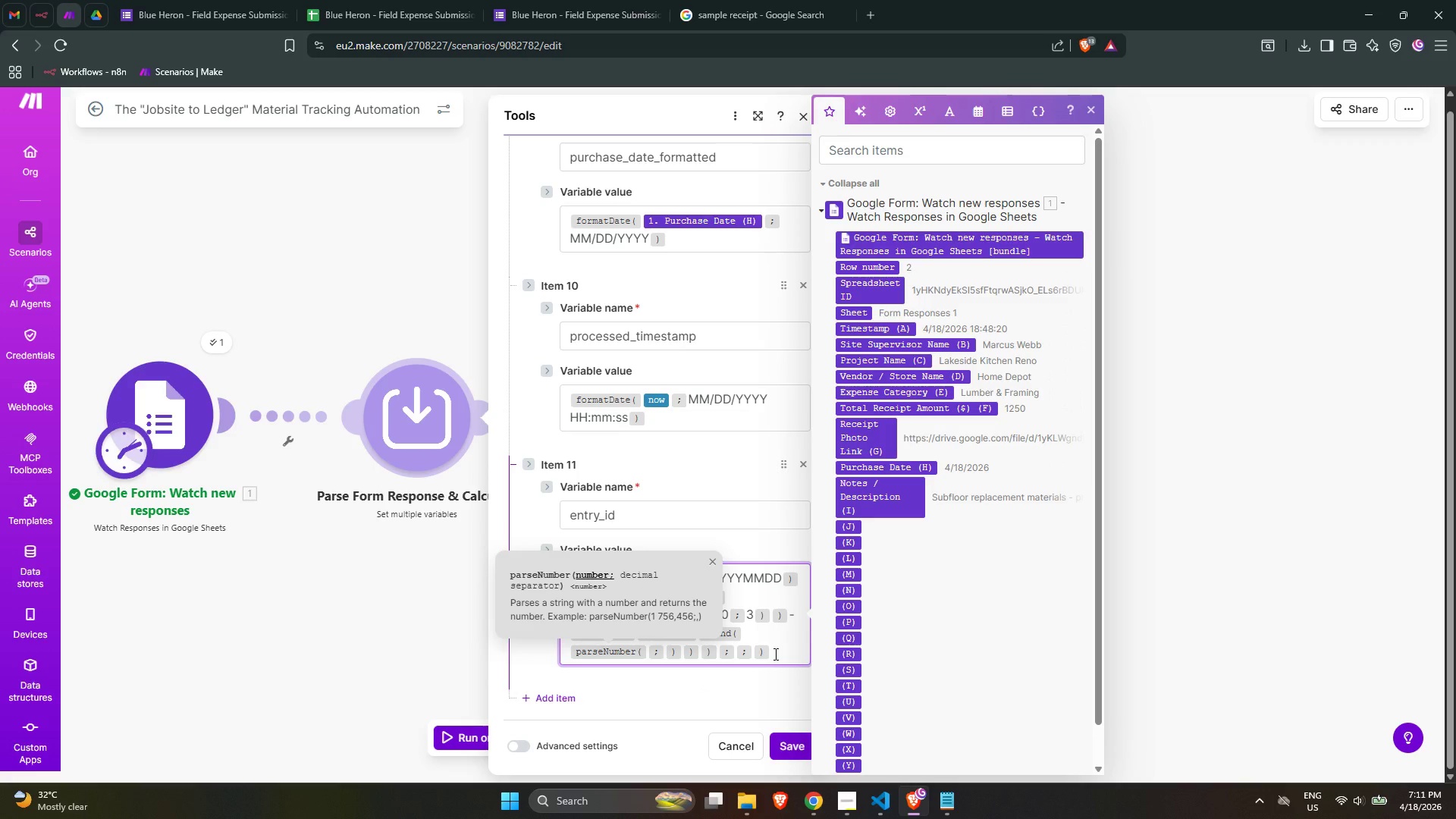 
key(Control+ControlLeft)
 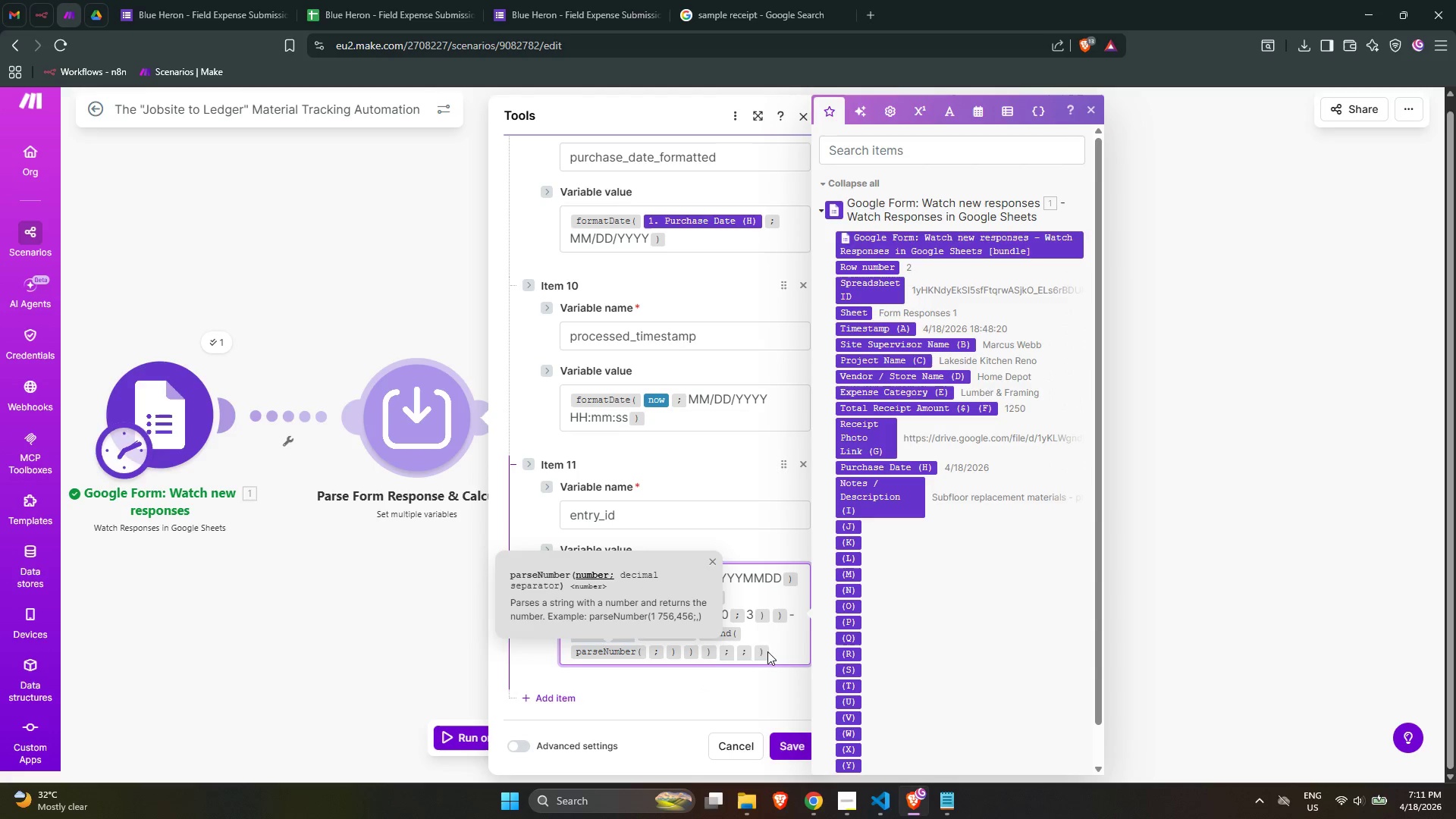 
left_click([765, 645])
 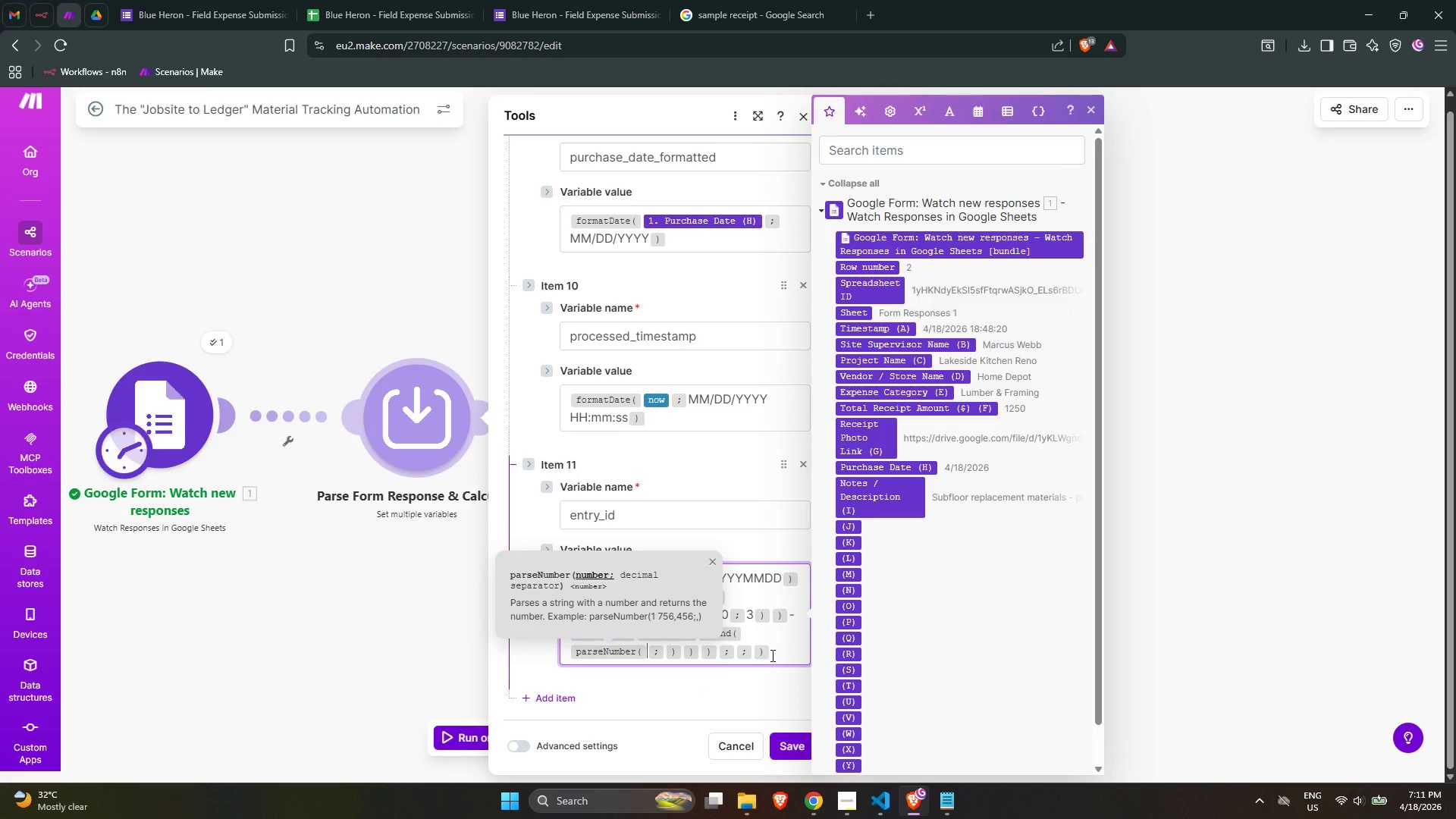 
left_click_drag(start_coordinate=[771, 655], to_coordinate=[540, 654])
 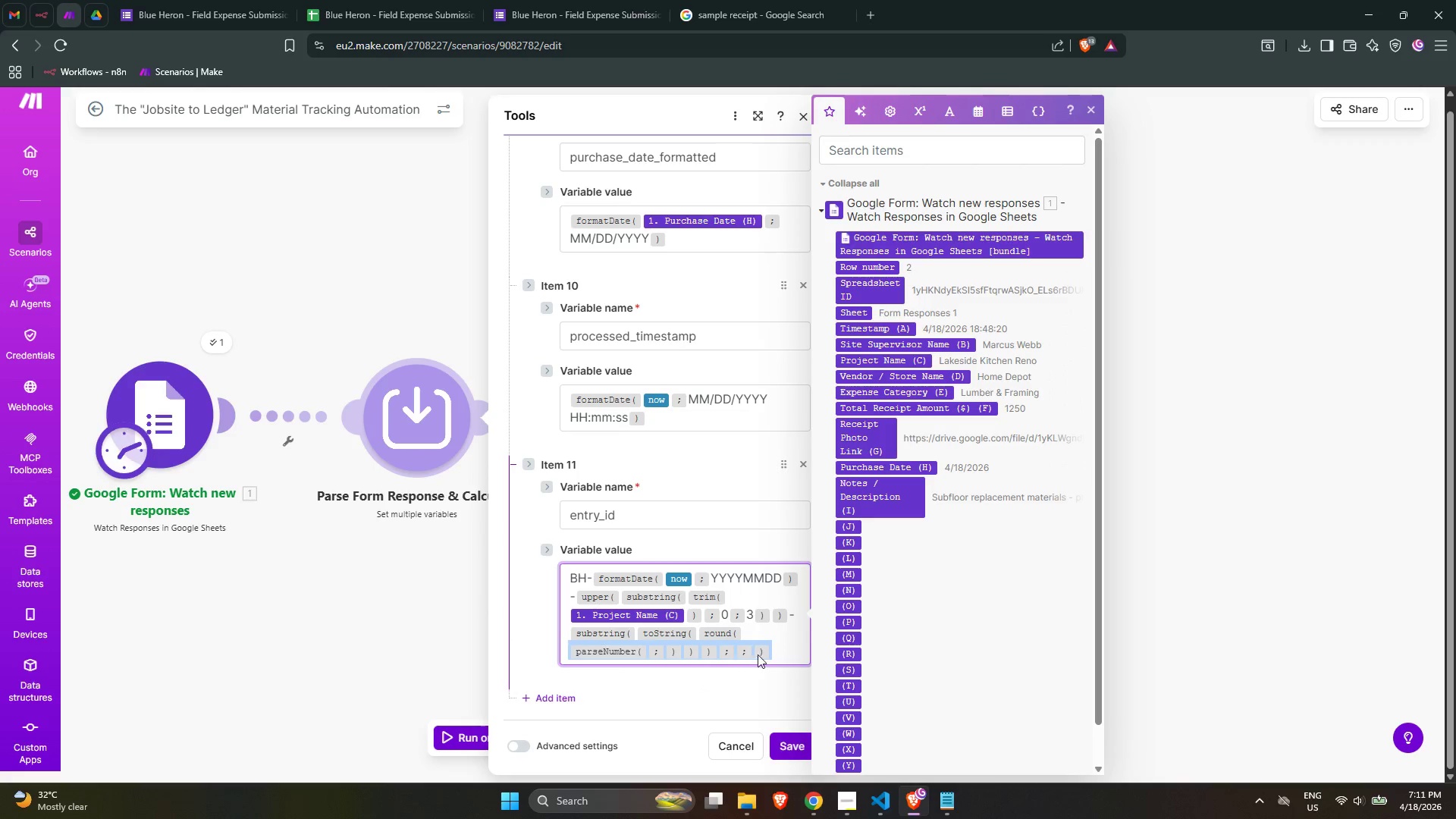 
left_click([761, 654])
 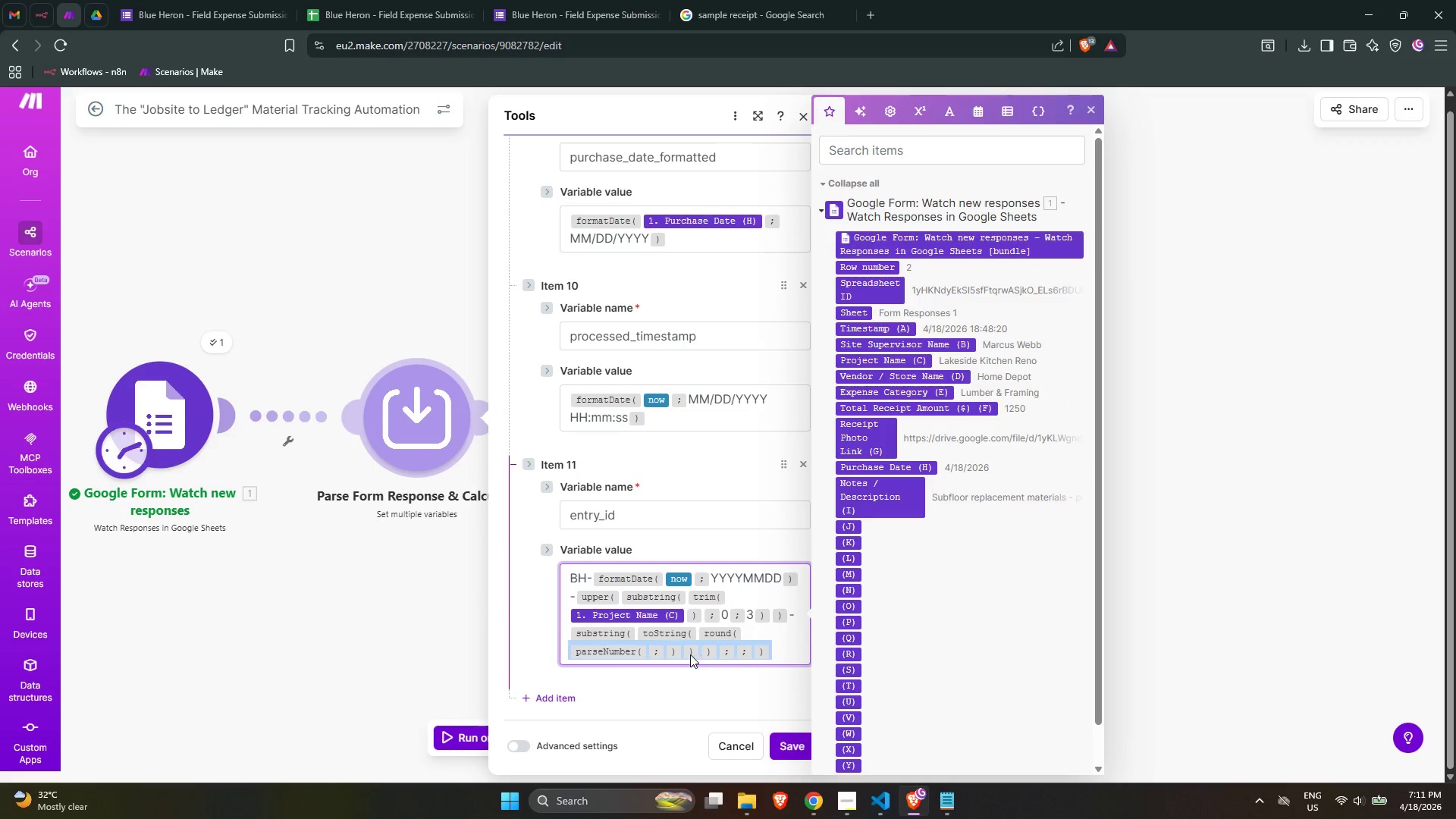 
left_click([677, 652])
 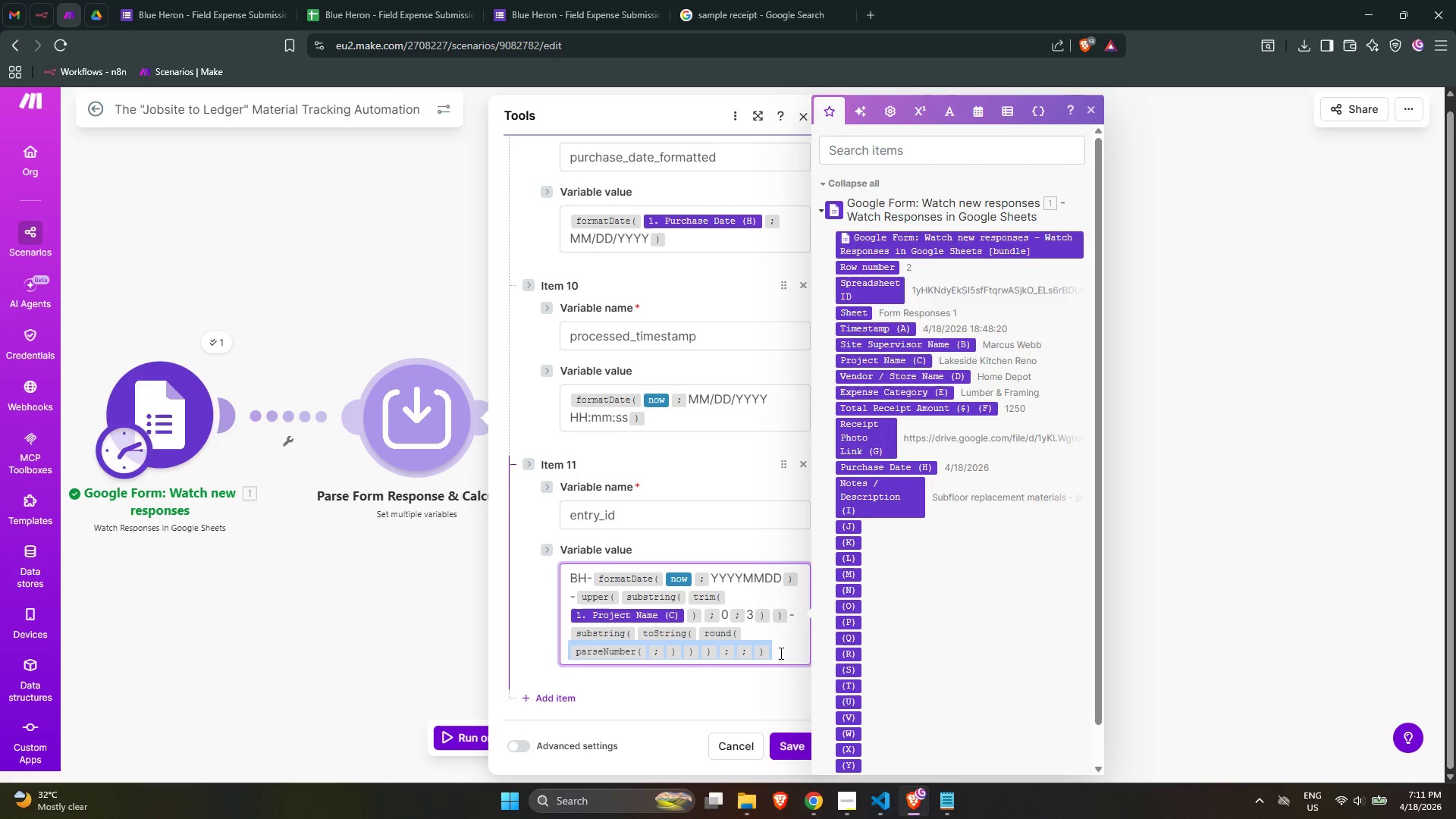 
key(ArrowRight)
 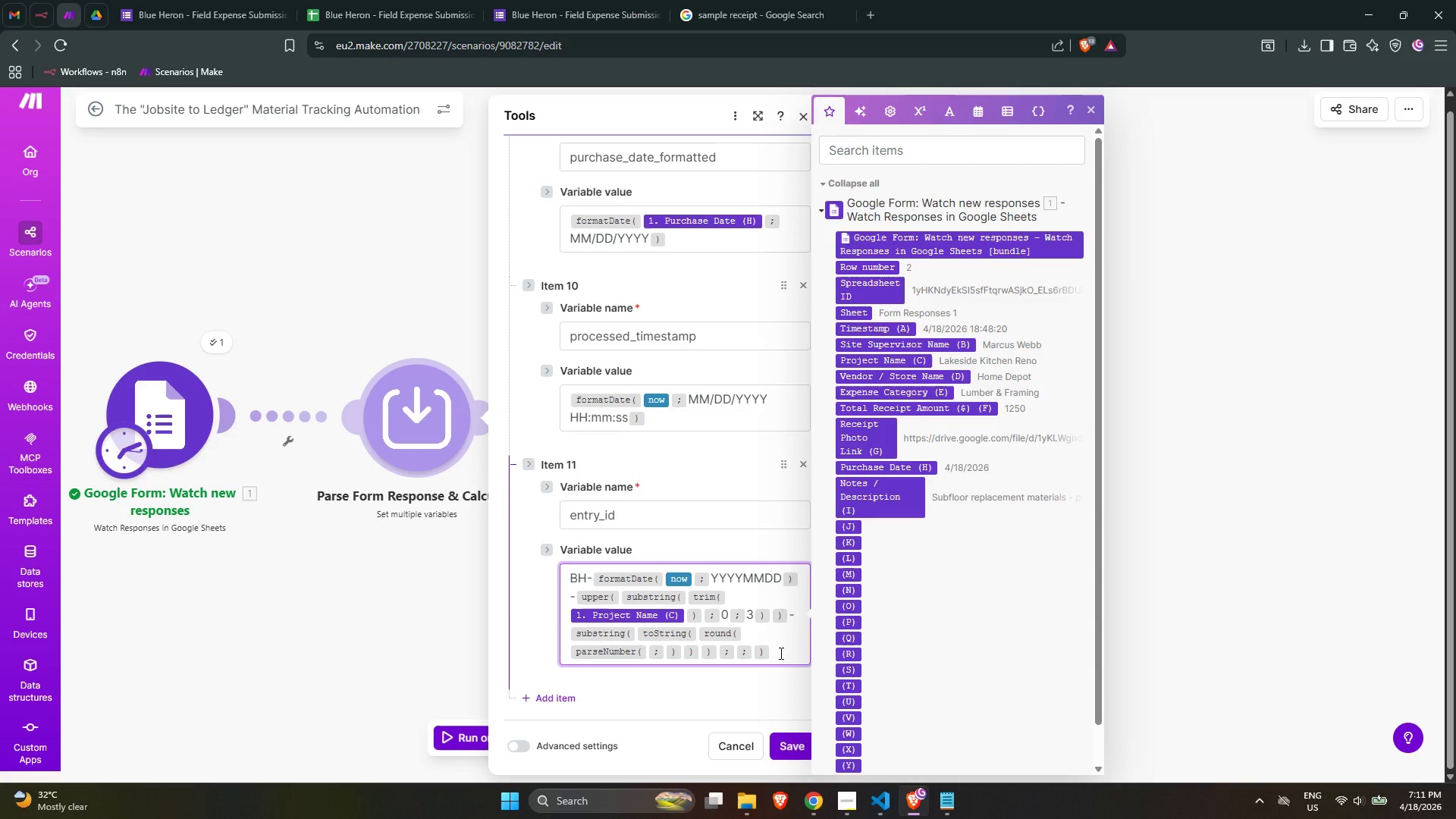 
hold_key(key=ArrowLeft, duration=0.84)
 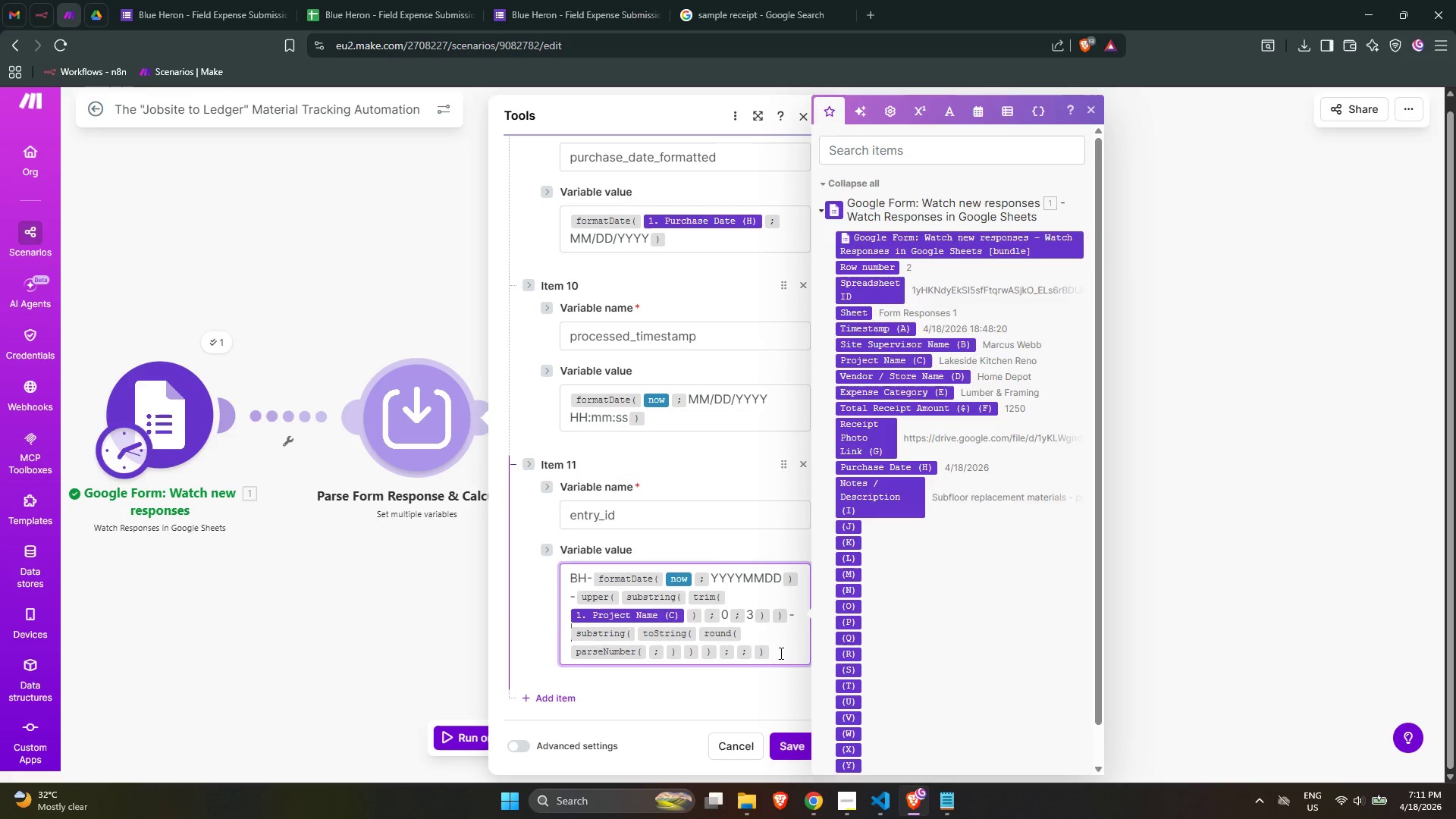 
key(ArrowRight)
 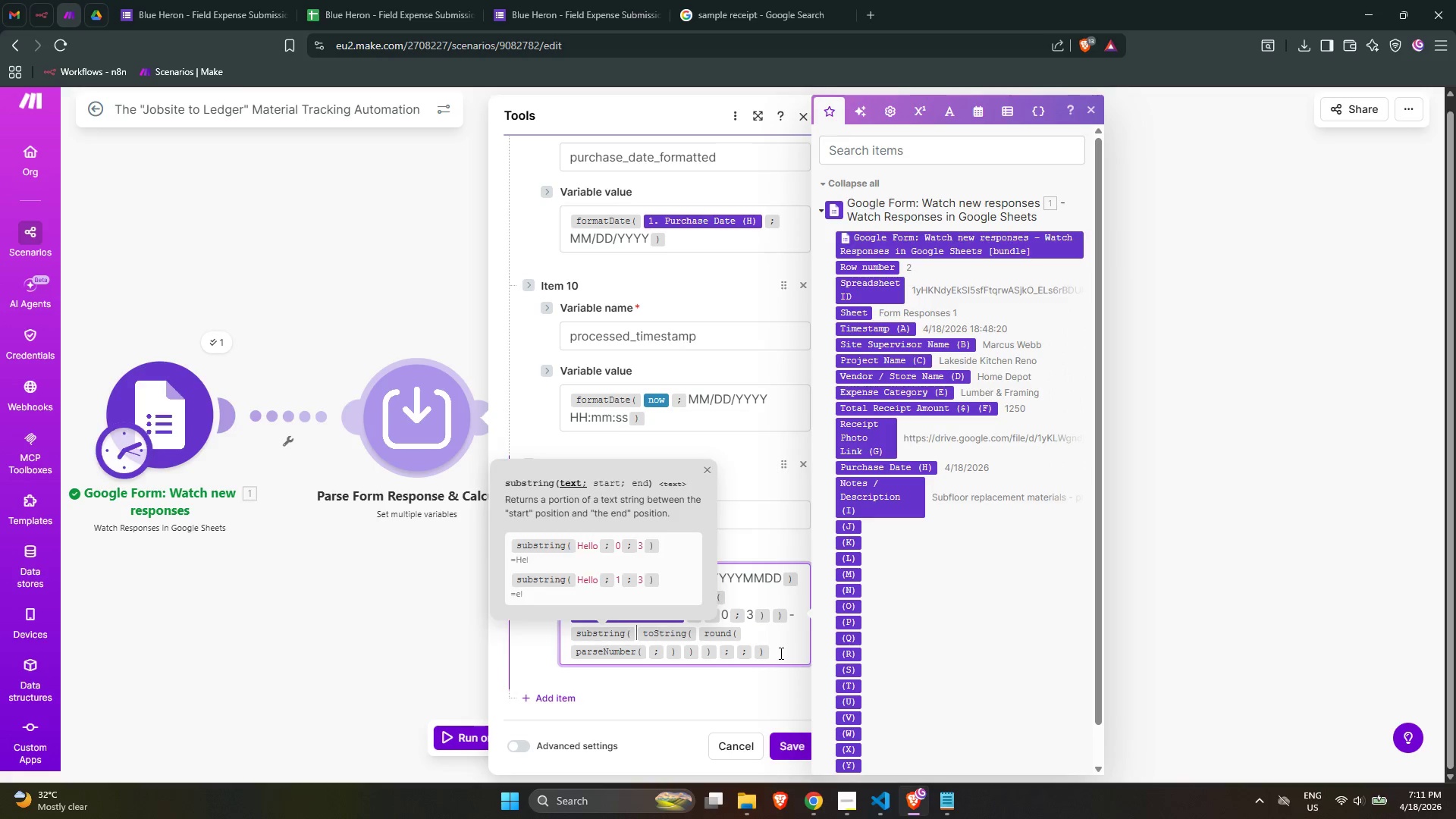 
key(ArrowRight)
 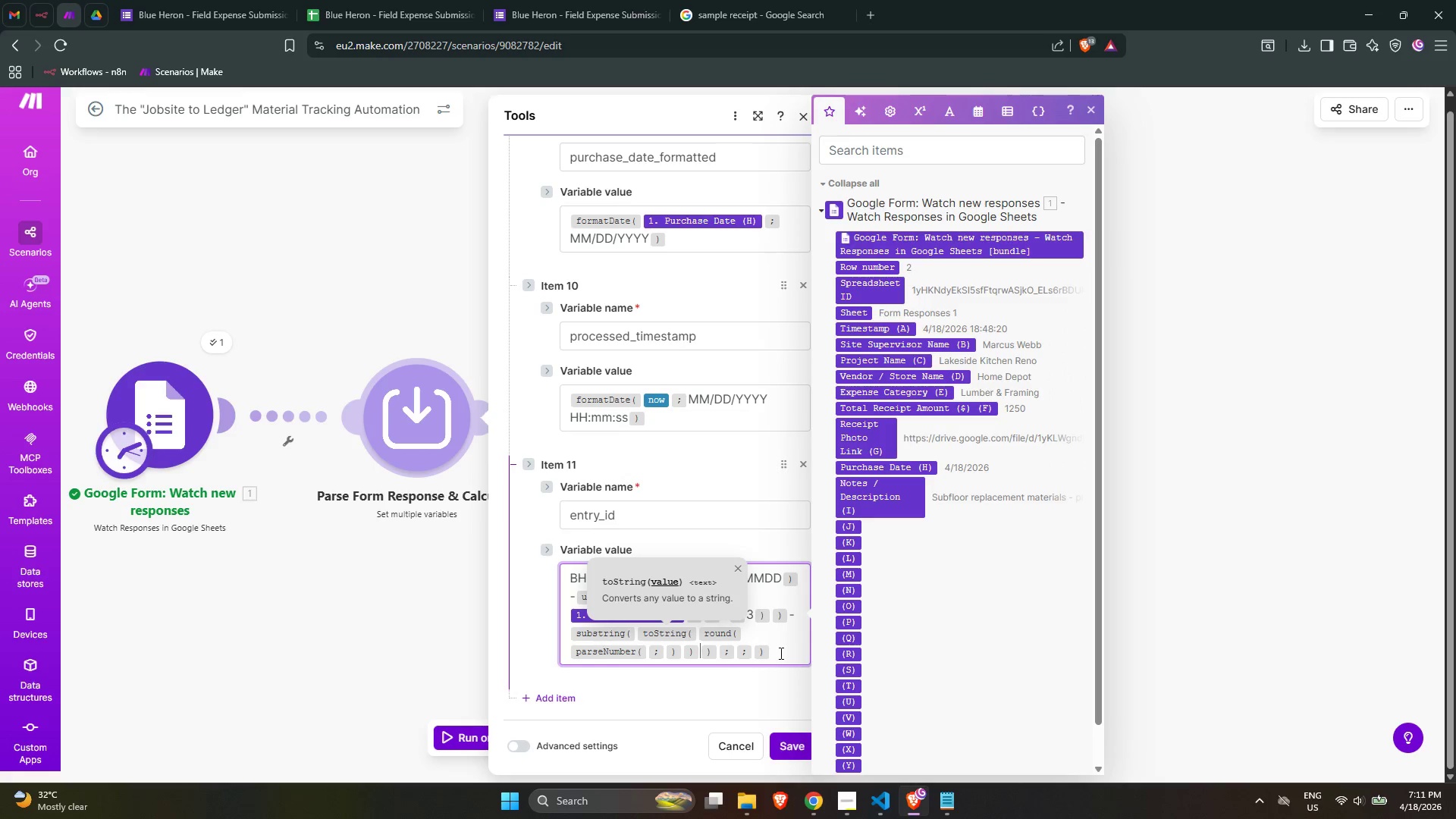 
key(ArrowDown)
 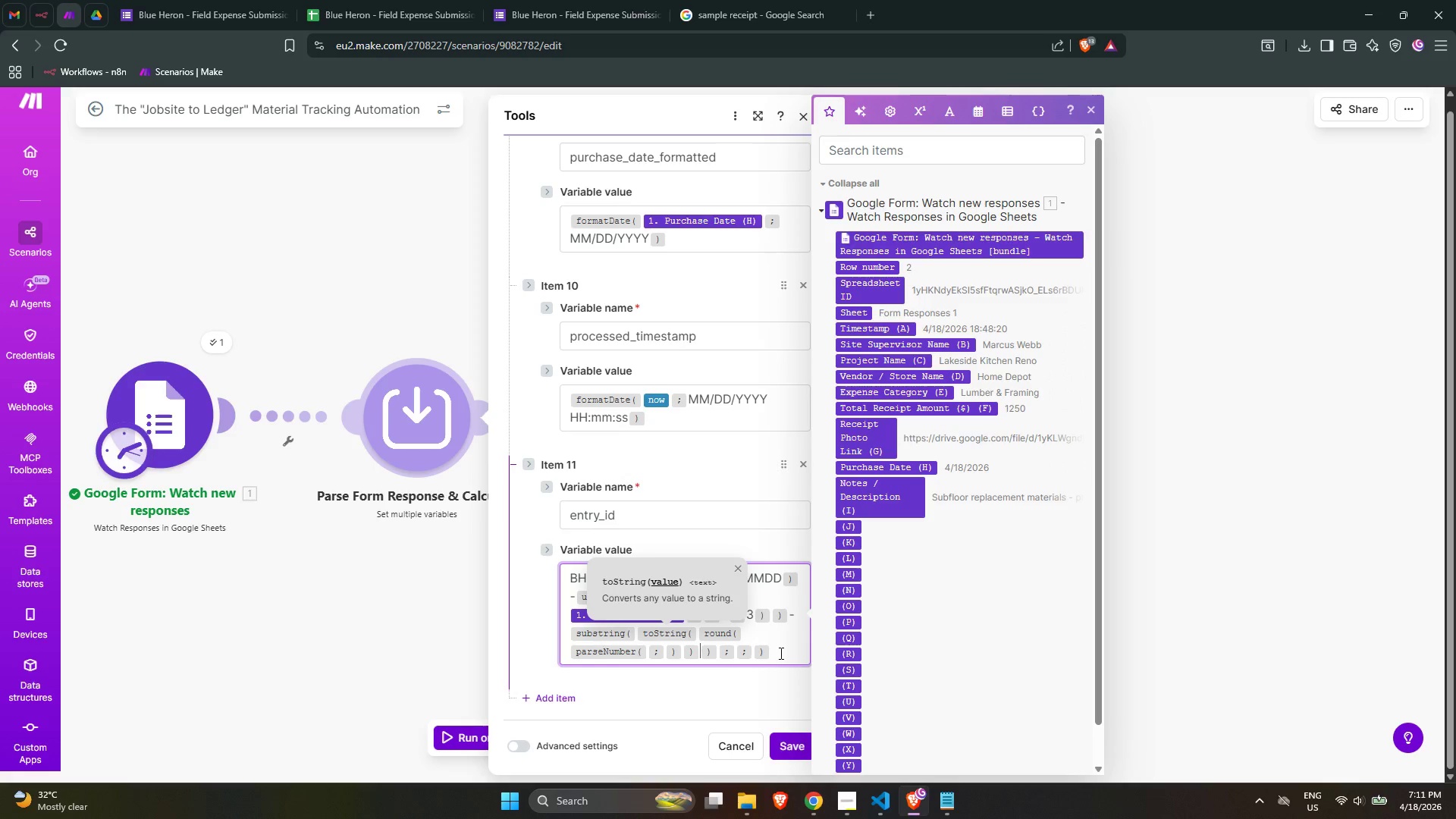 
key(ArrowLeft)
 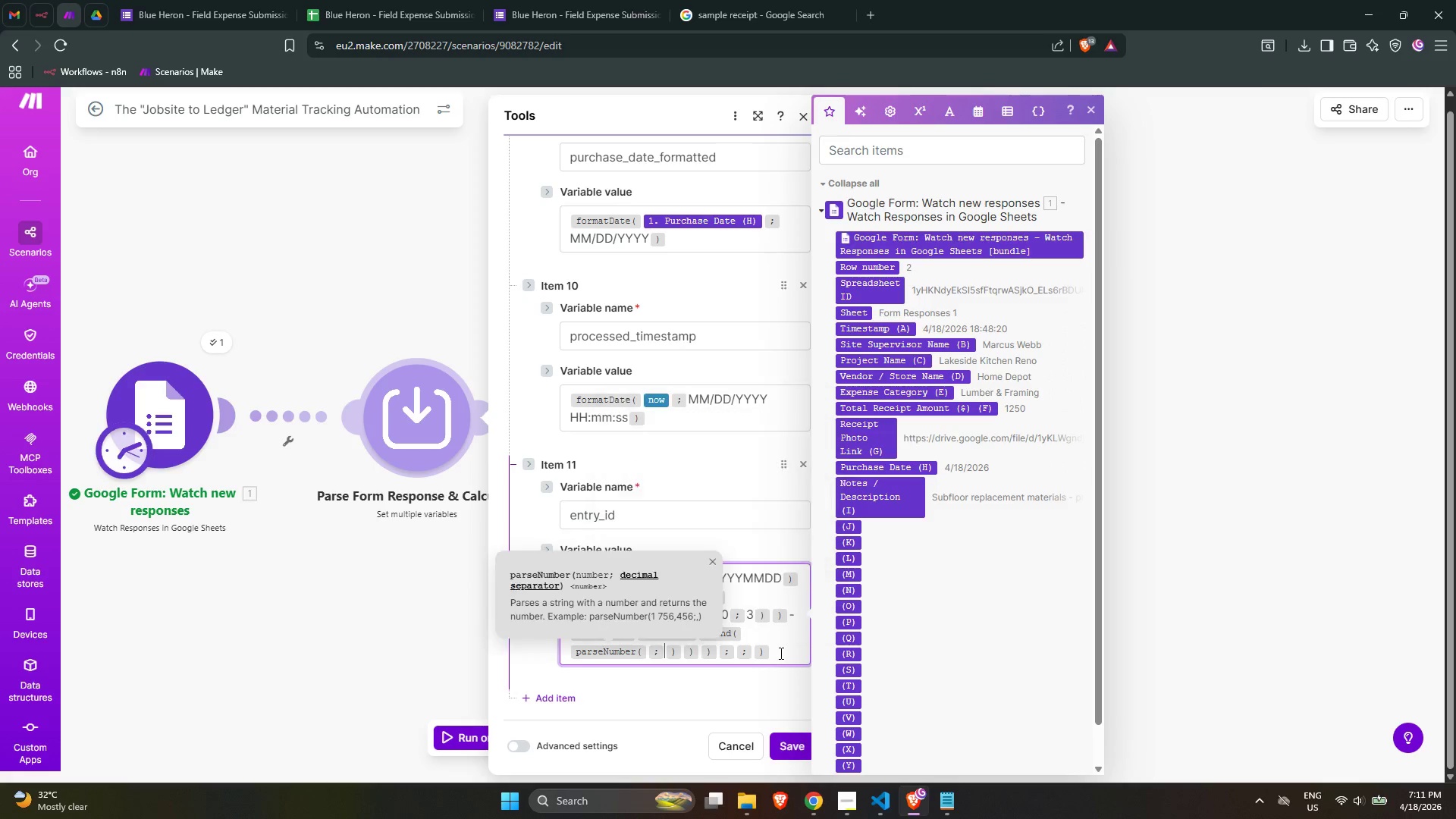 
key(ArrowLeft)
 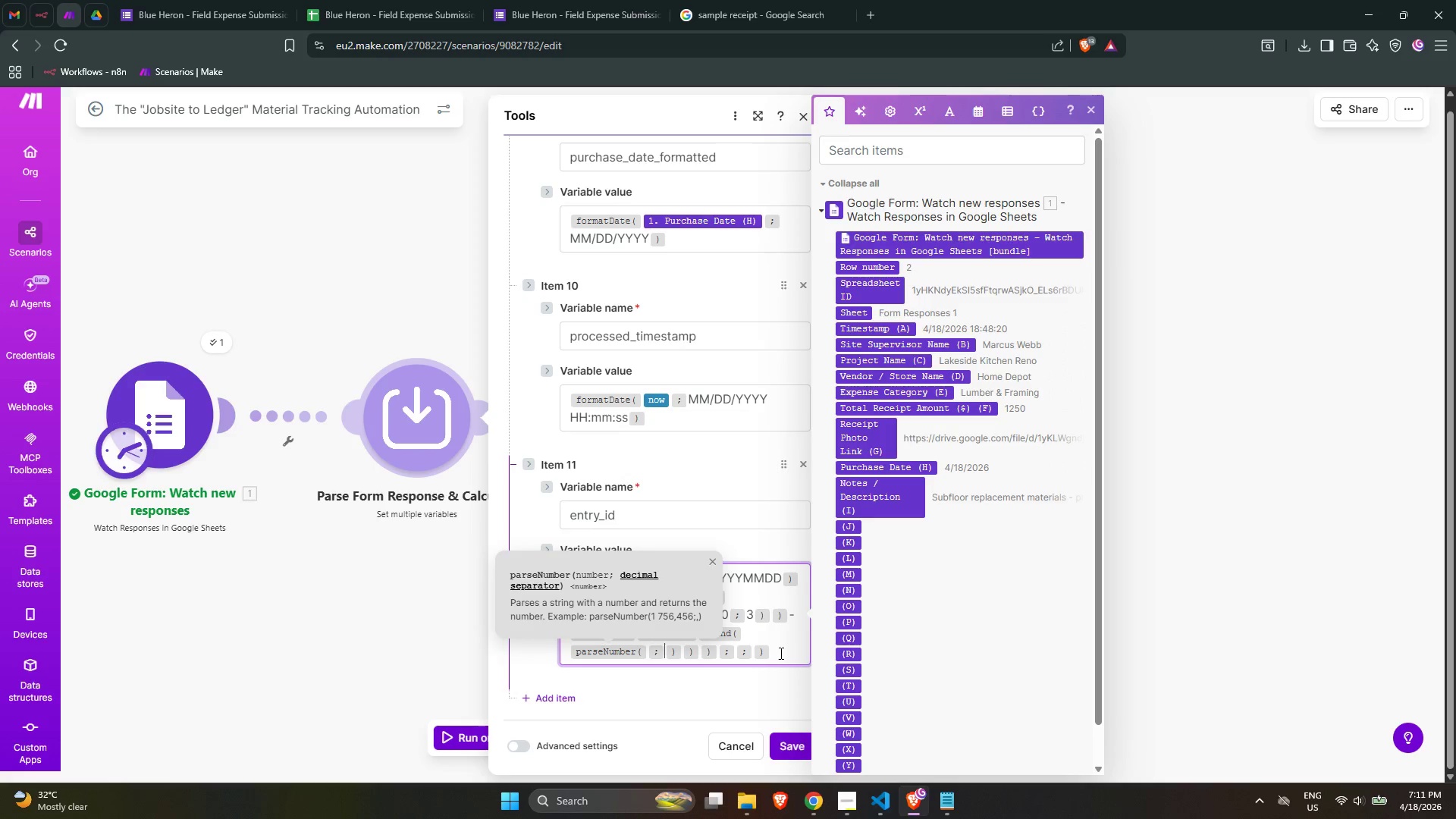 
key(ArrowLeft)
 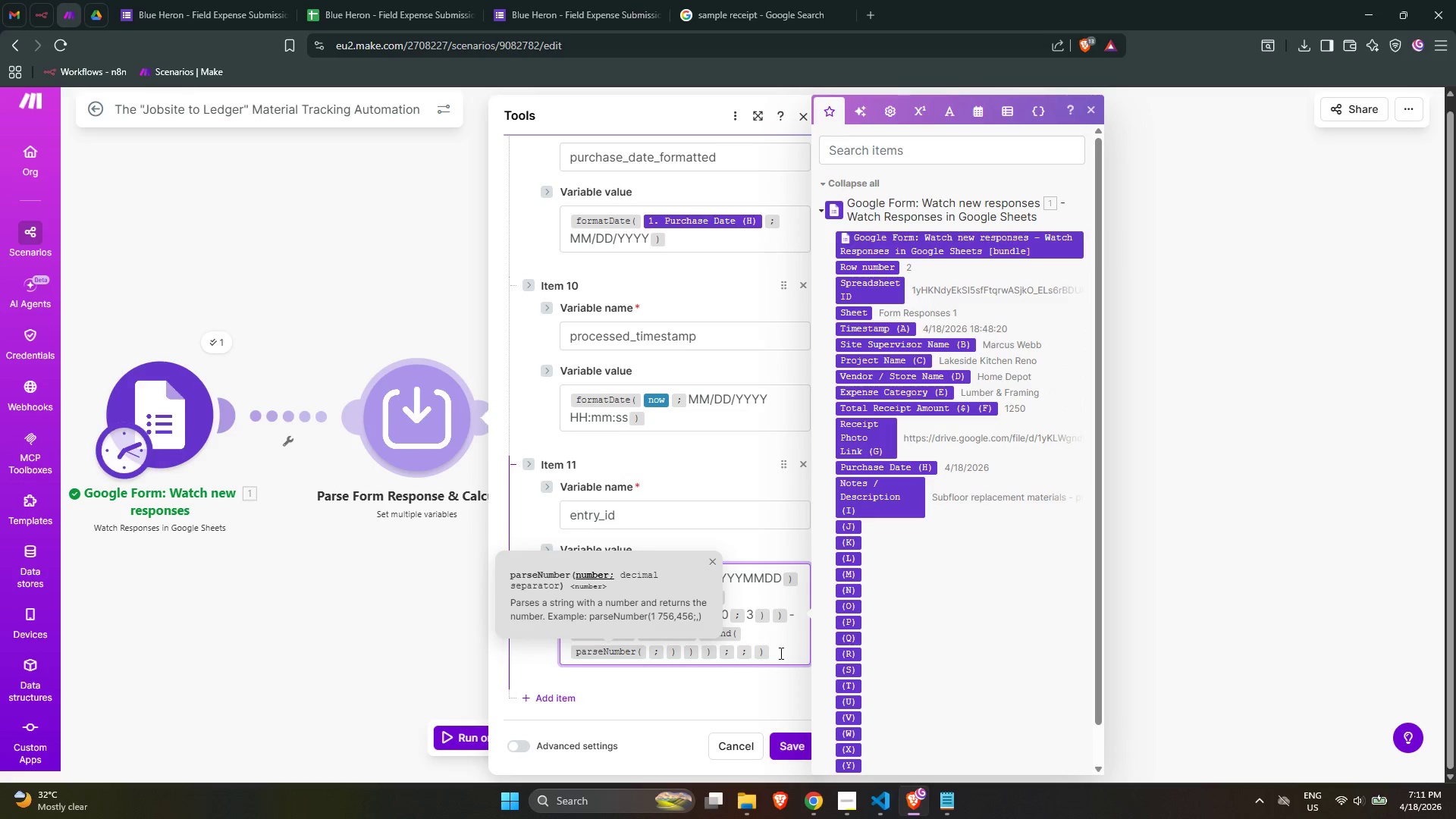 
type(/repl)
 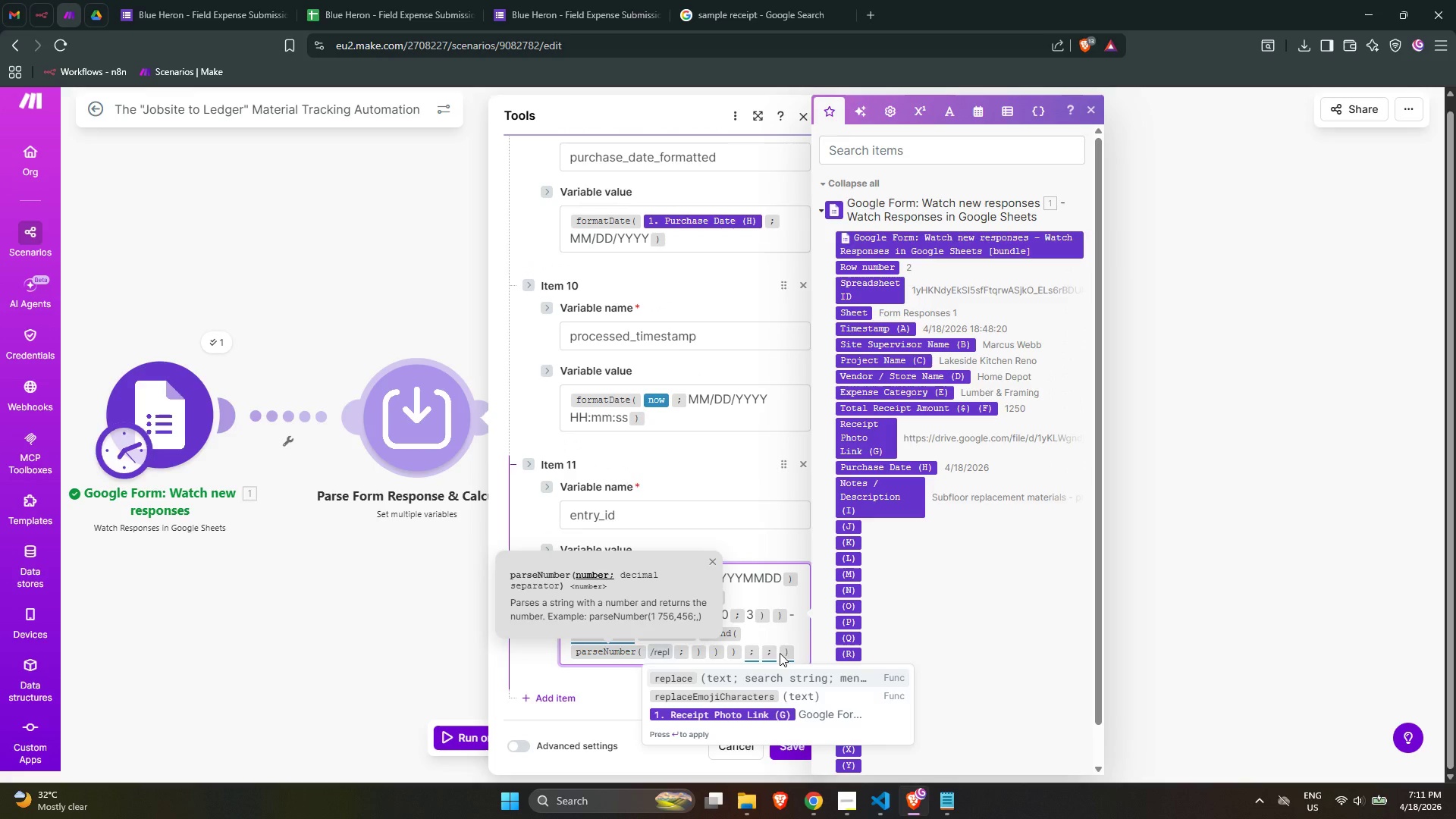 
key(Enter)
 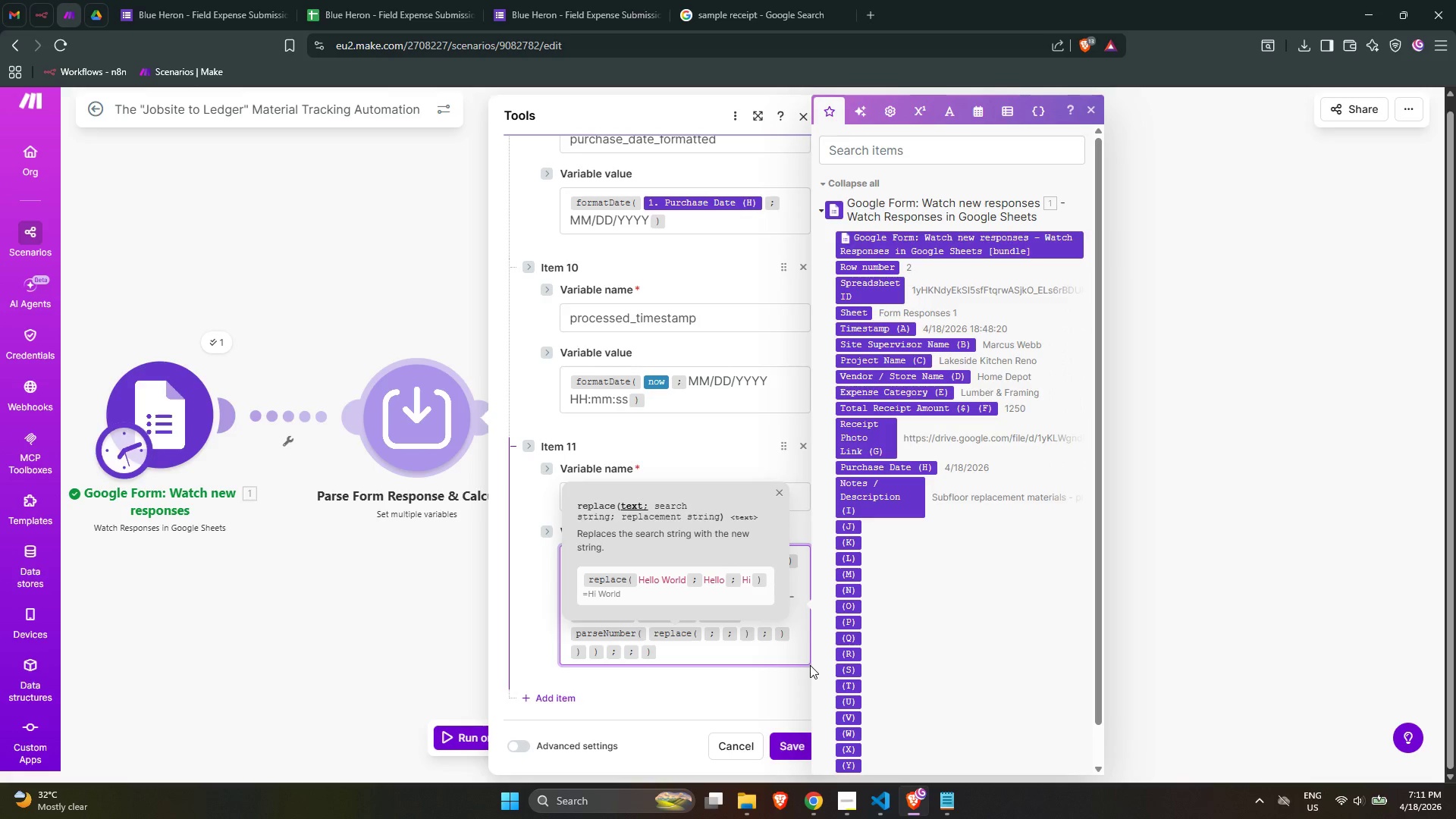 
wait(9.0)
 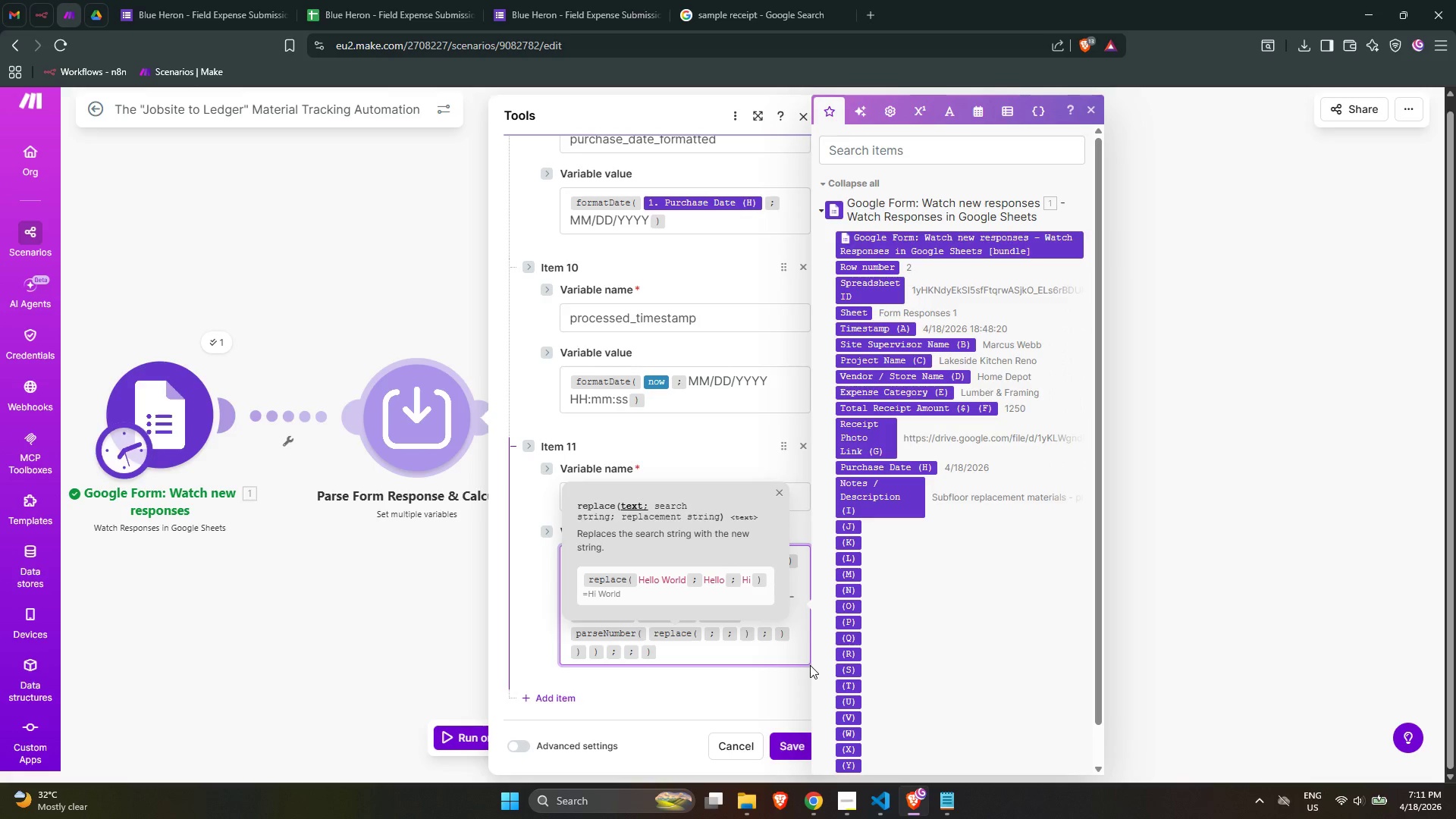 
left_click([924, 410])
 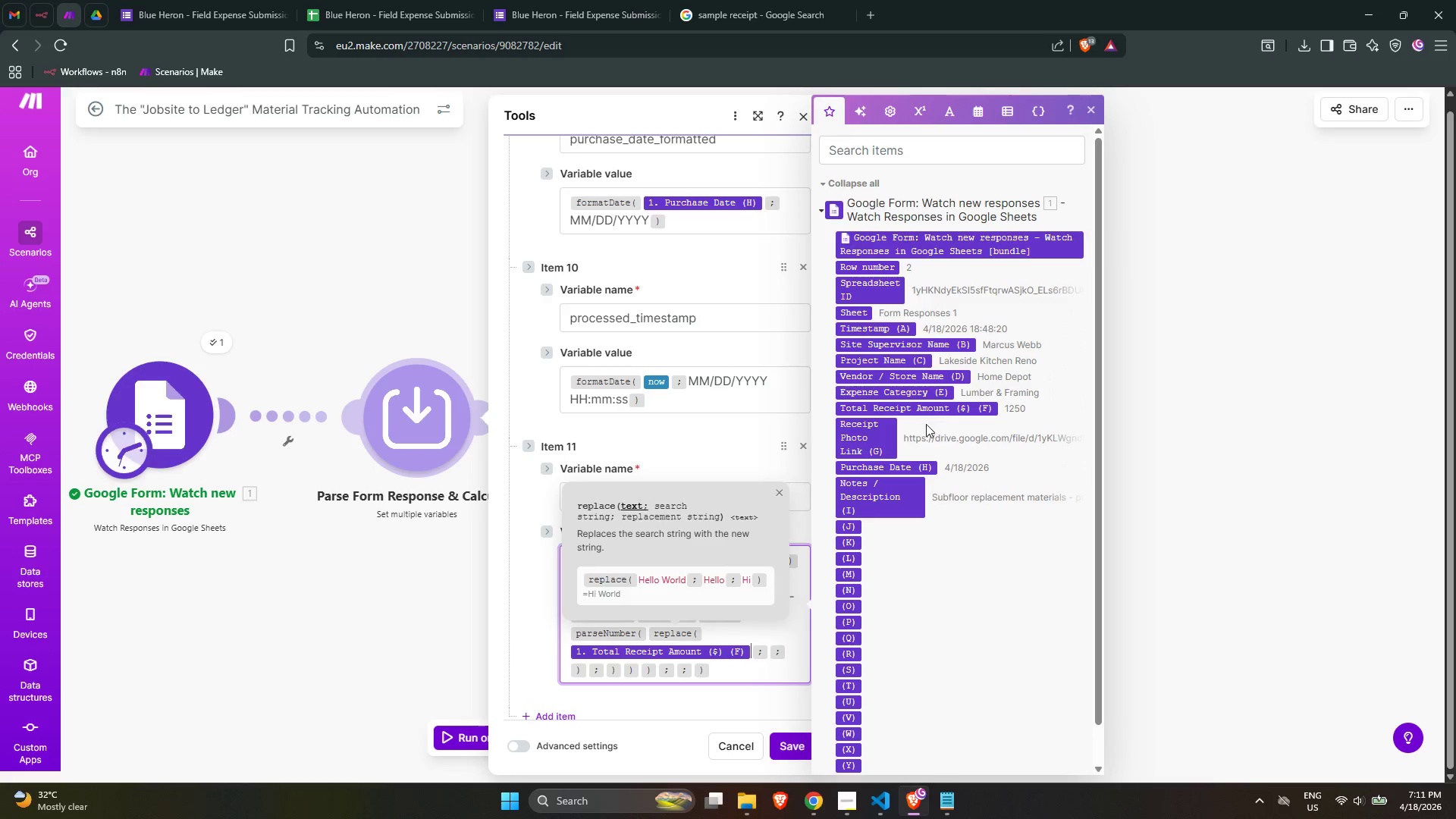 
mouse_move([880, 650])
 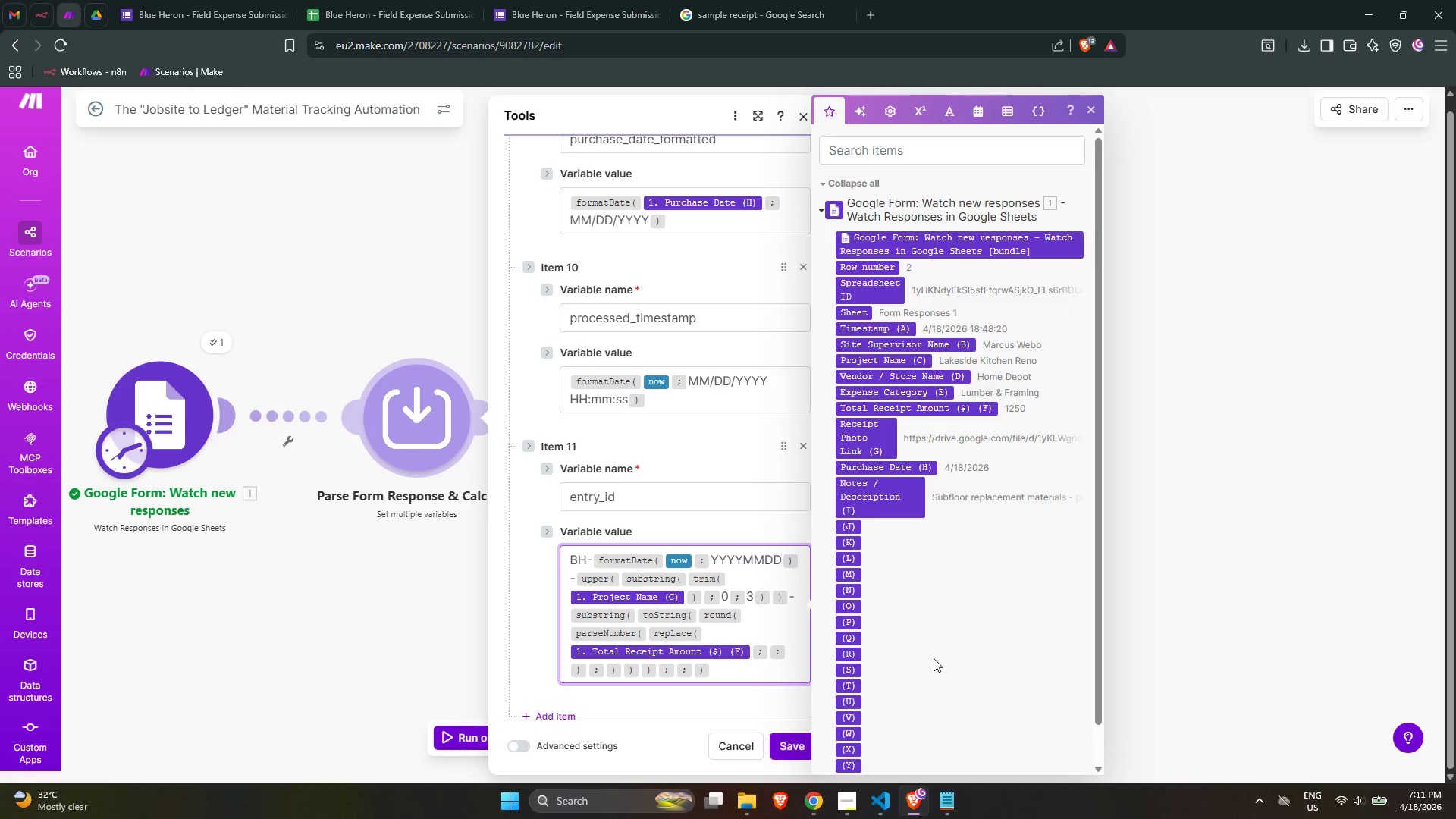 
wait(8.22)
 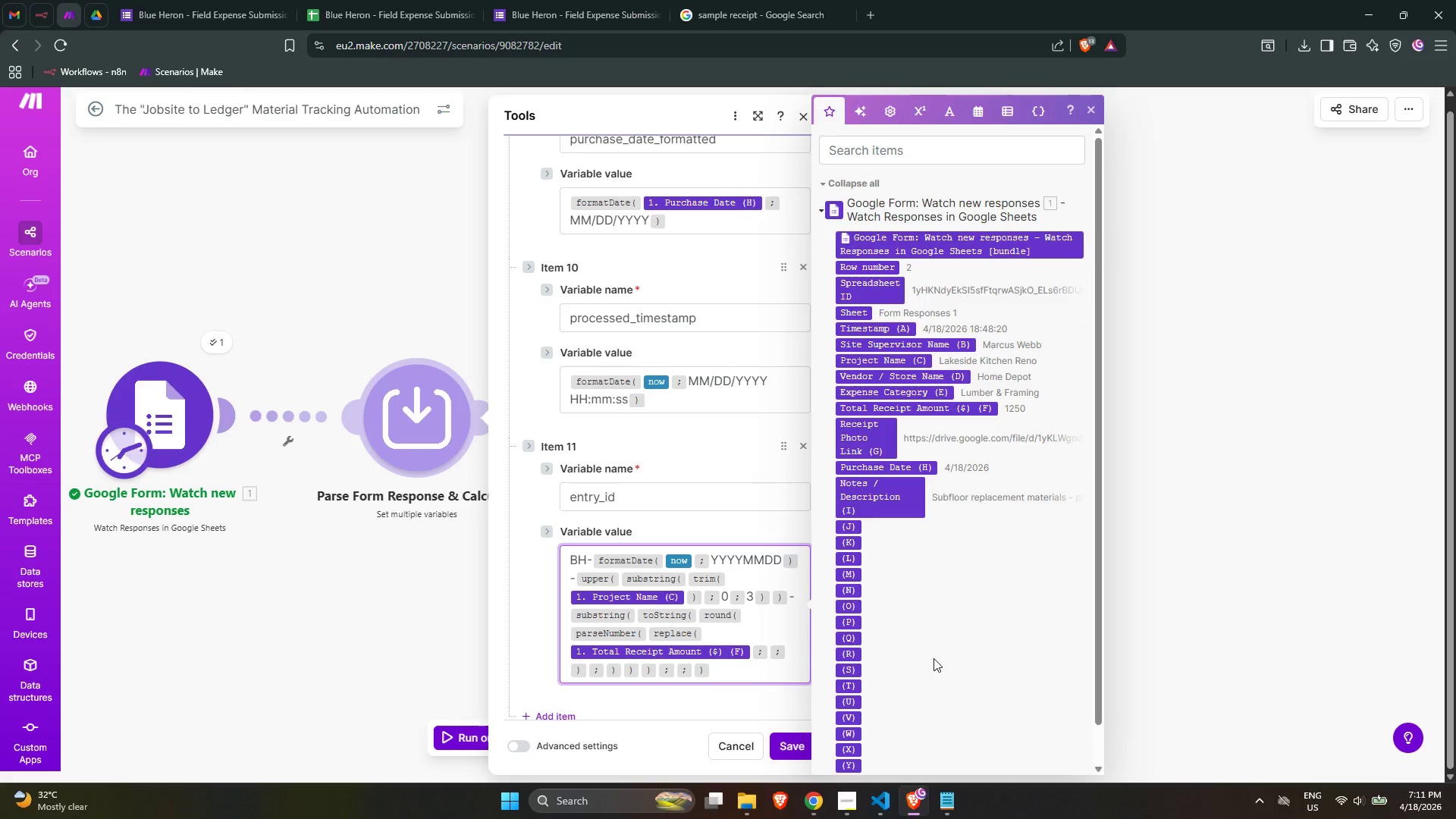 
key(ArrowRight)
 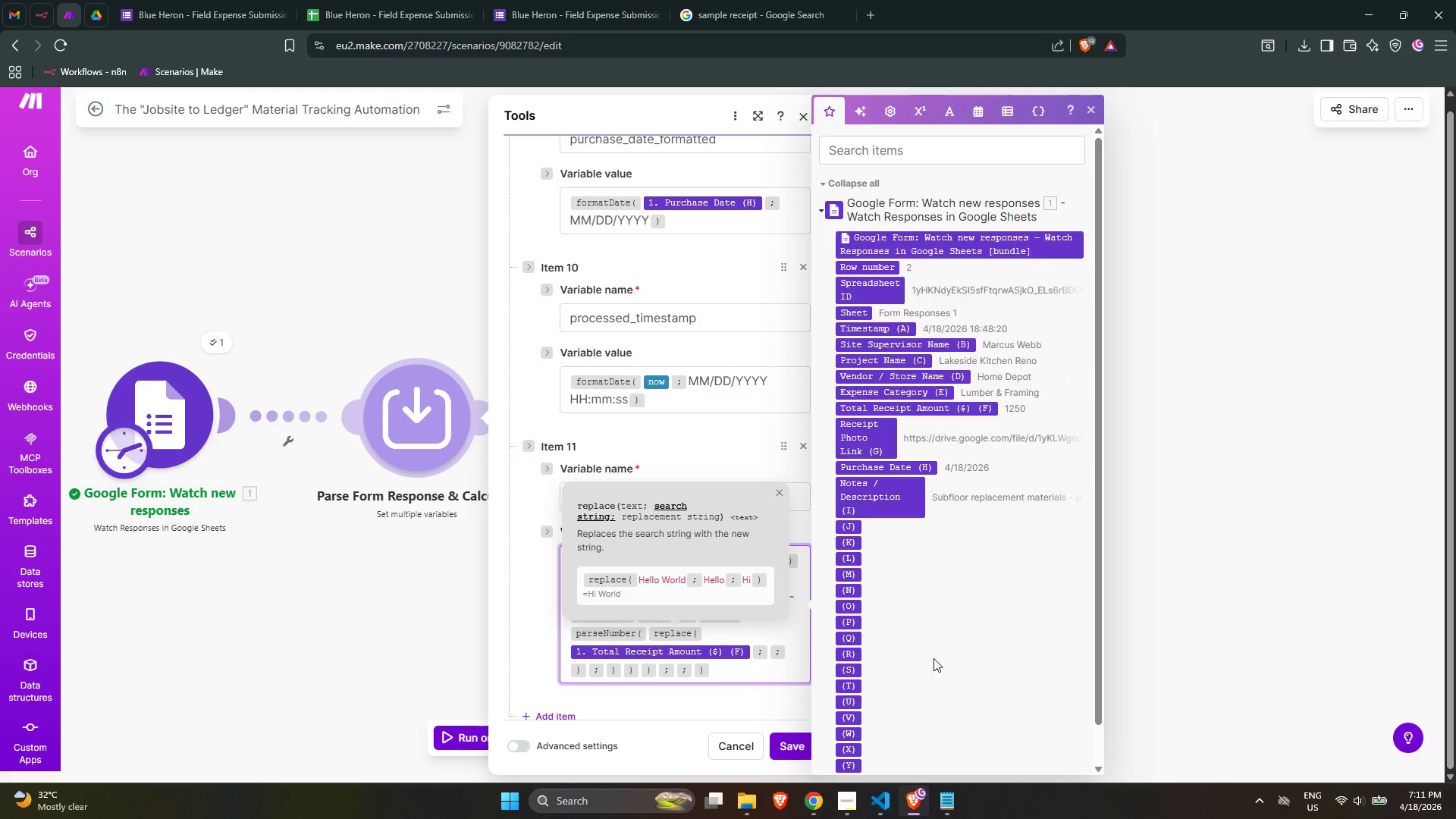 
key(Shift+4)
 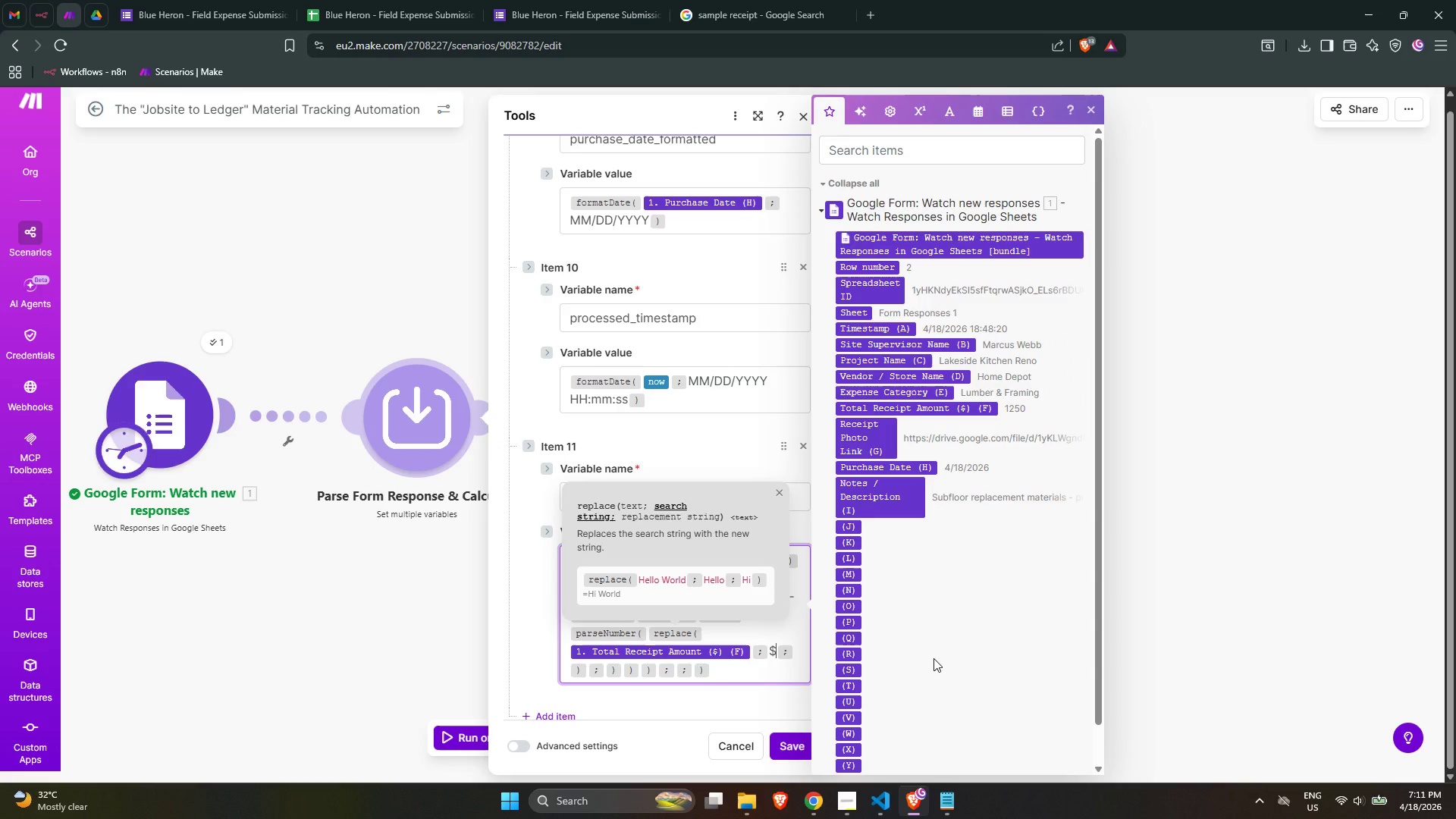 
key(ArrowRight)
 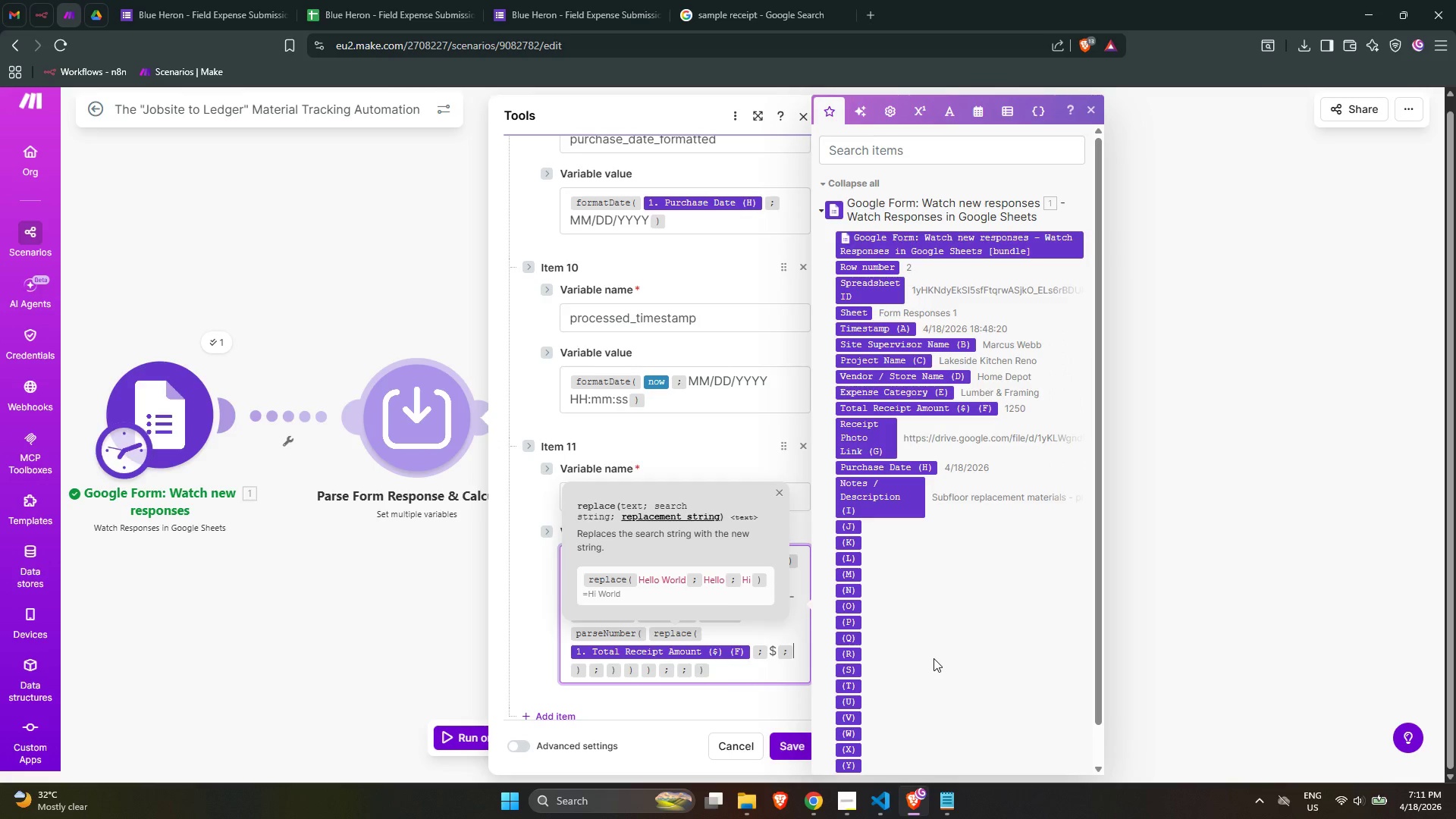 
key(ArrowRight)
 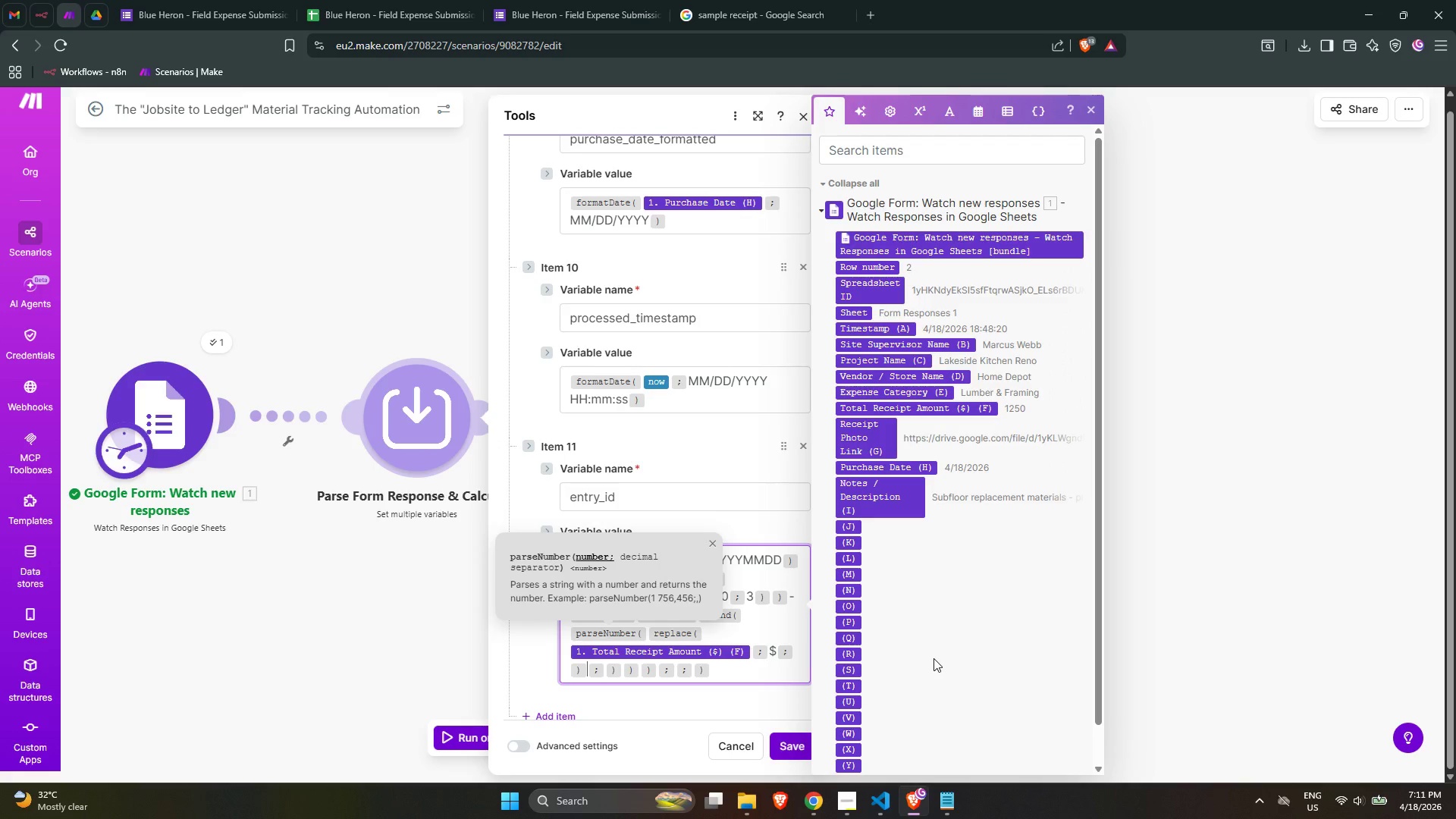 
key(ArrowLeft)
 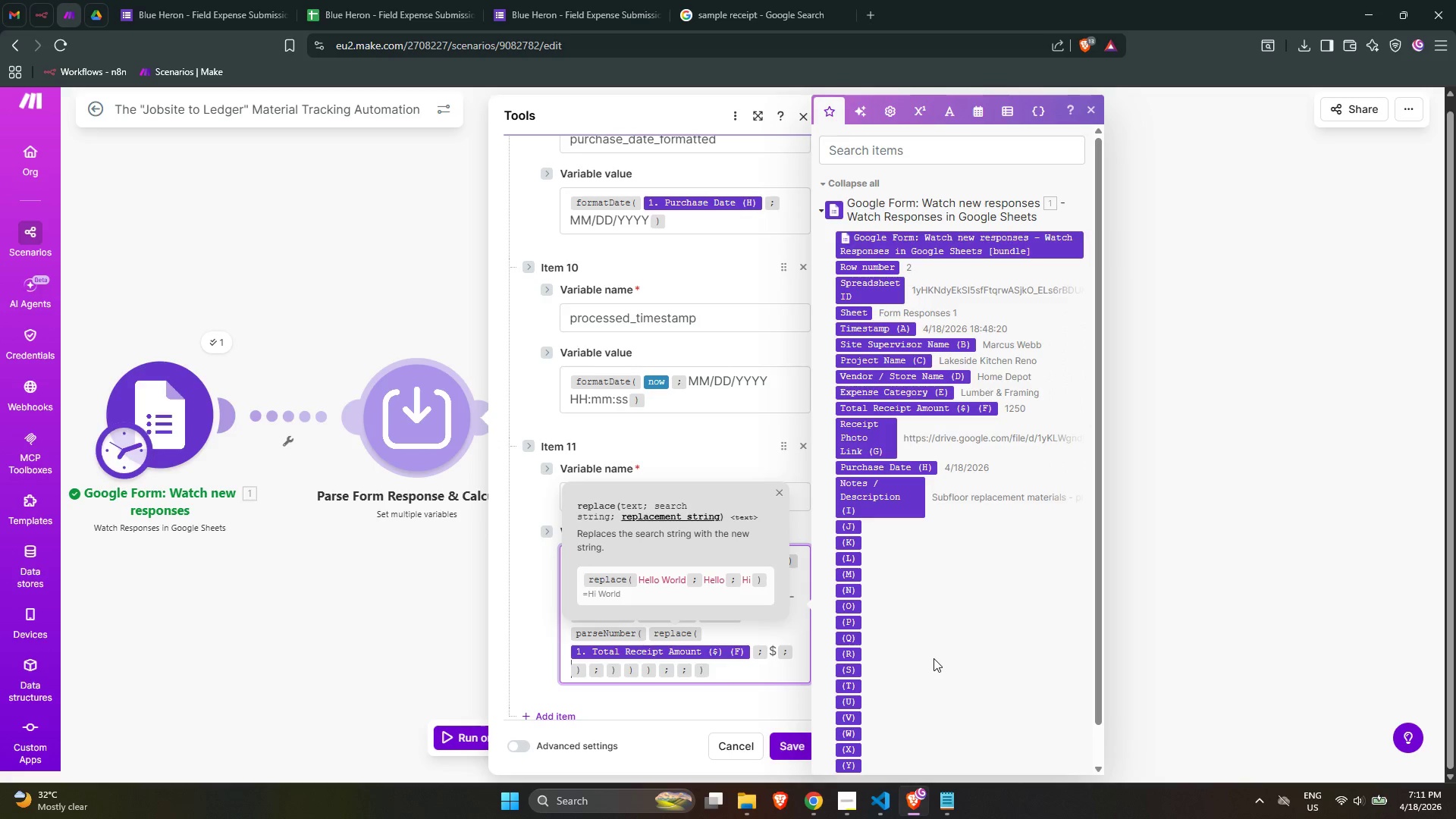 
key(Shift+Quote)
 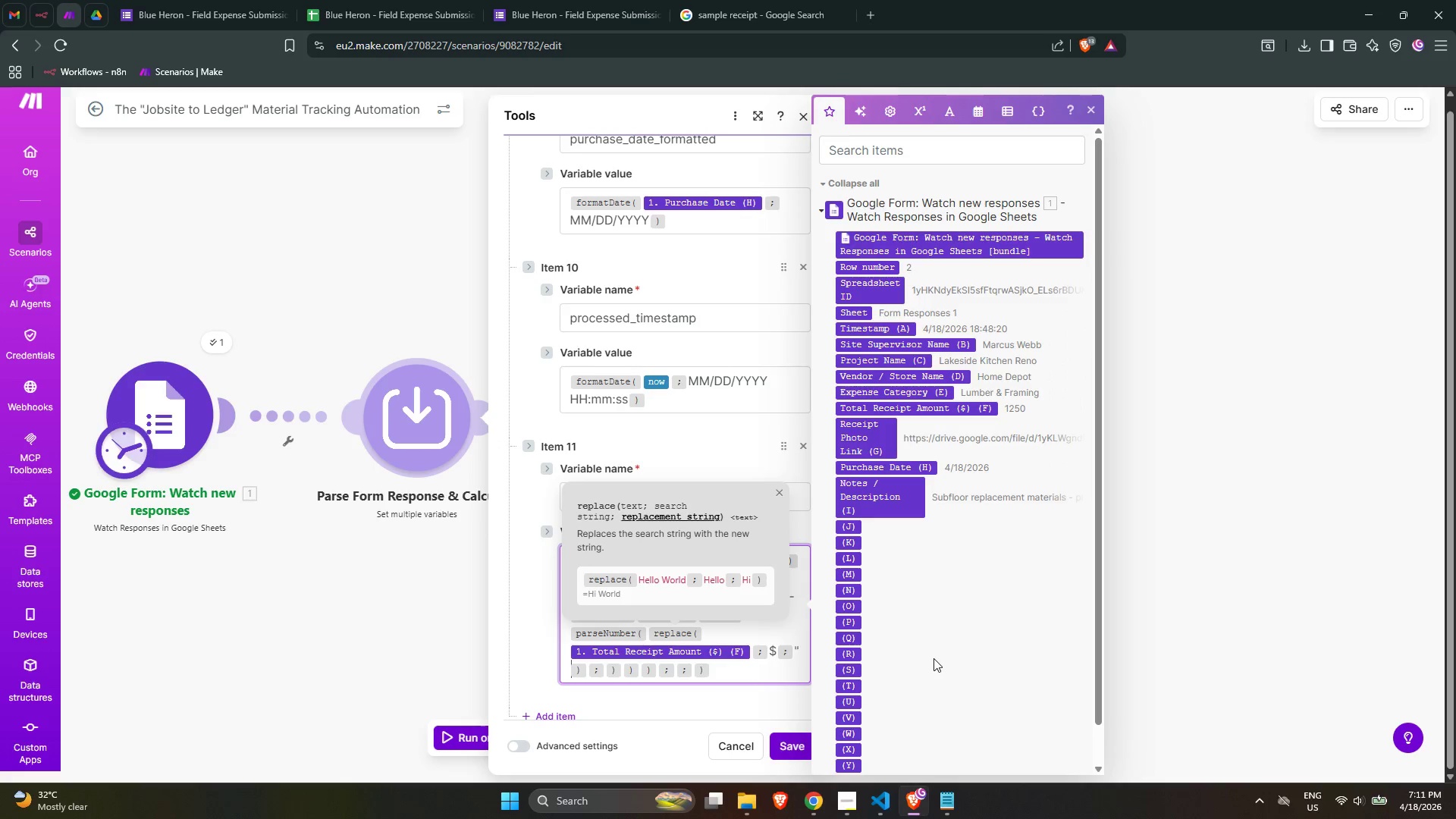 
key(Shift+Quote)
 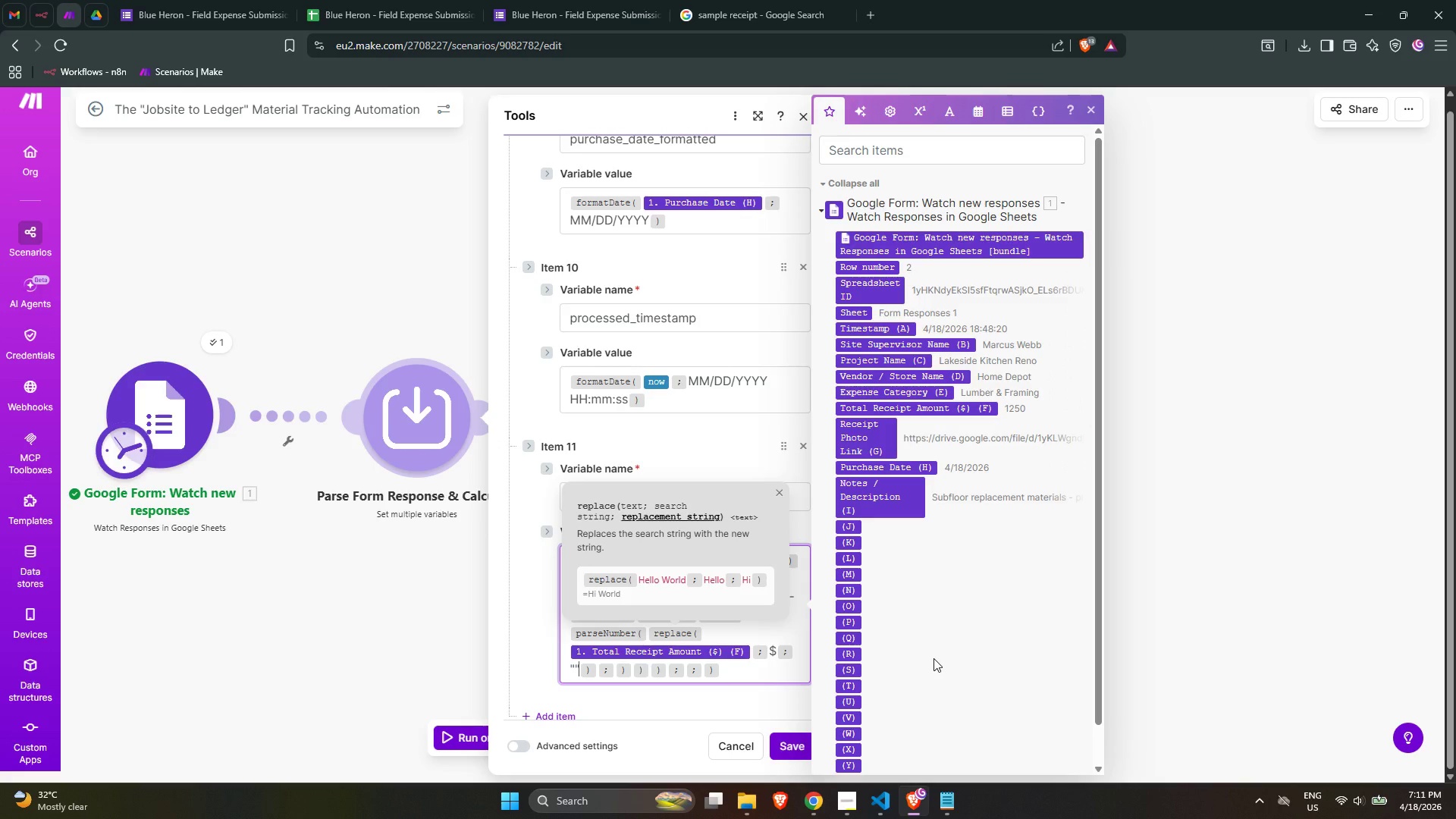 
key(ArrowRight)
 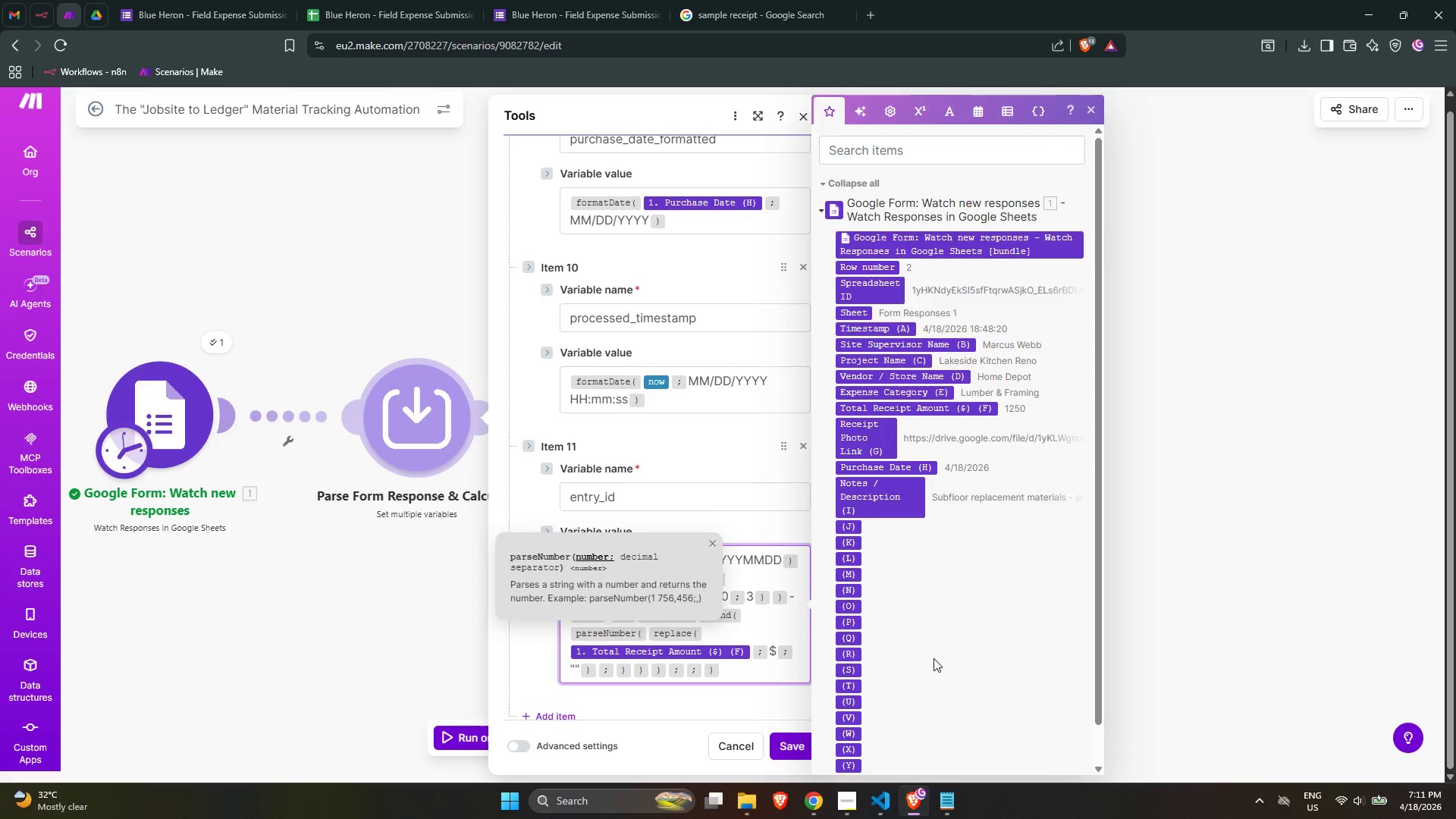 
wait(5.39)
 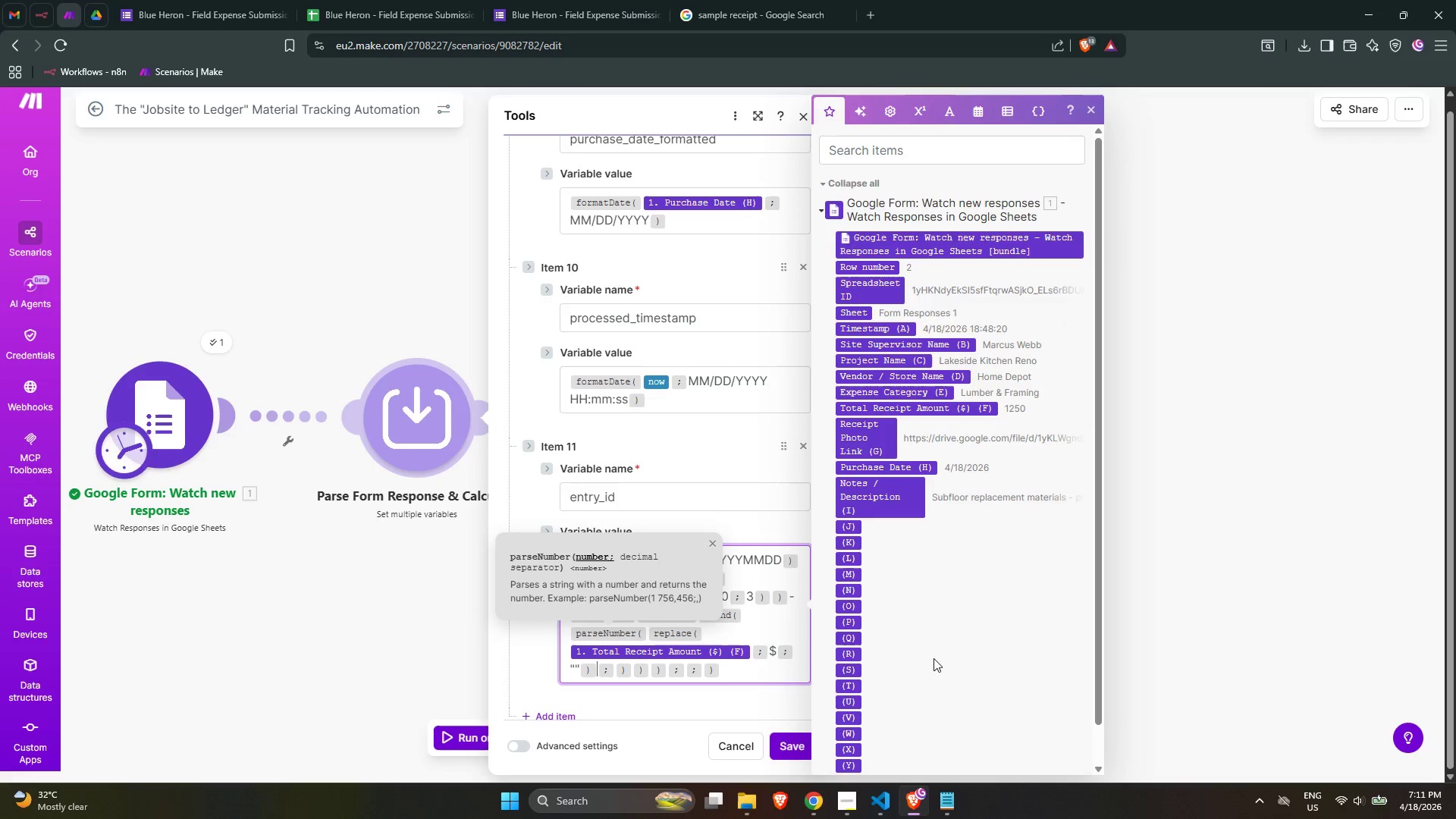 
key(ArrowRight)
 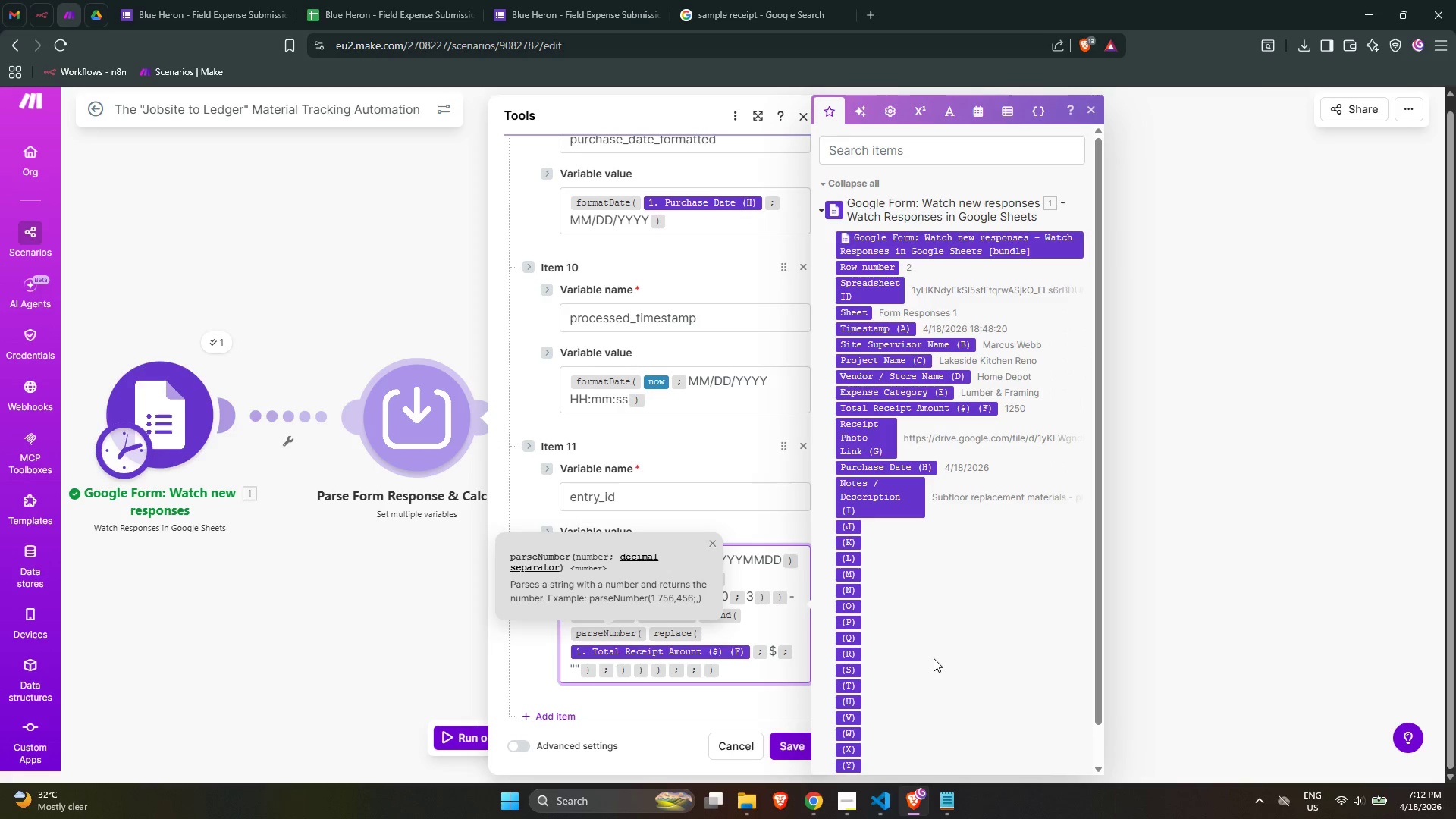 
key(ArrowLeft)
 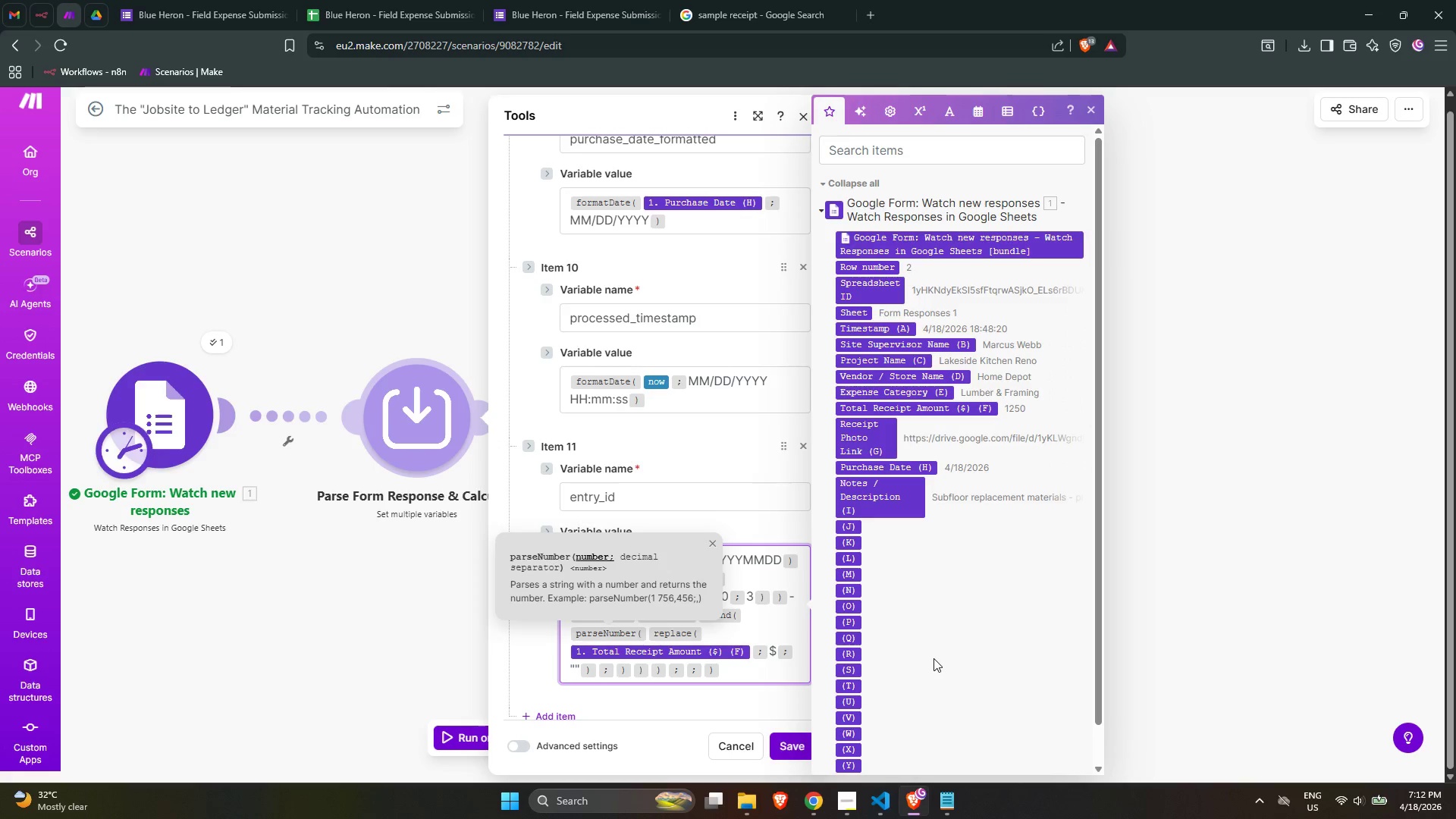 
key(ArrowRight)
 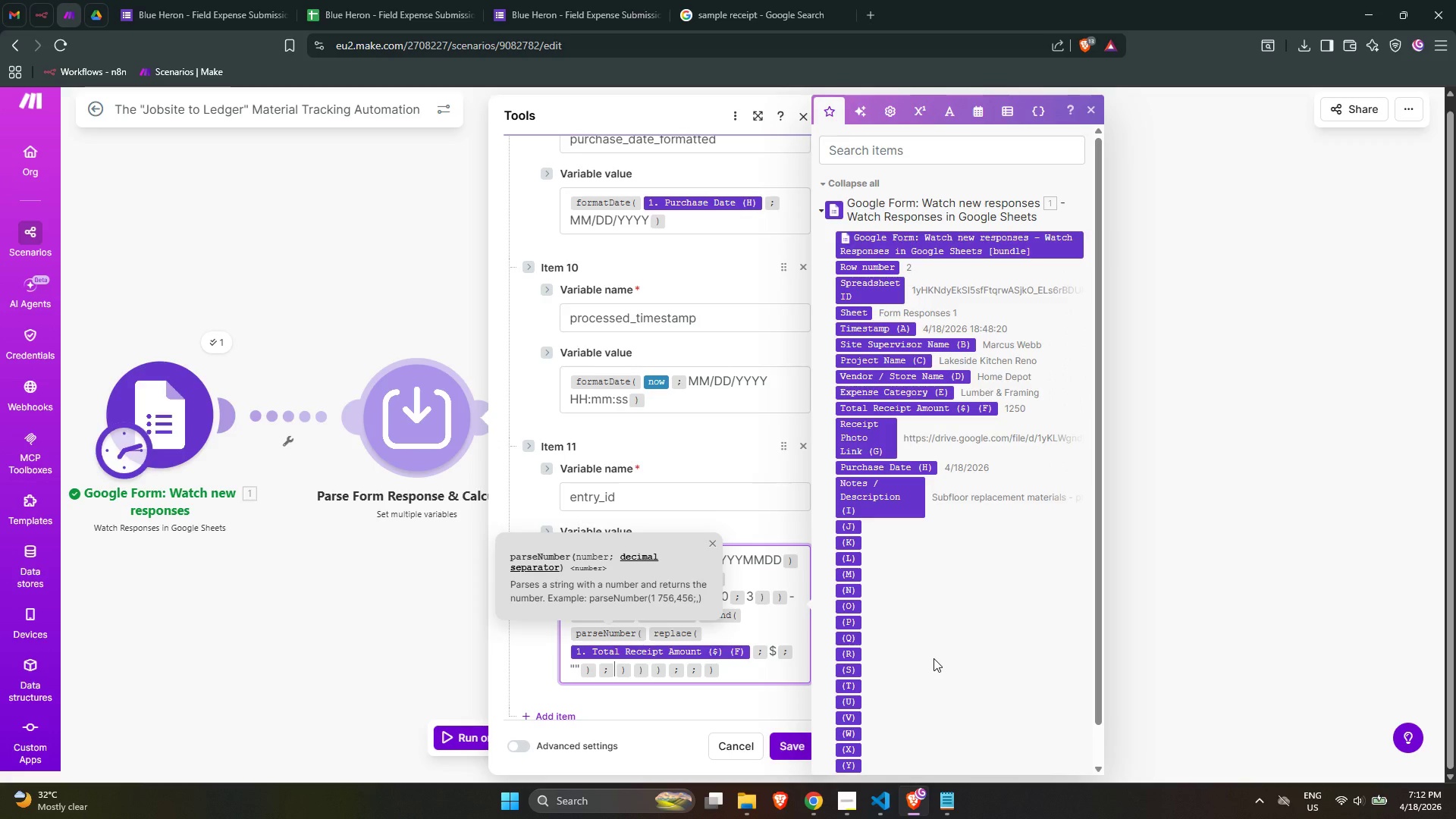 
wait(13.78)
 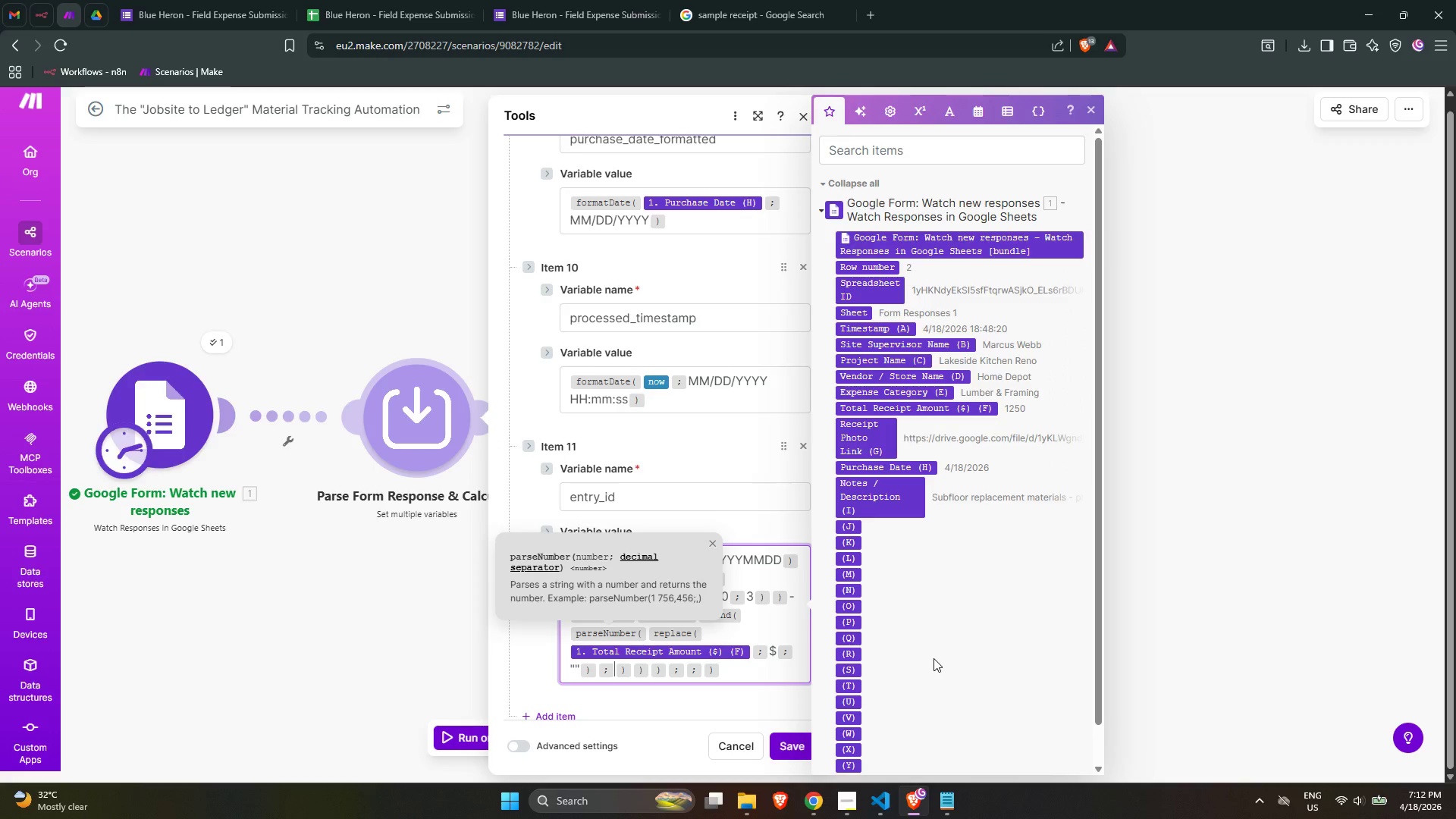 
key(ArrowRight)
 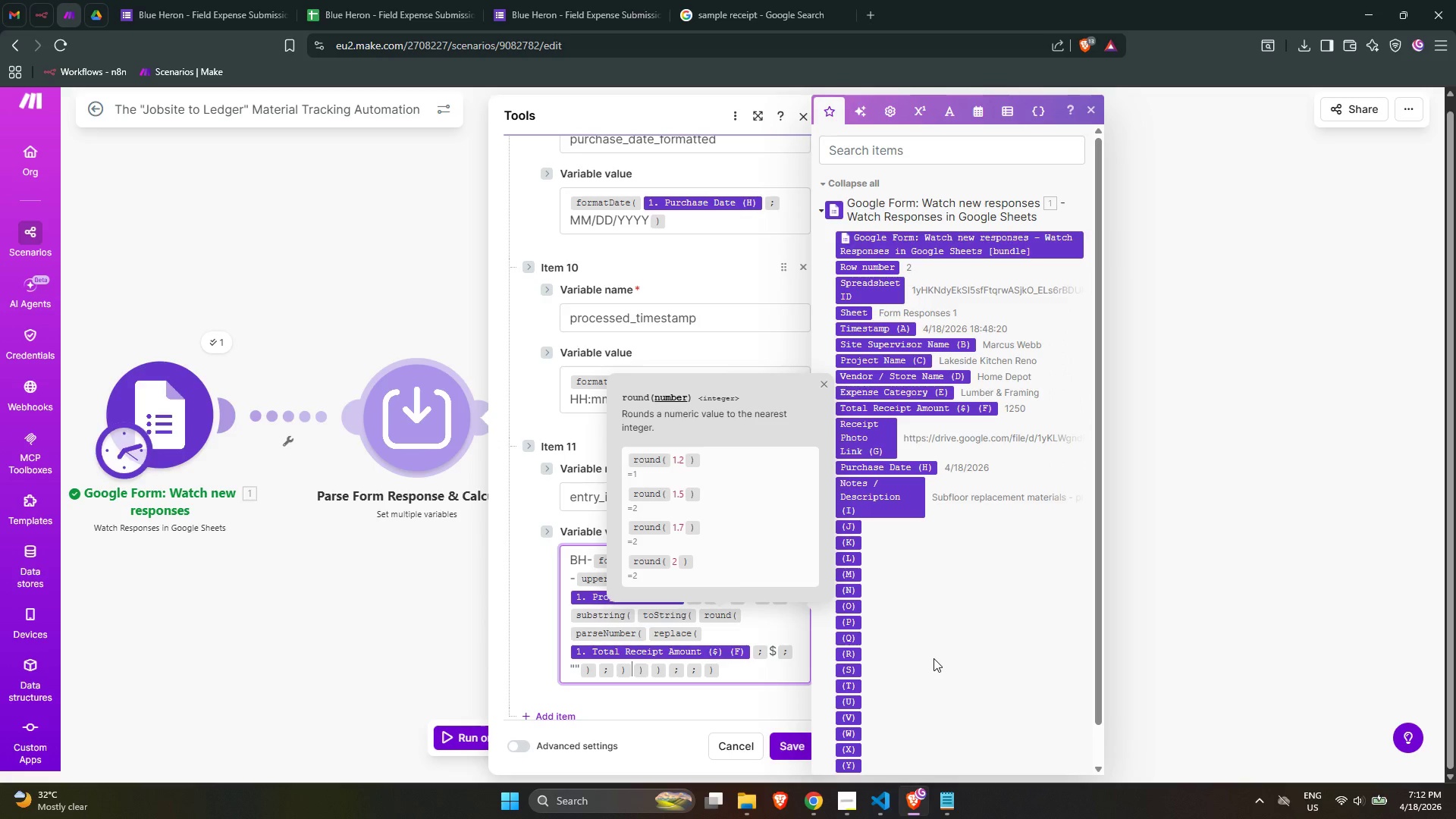 
key(ArrowLeft)
 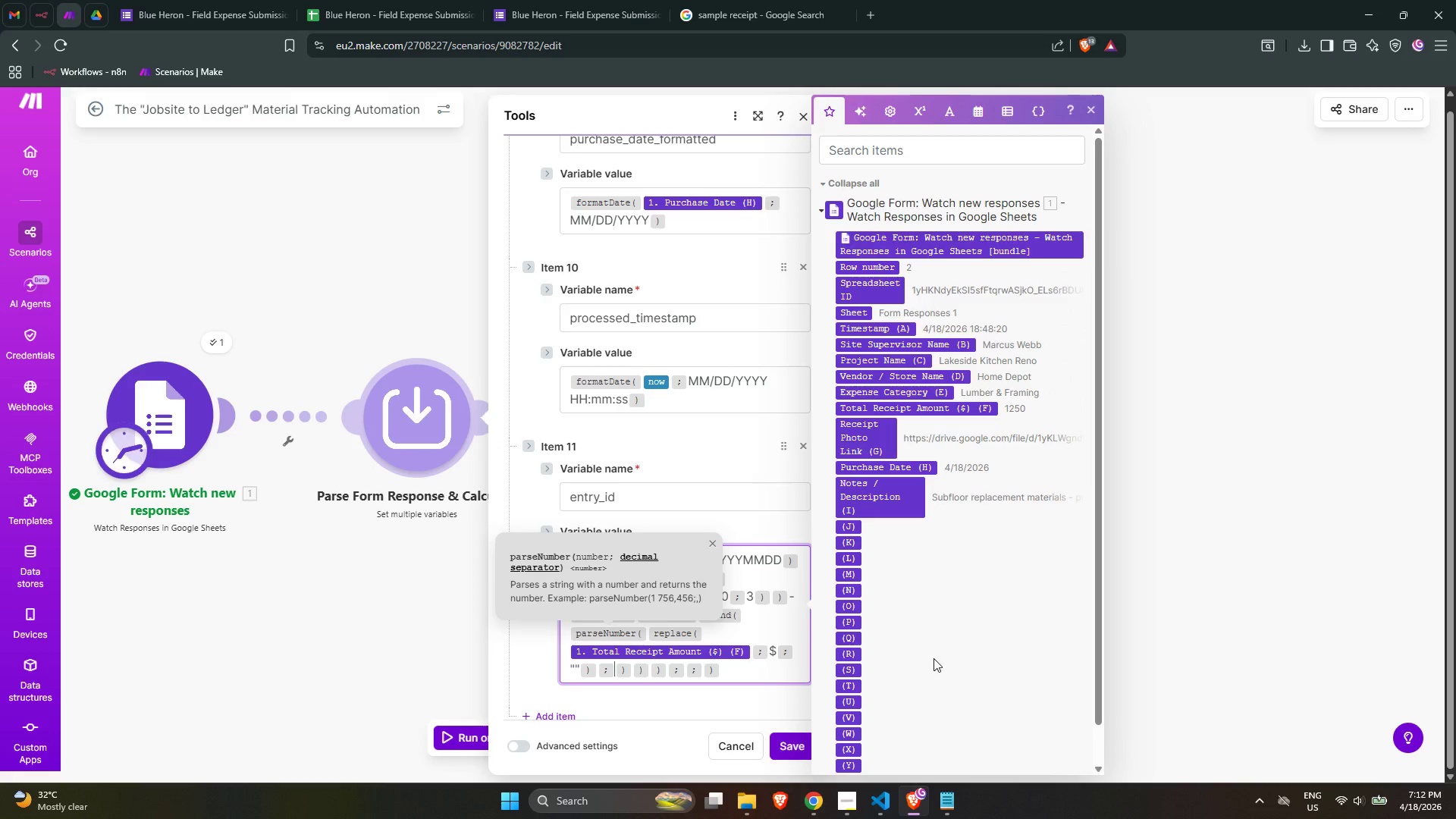 
wait(21.19)
 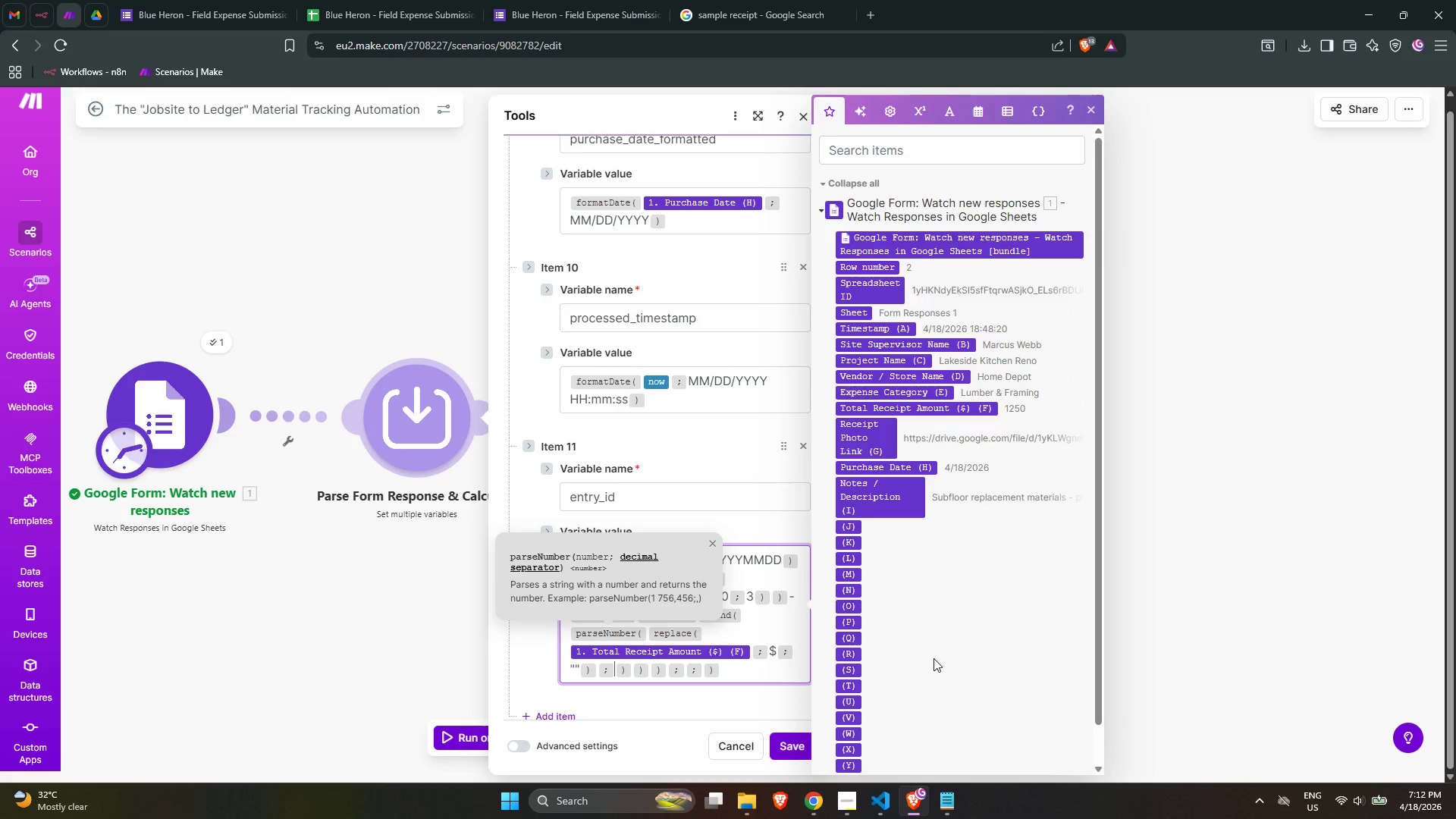 
key(ArrowRight)
 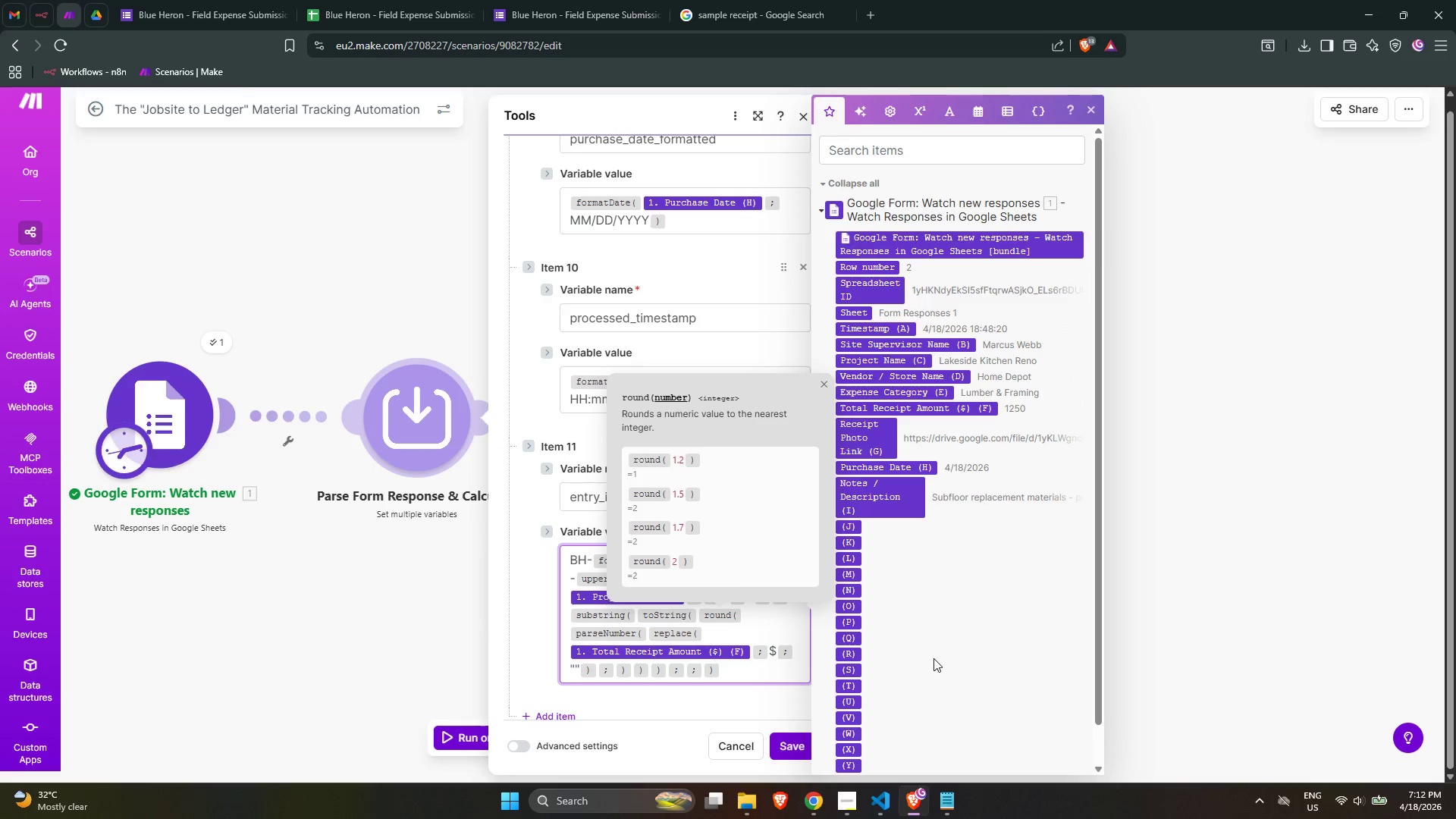 
key(ArrowRight)
 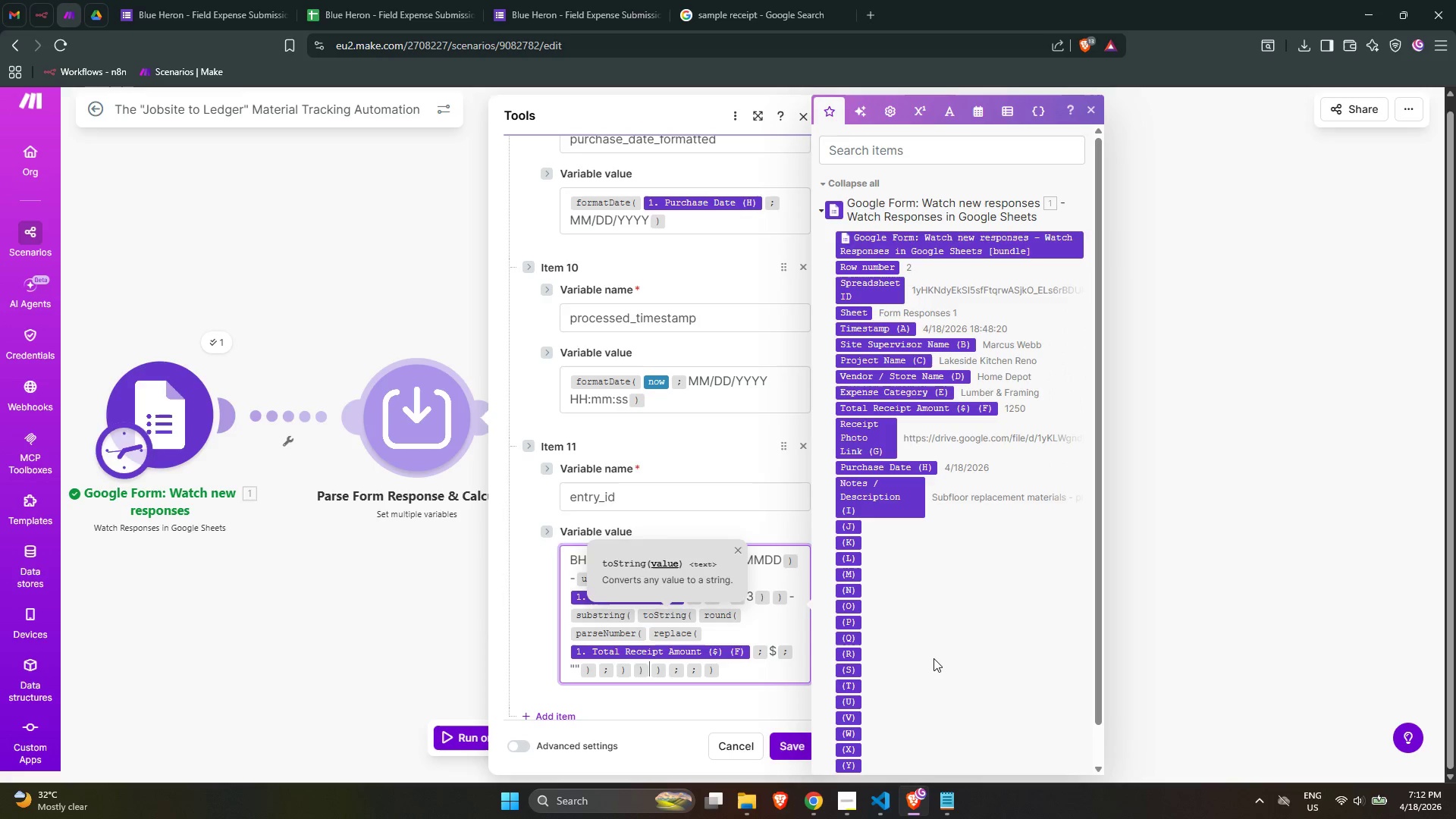 
key(ArrowRight)
 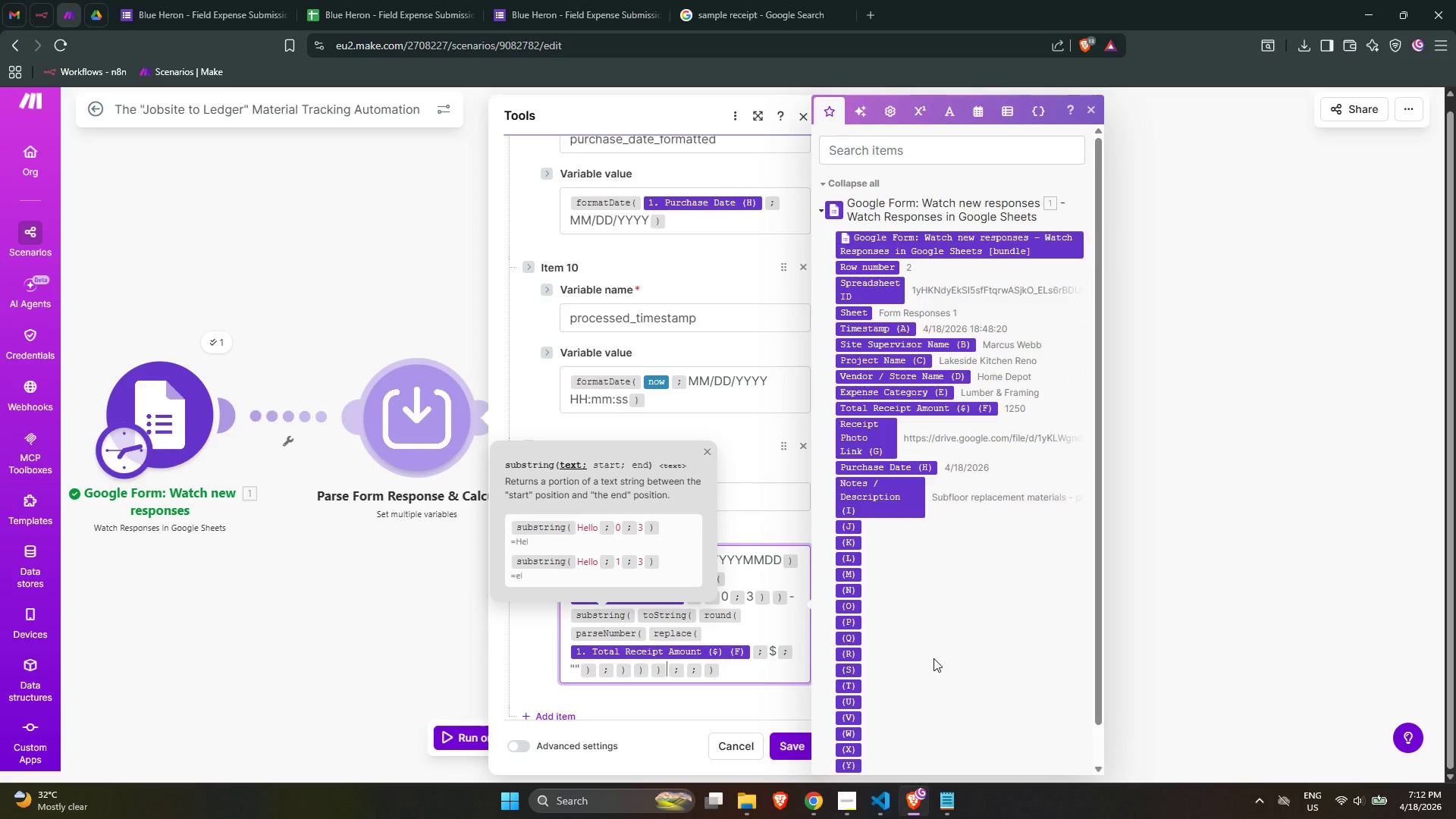 
key(ArrowLeft)
 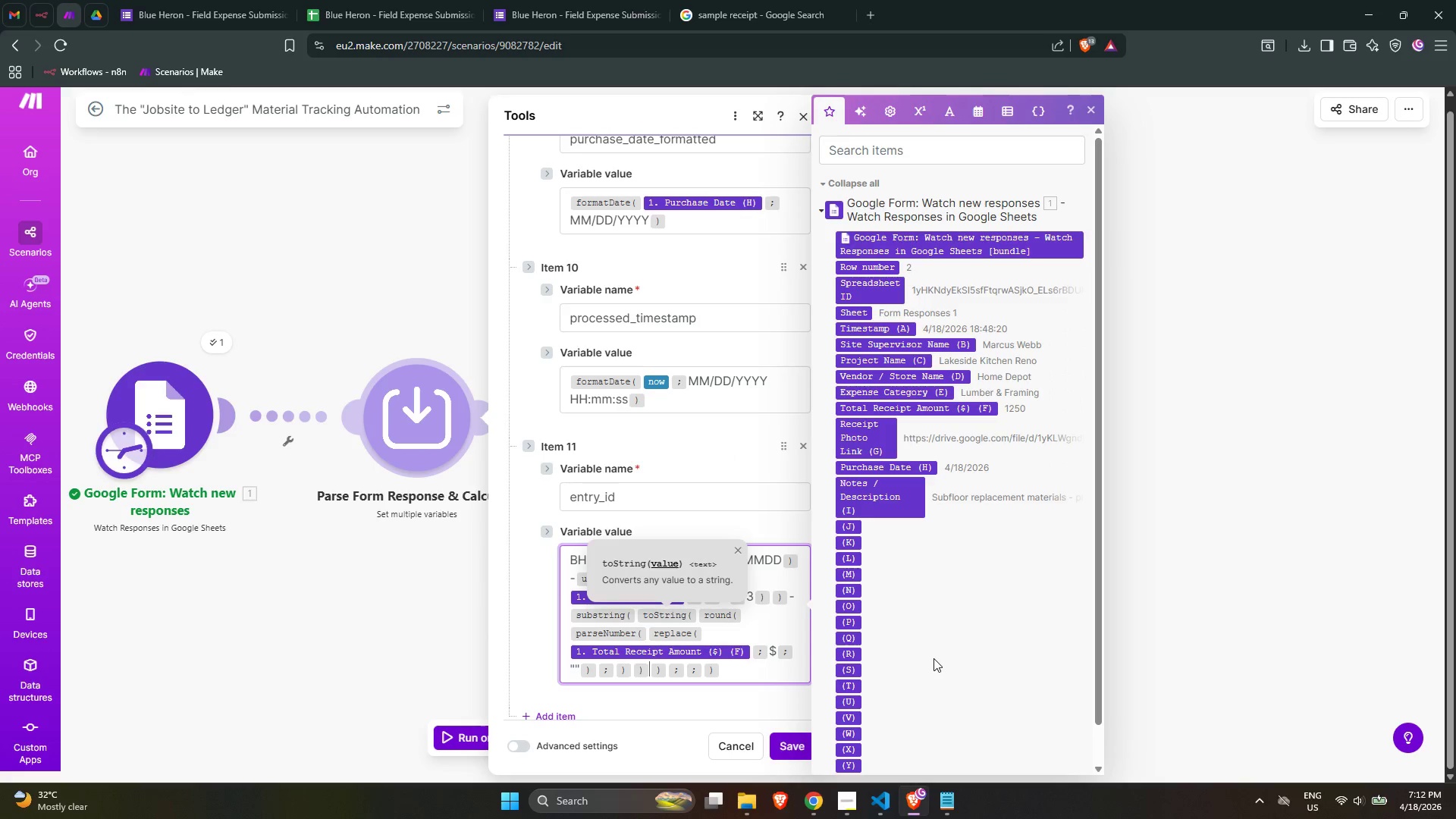 
key(ArrowLeft)
 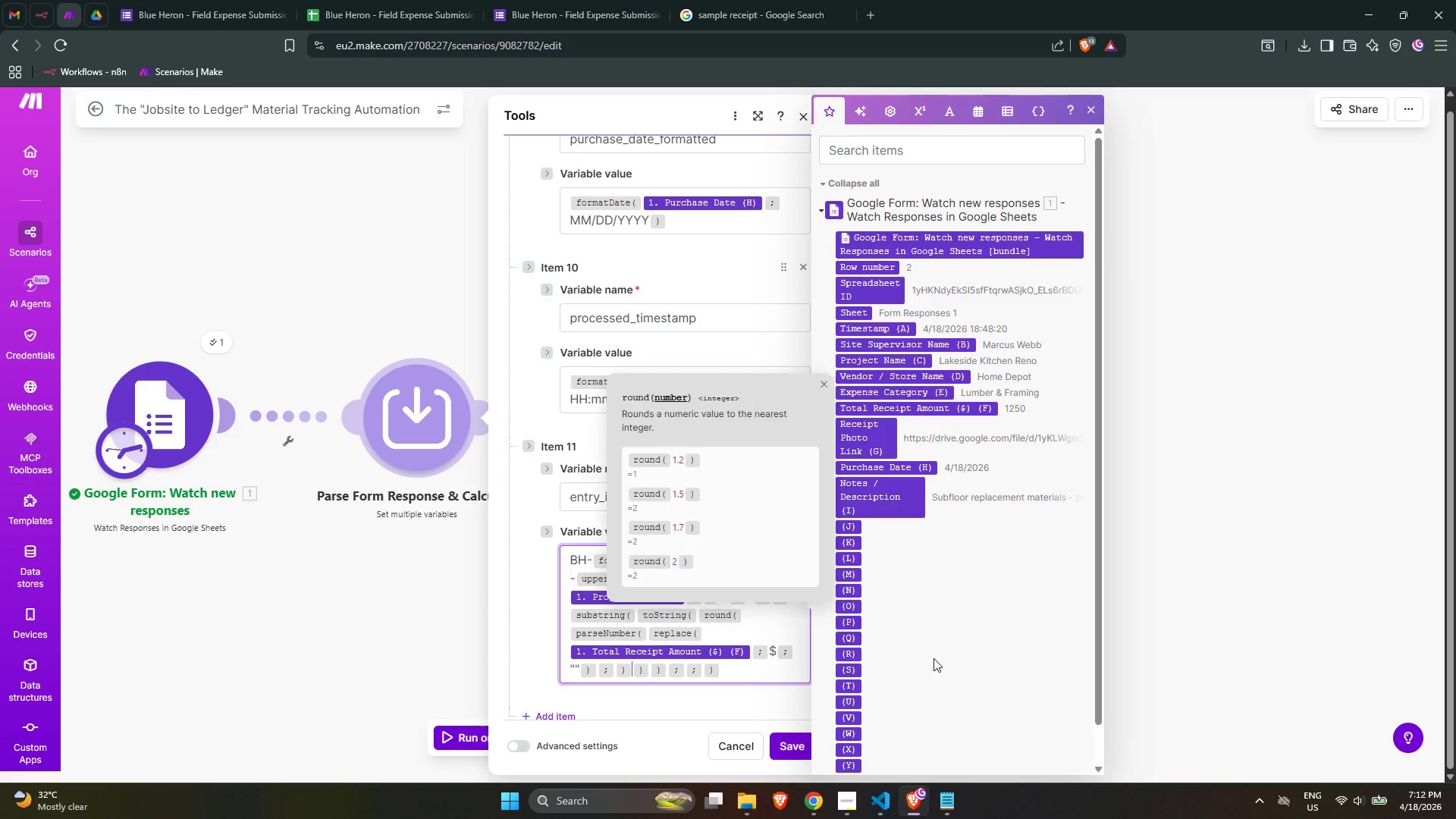 
key(ArrowLeft)
 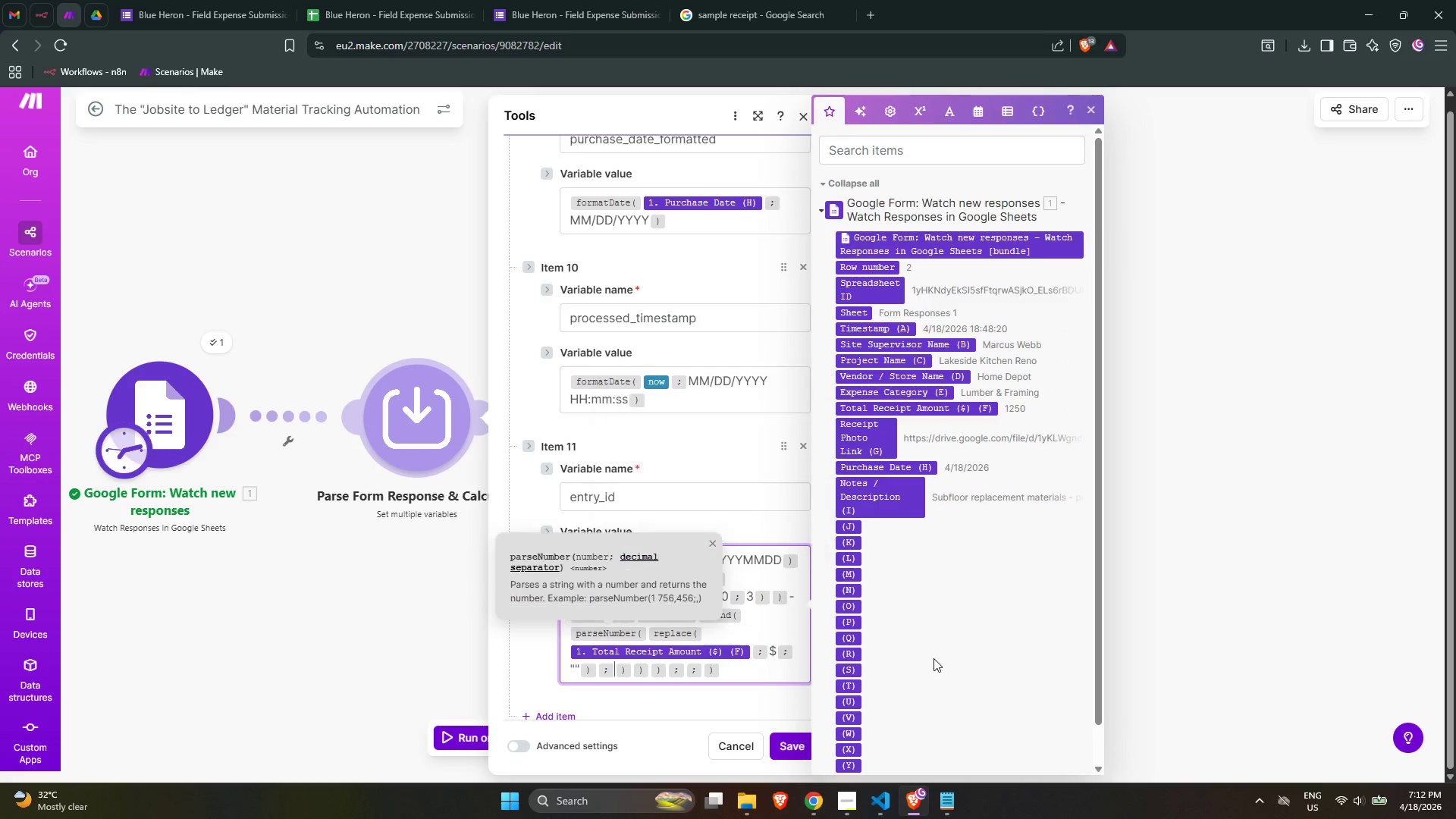 
key(ArrowLeft)
 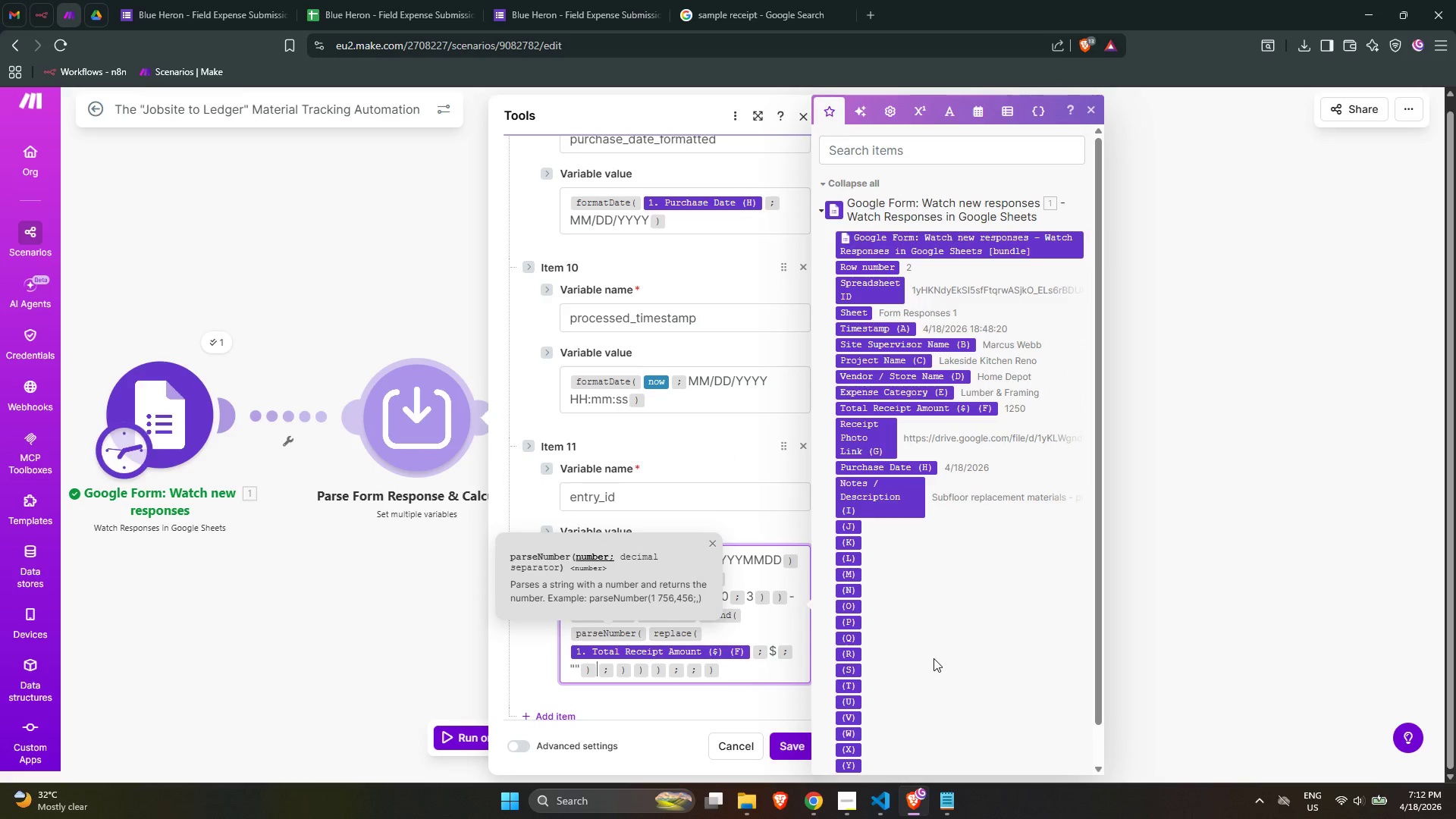 
key(ArrowRight)
 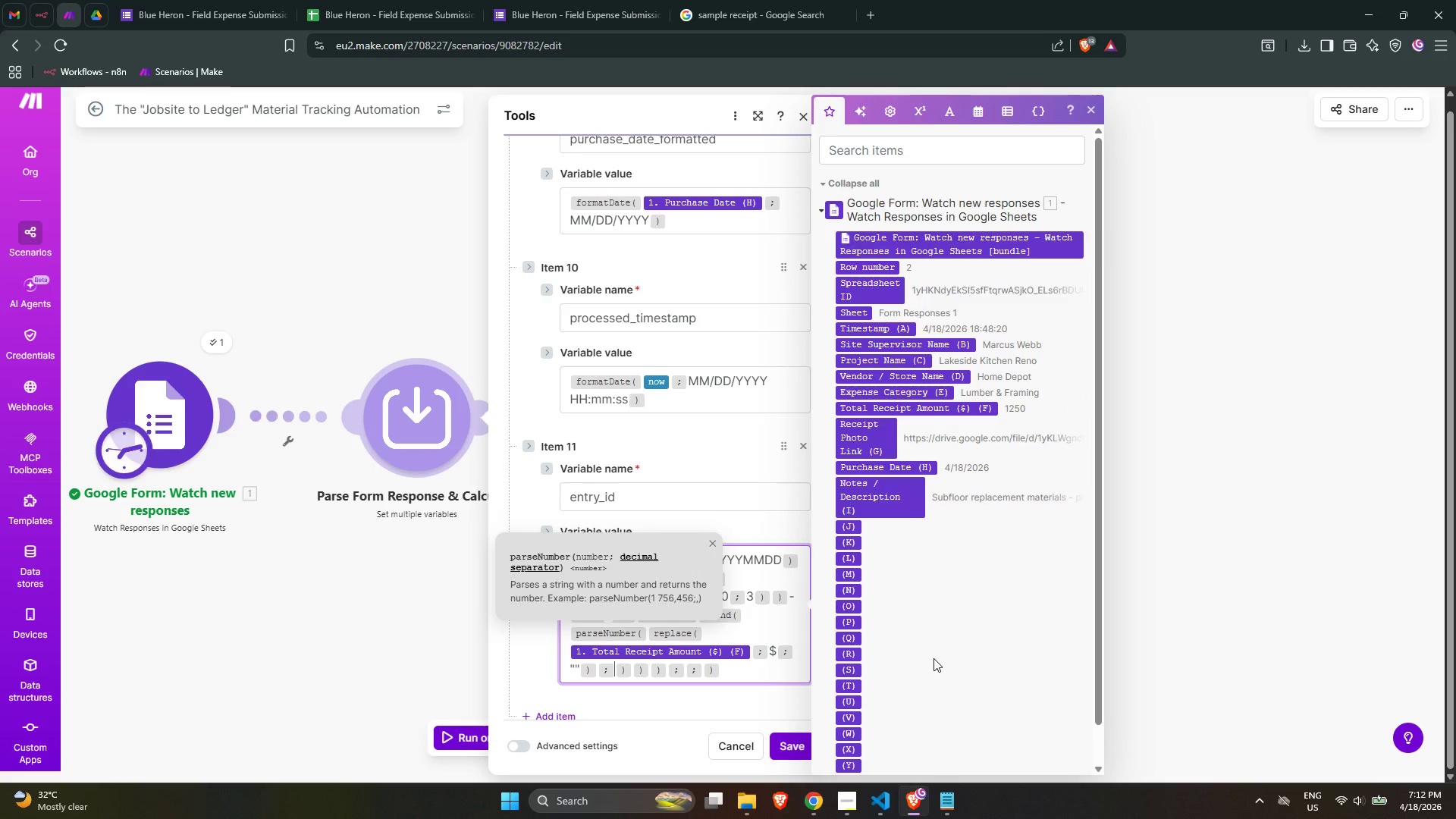 
key(ArrowRight)
 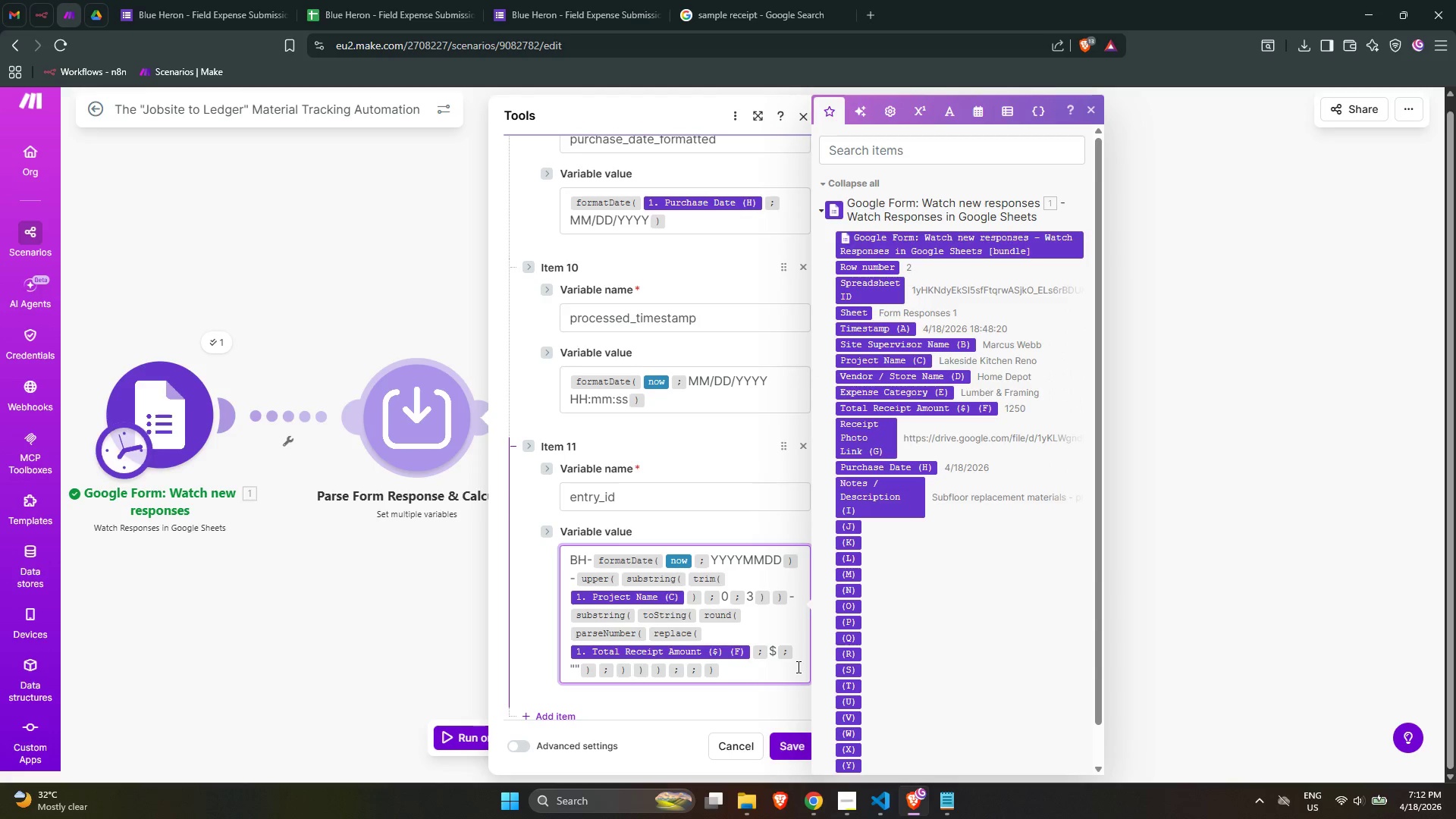 
wait(15.14)
 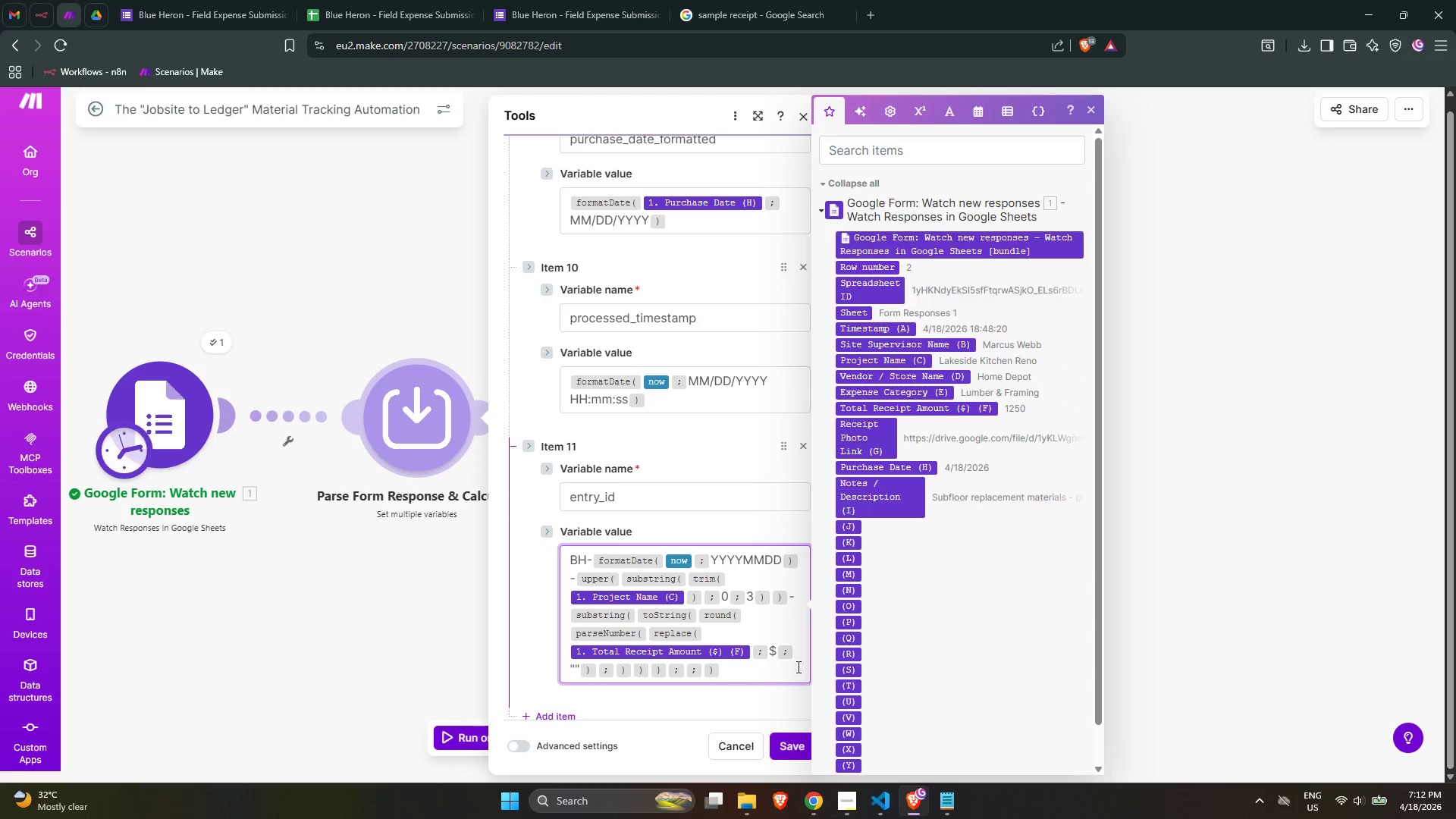 
key(ArrowLeft)
 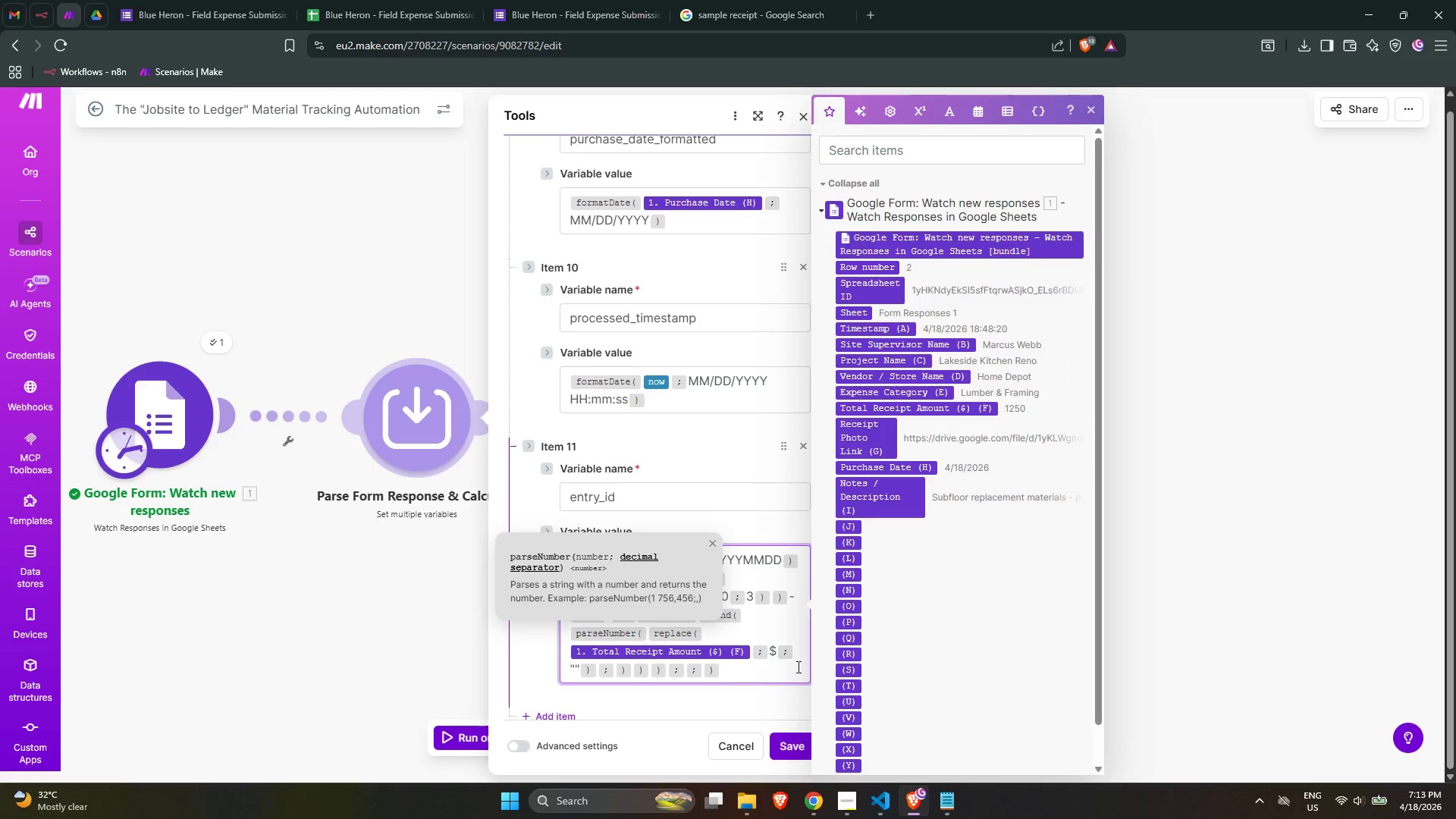 
key(ArrowRight)
 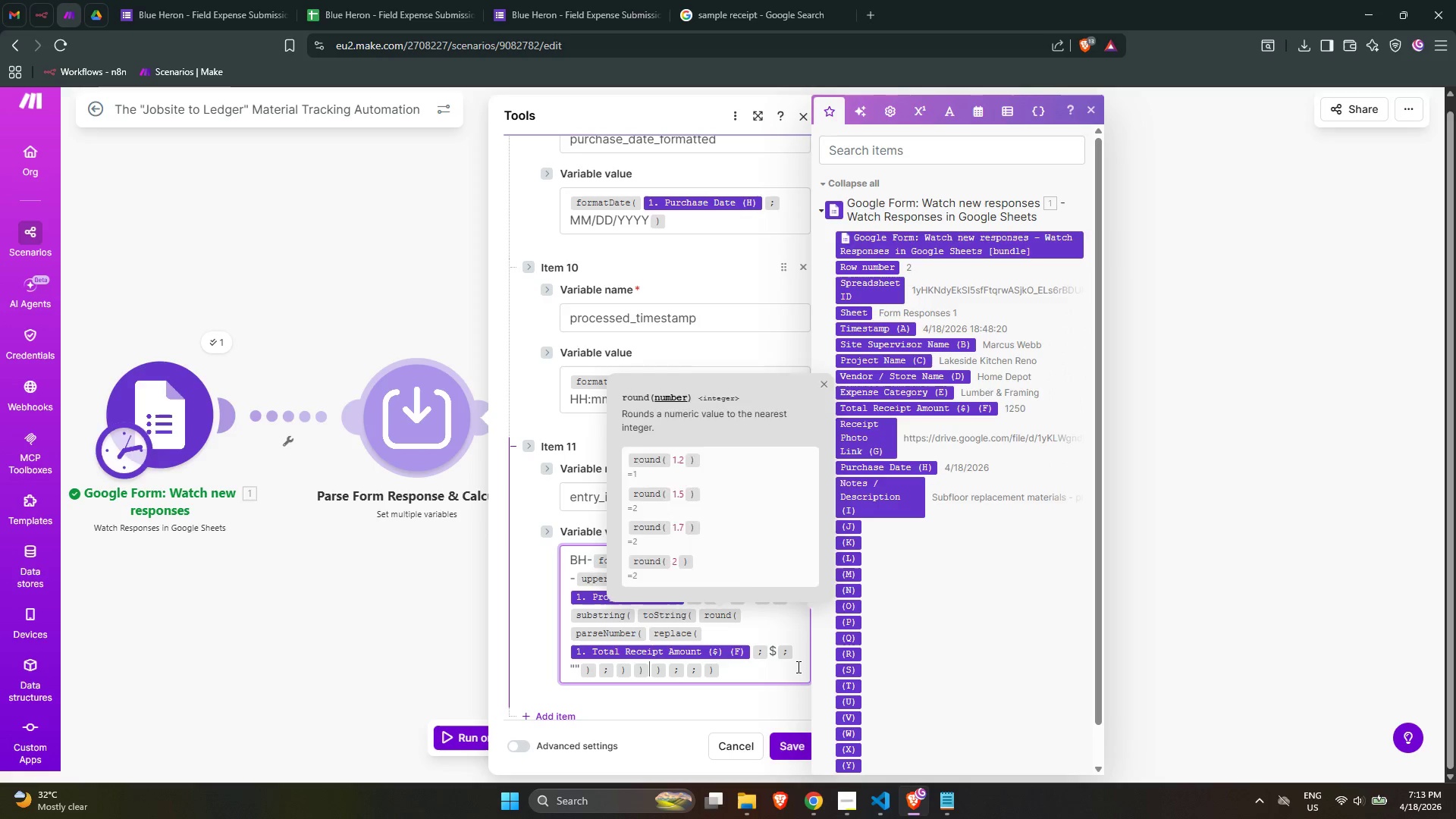 
key(ArrowRight)
 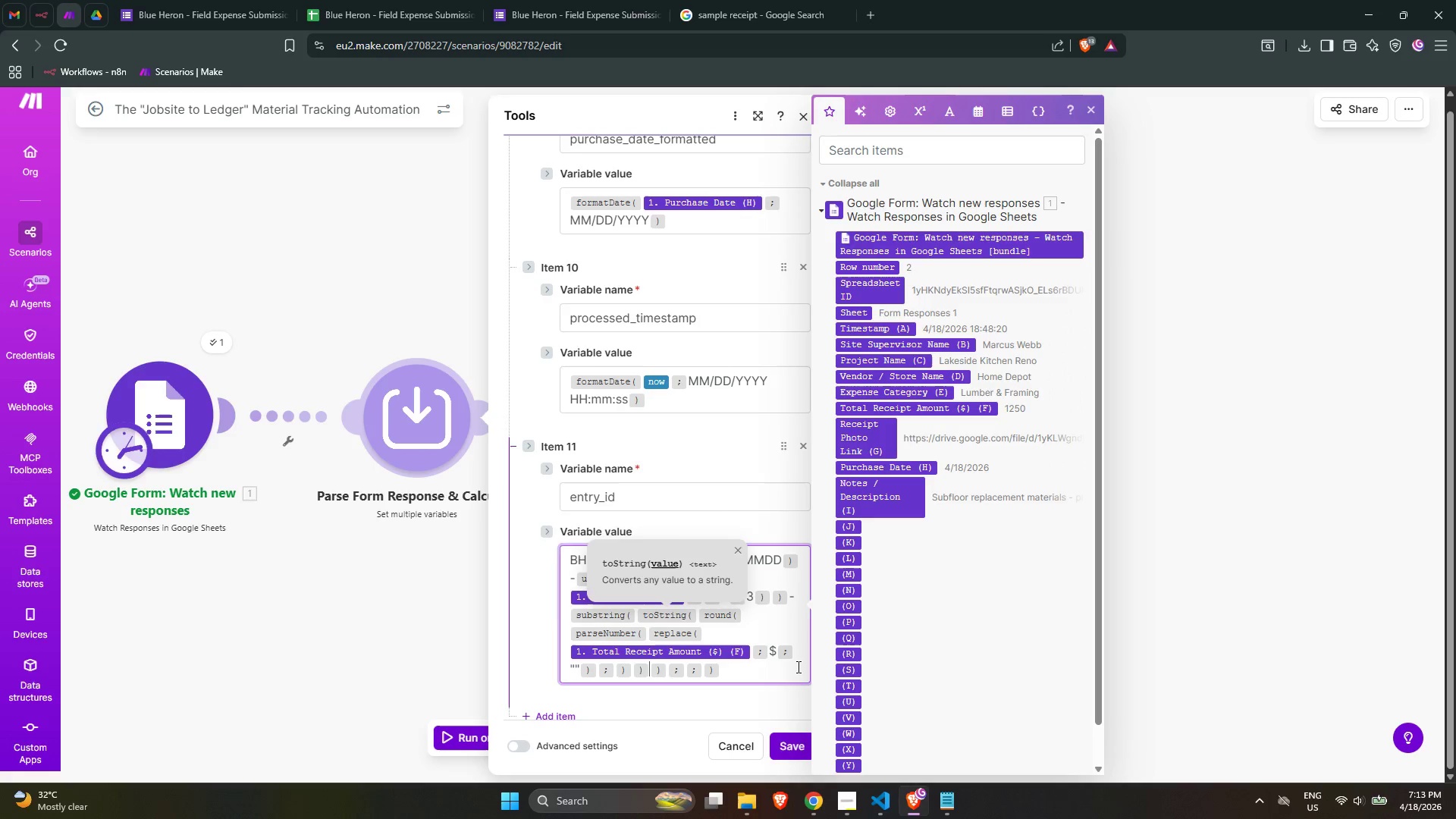 
key(ArrowRight)
 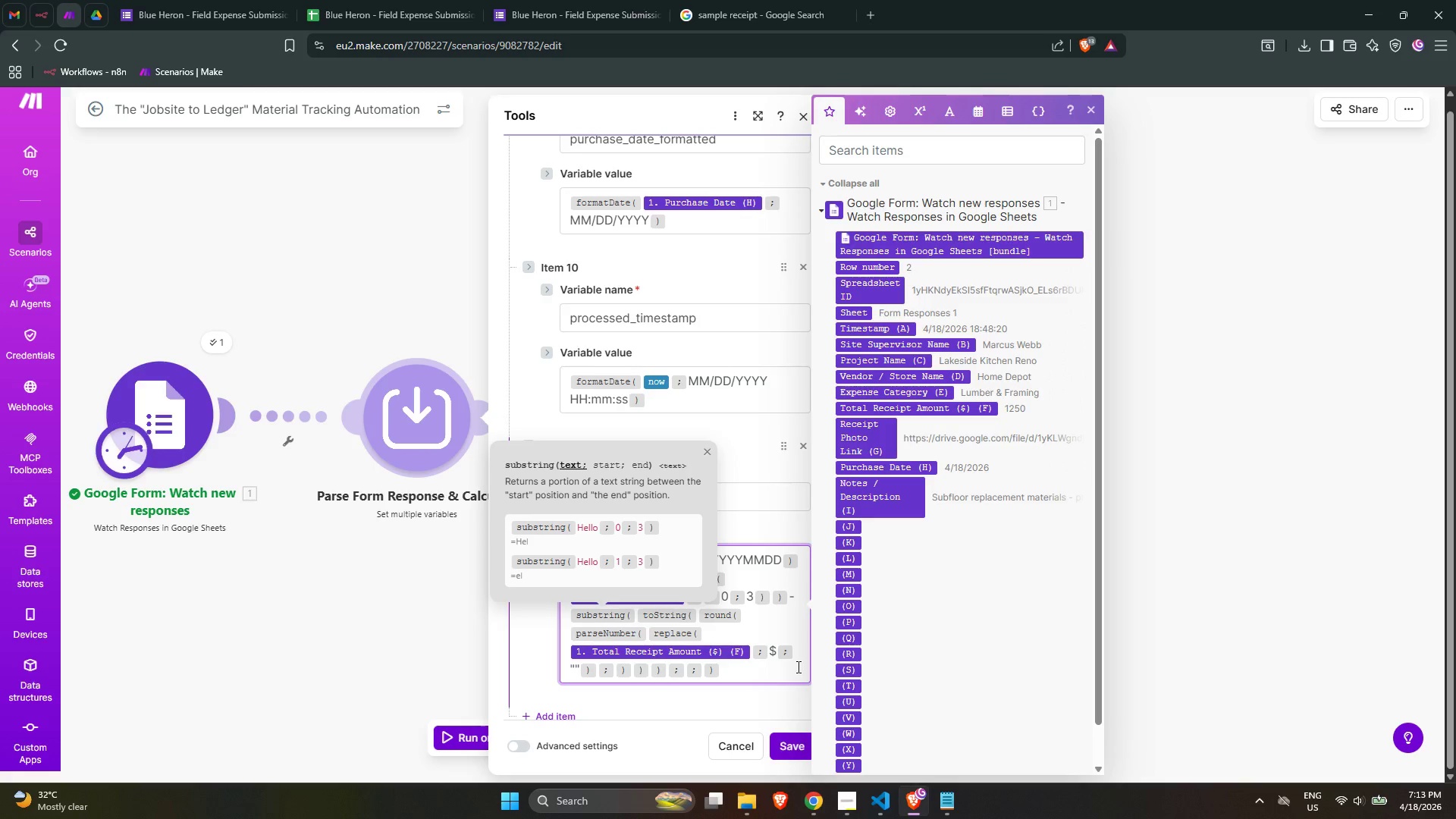 
key(ArrowRight)
 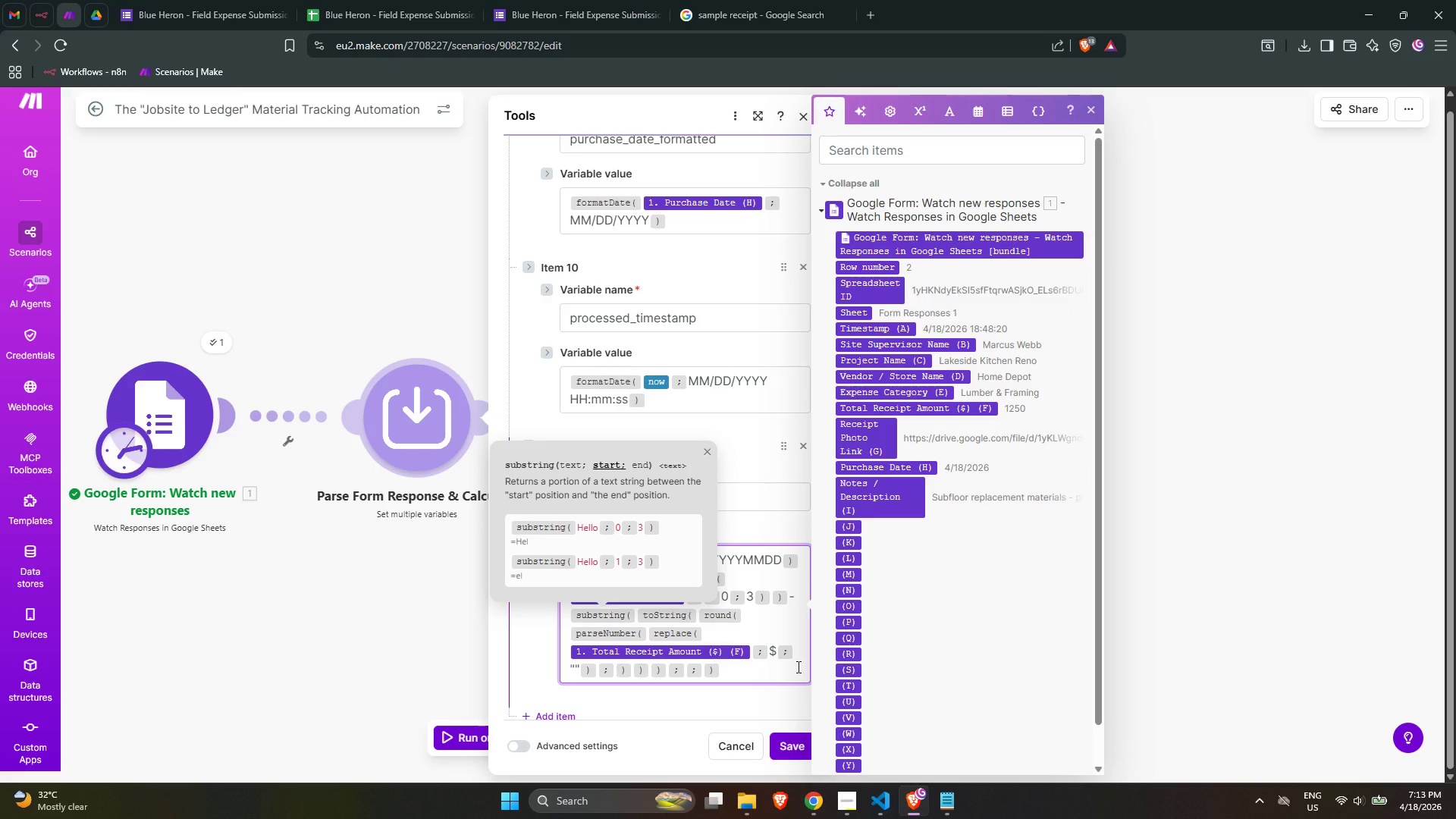 
key(ArrowRight)
 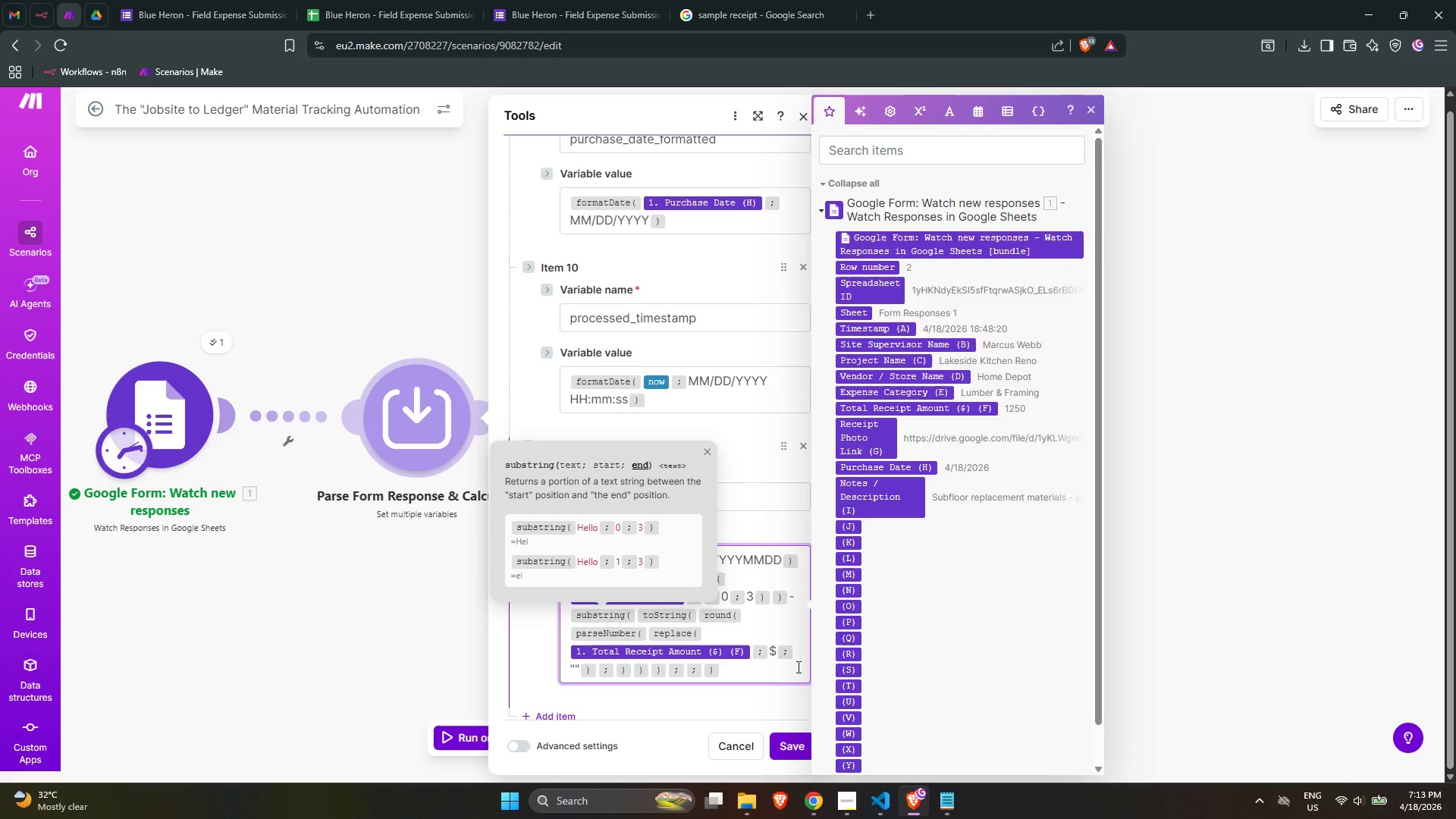 
wait(8.72)
 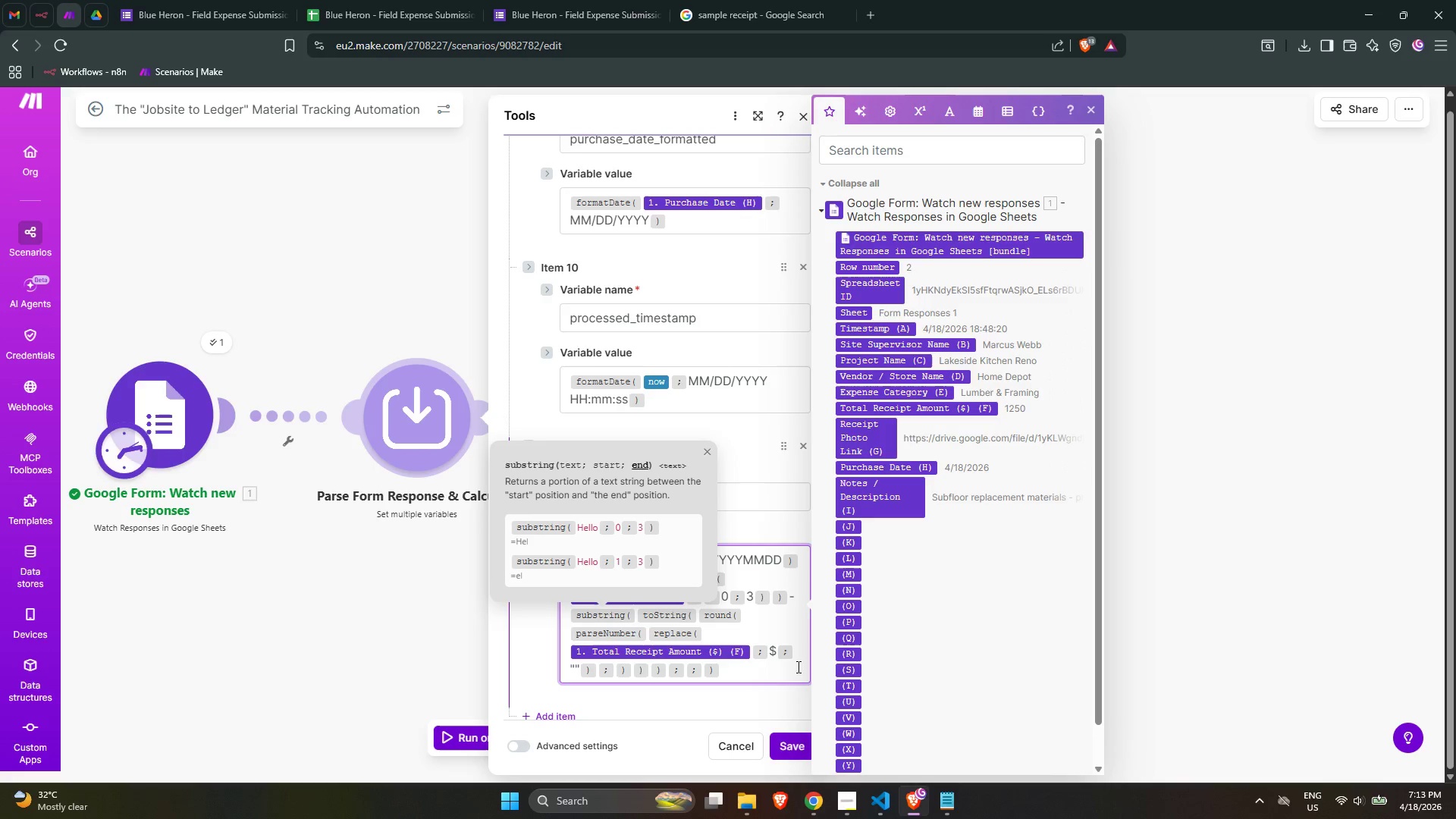 
key(ArrowLeft)
 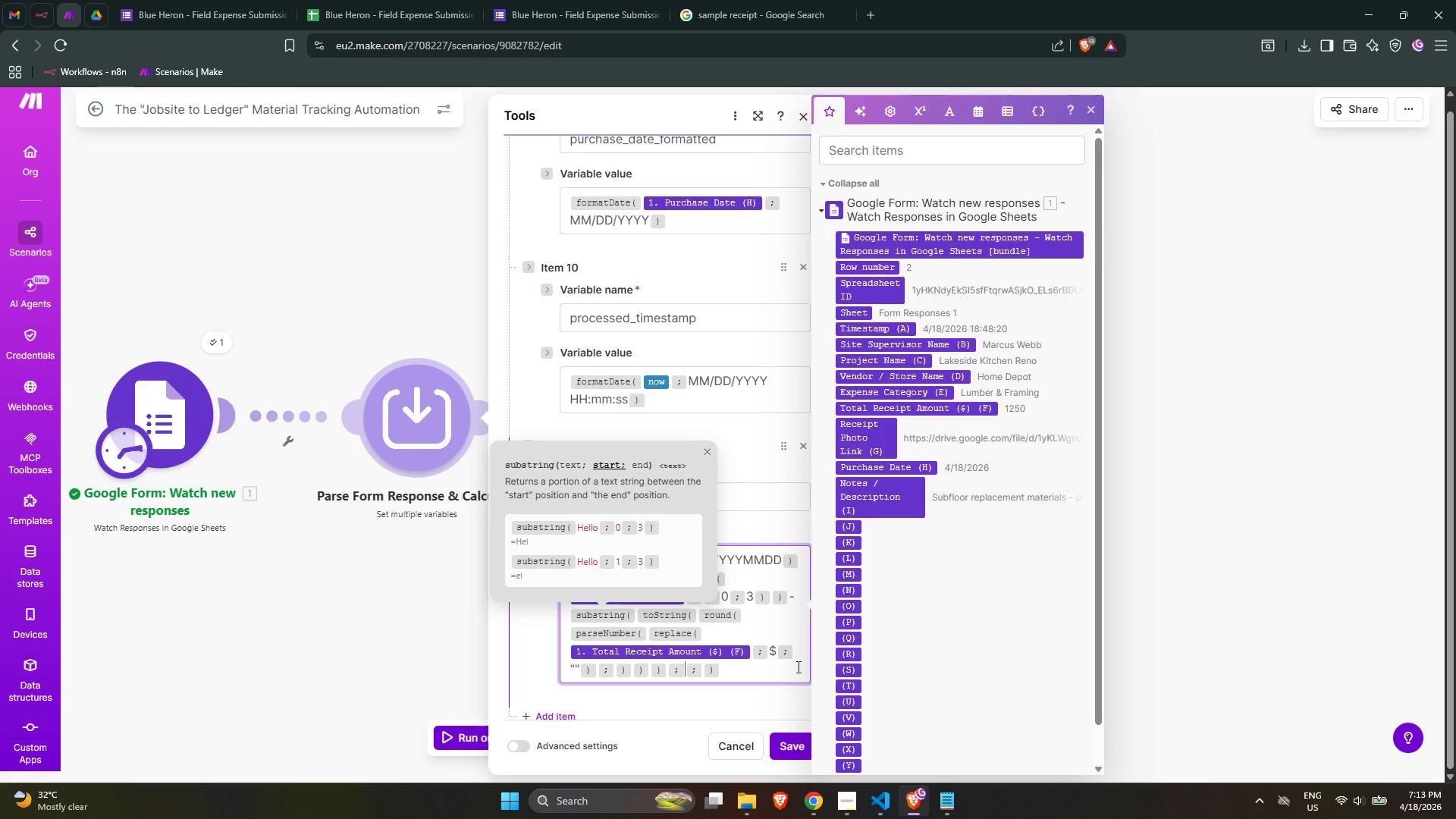 
key(ArrowLeft)
 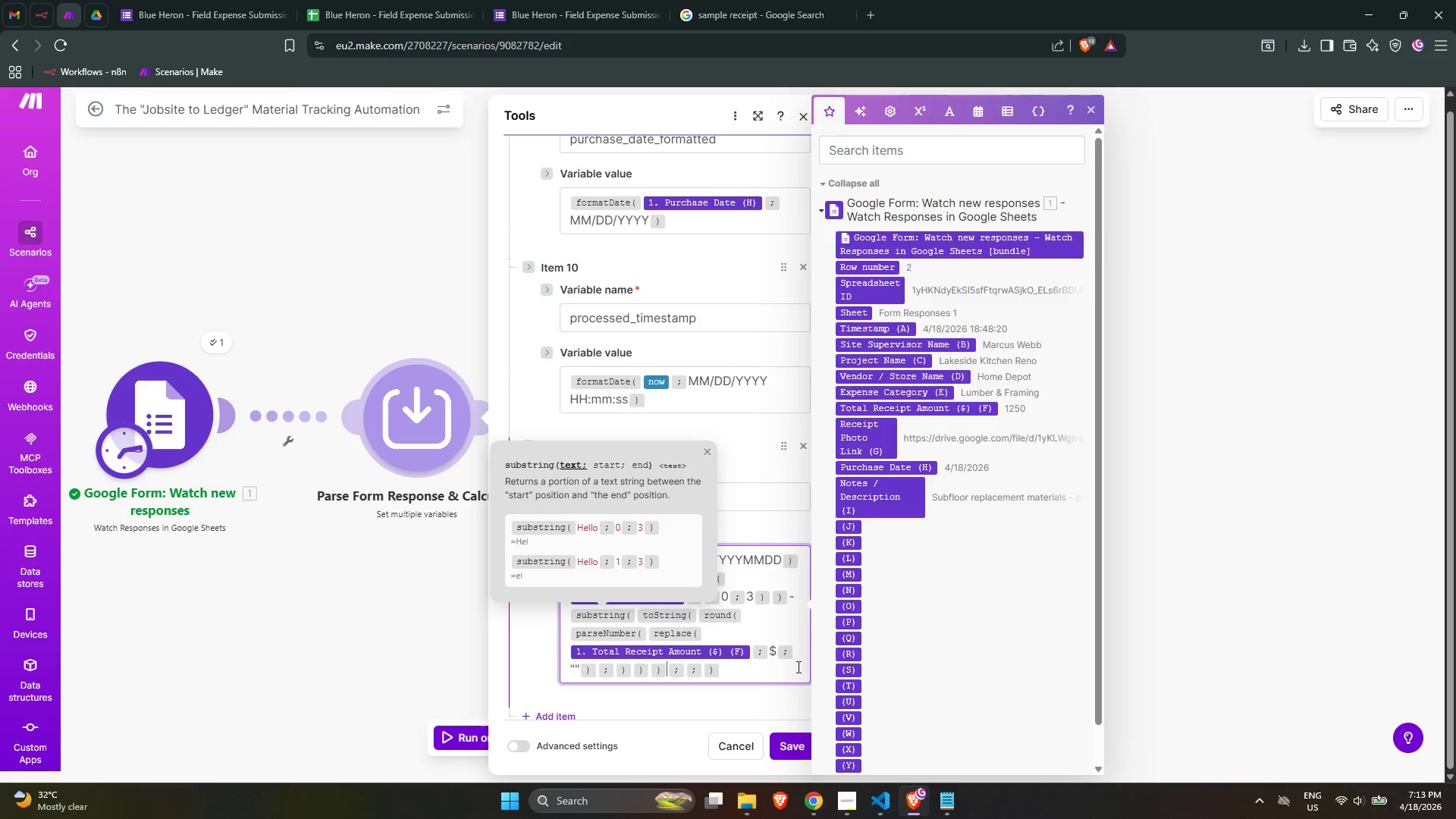 
key(ArrowRight)
 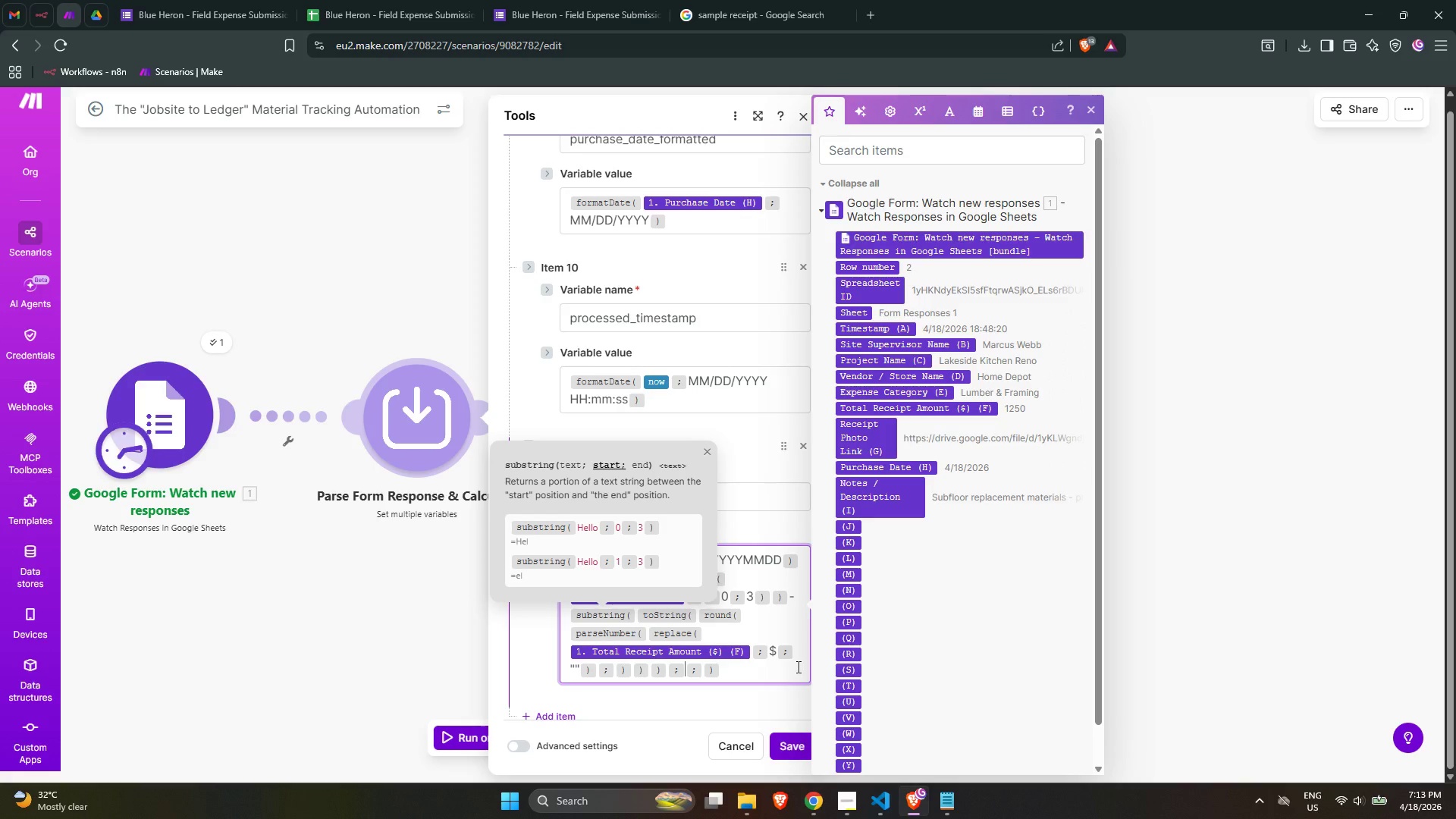 
key(ArrowRight)
 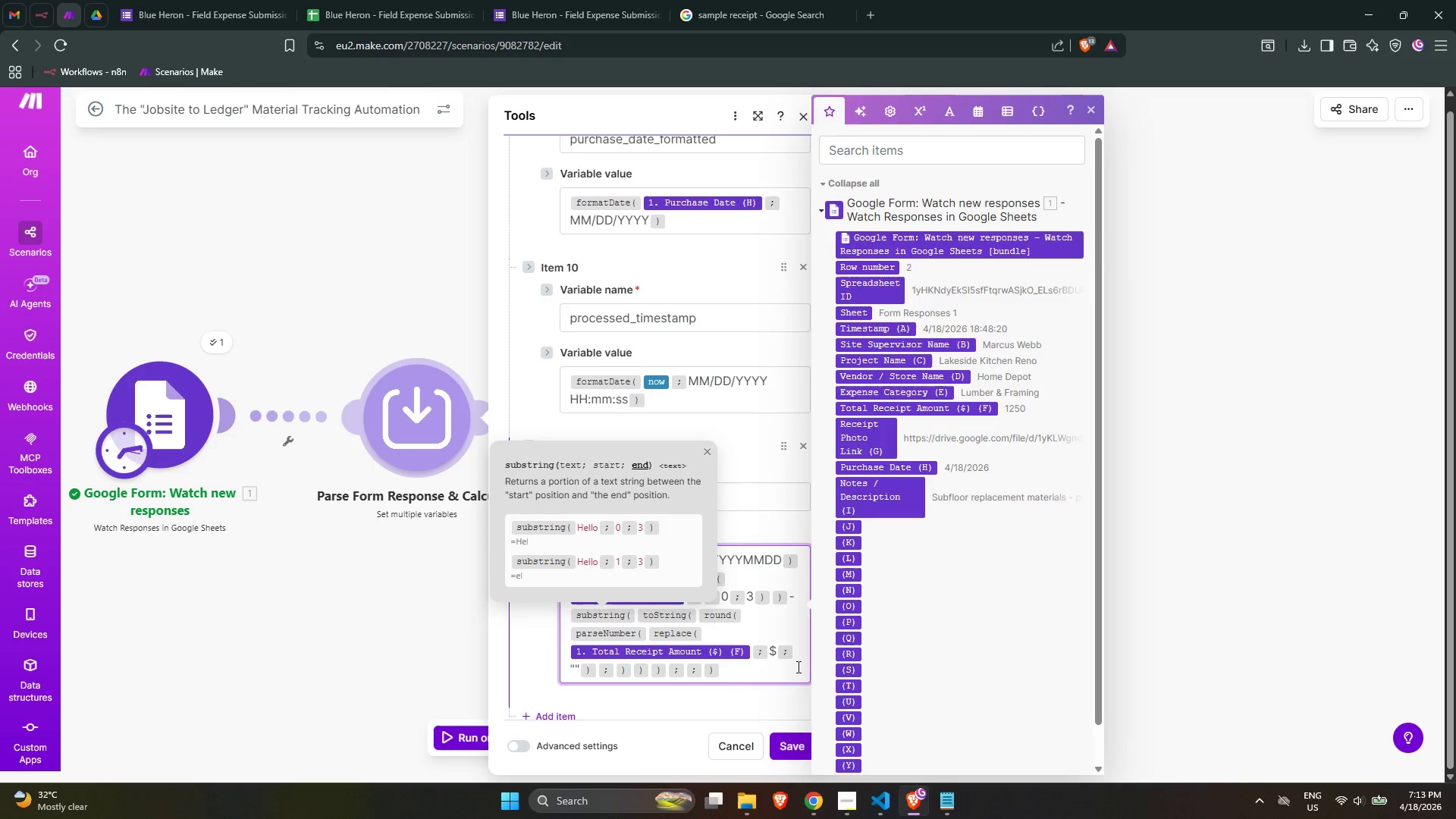 
key(ArrowRight)
 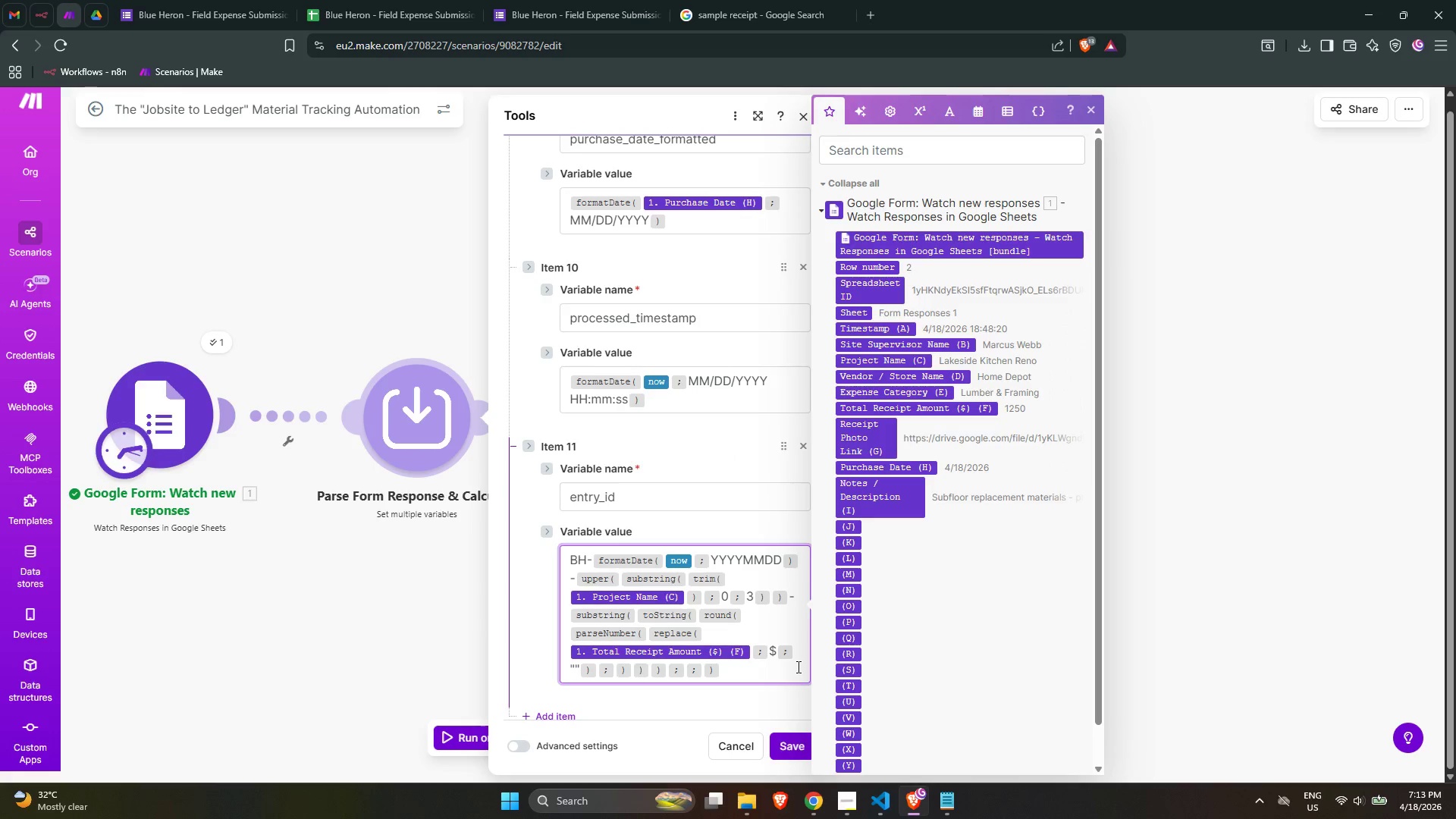 
key(Backspace)
 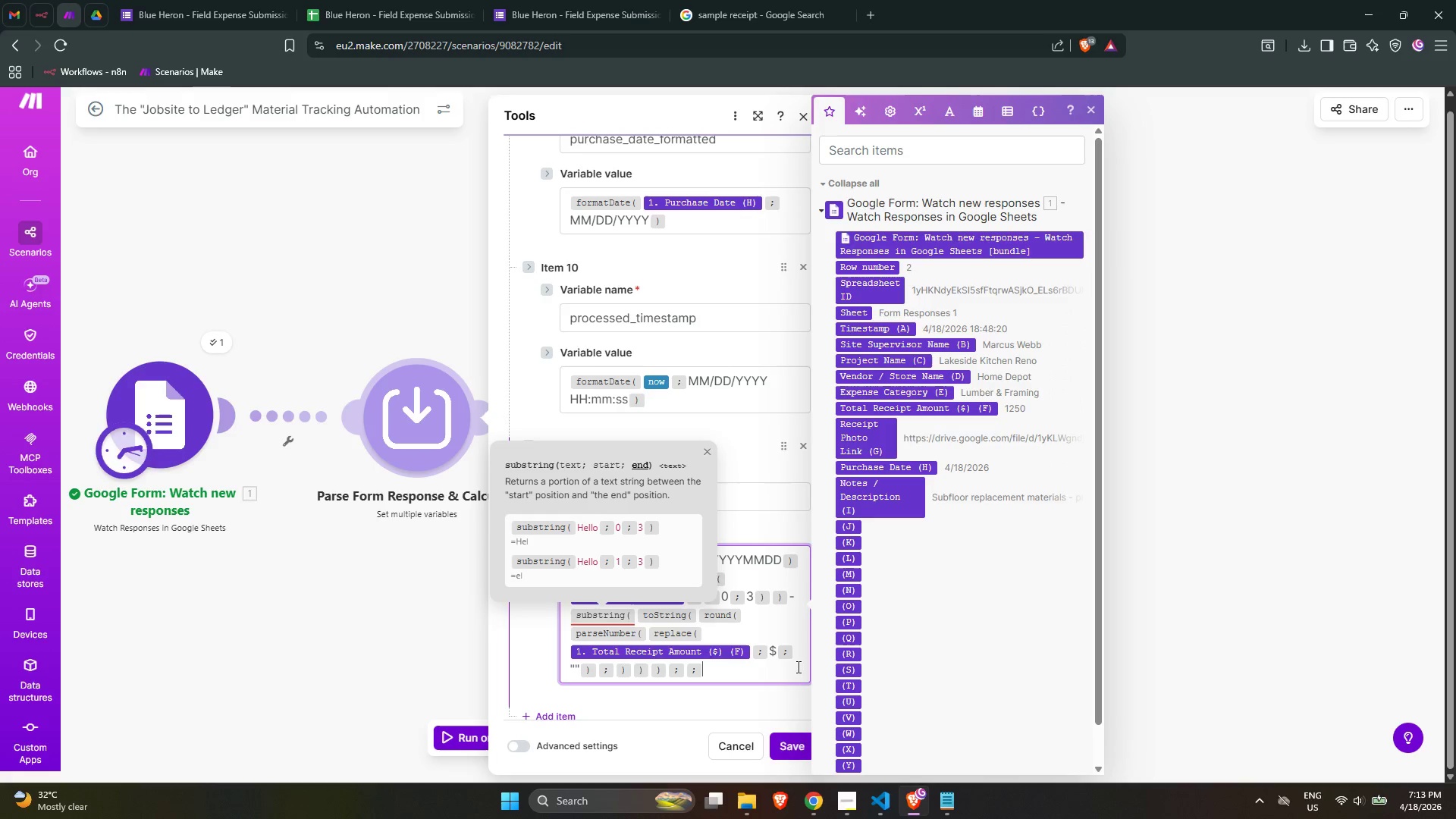 
key(Backspace)
 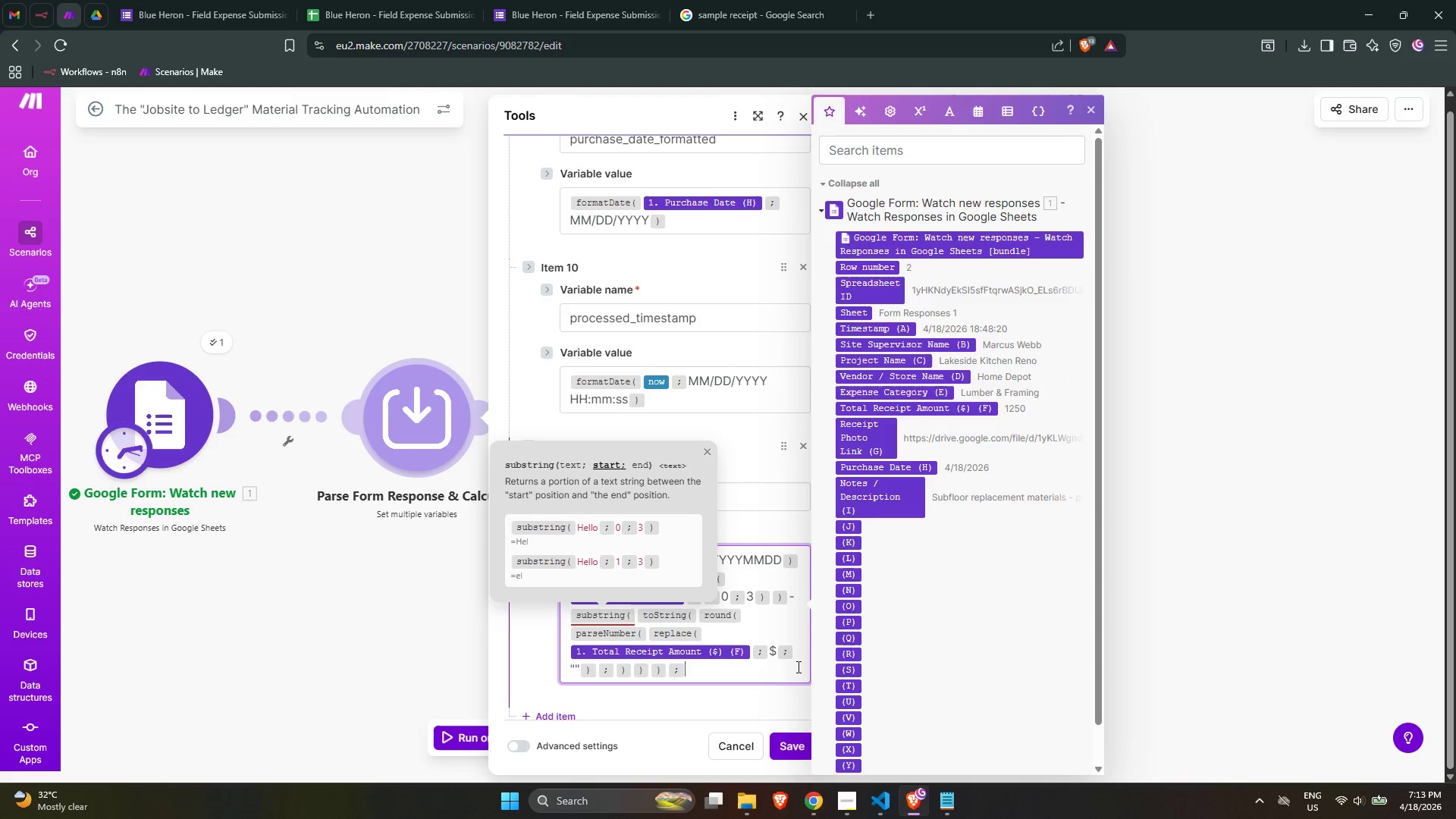 
key(Backspace)
 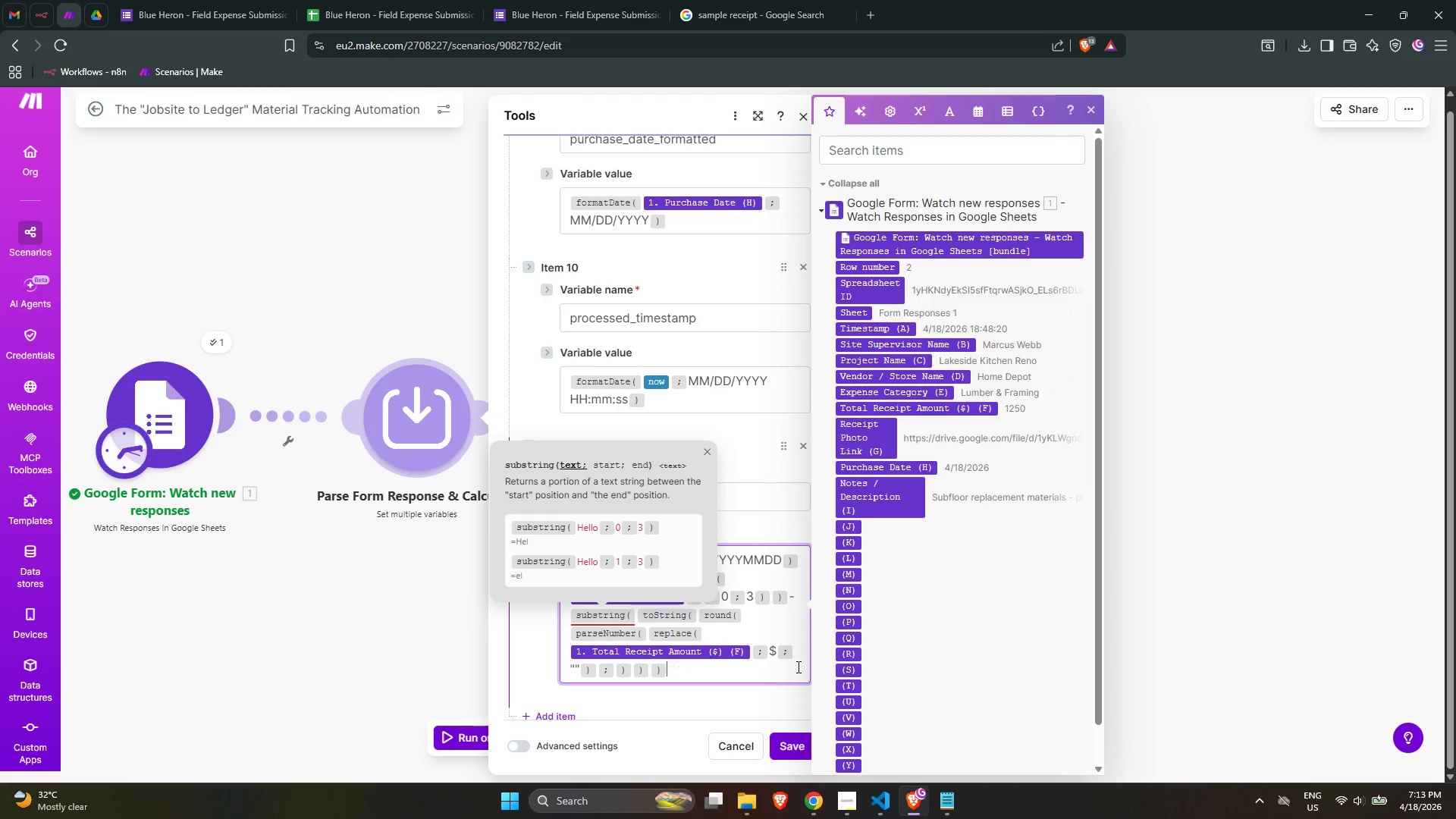 
key(Backspace)
 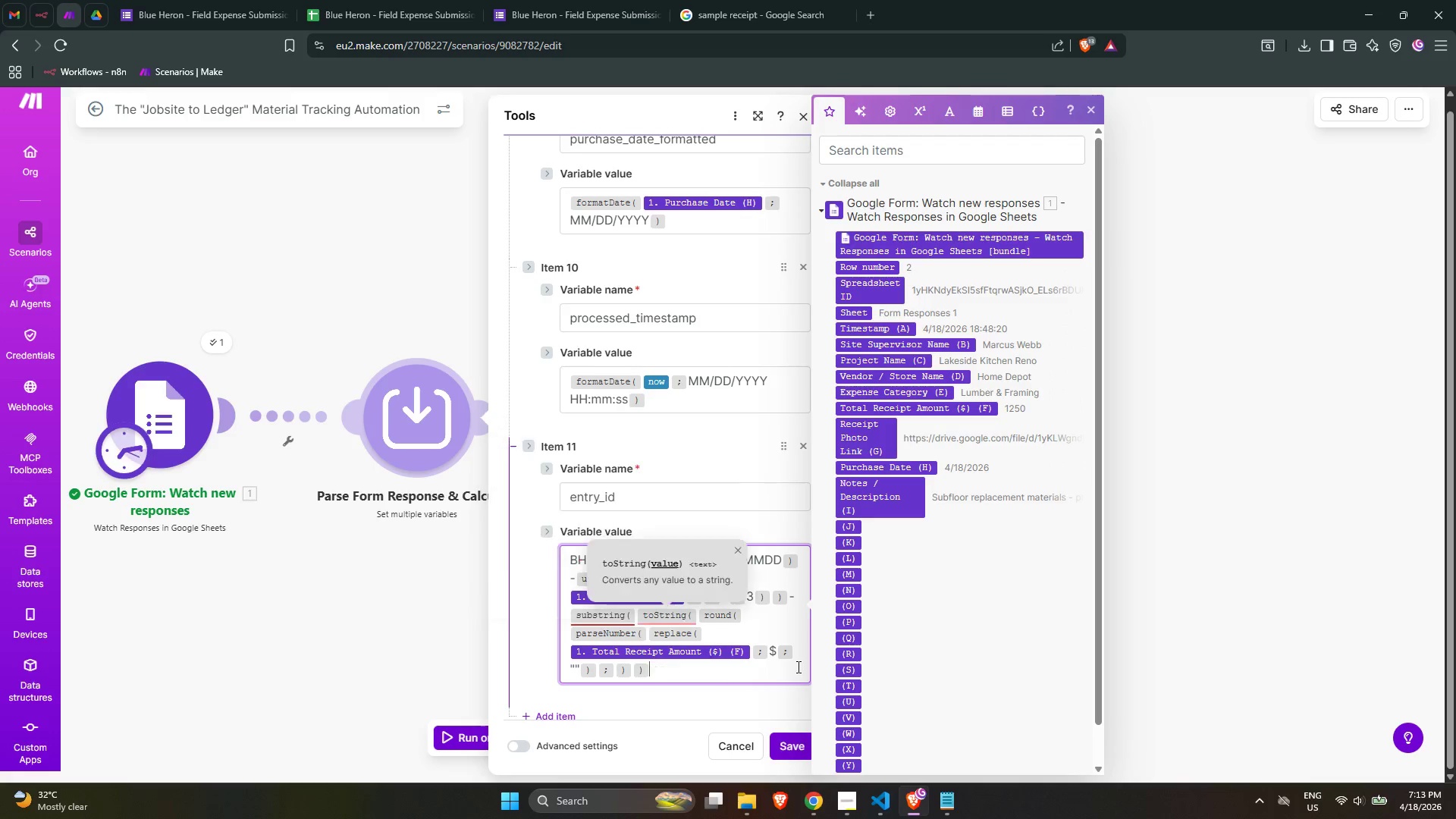 
key(Backspace)
 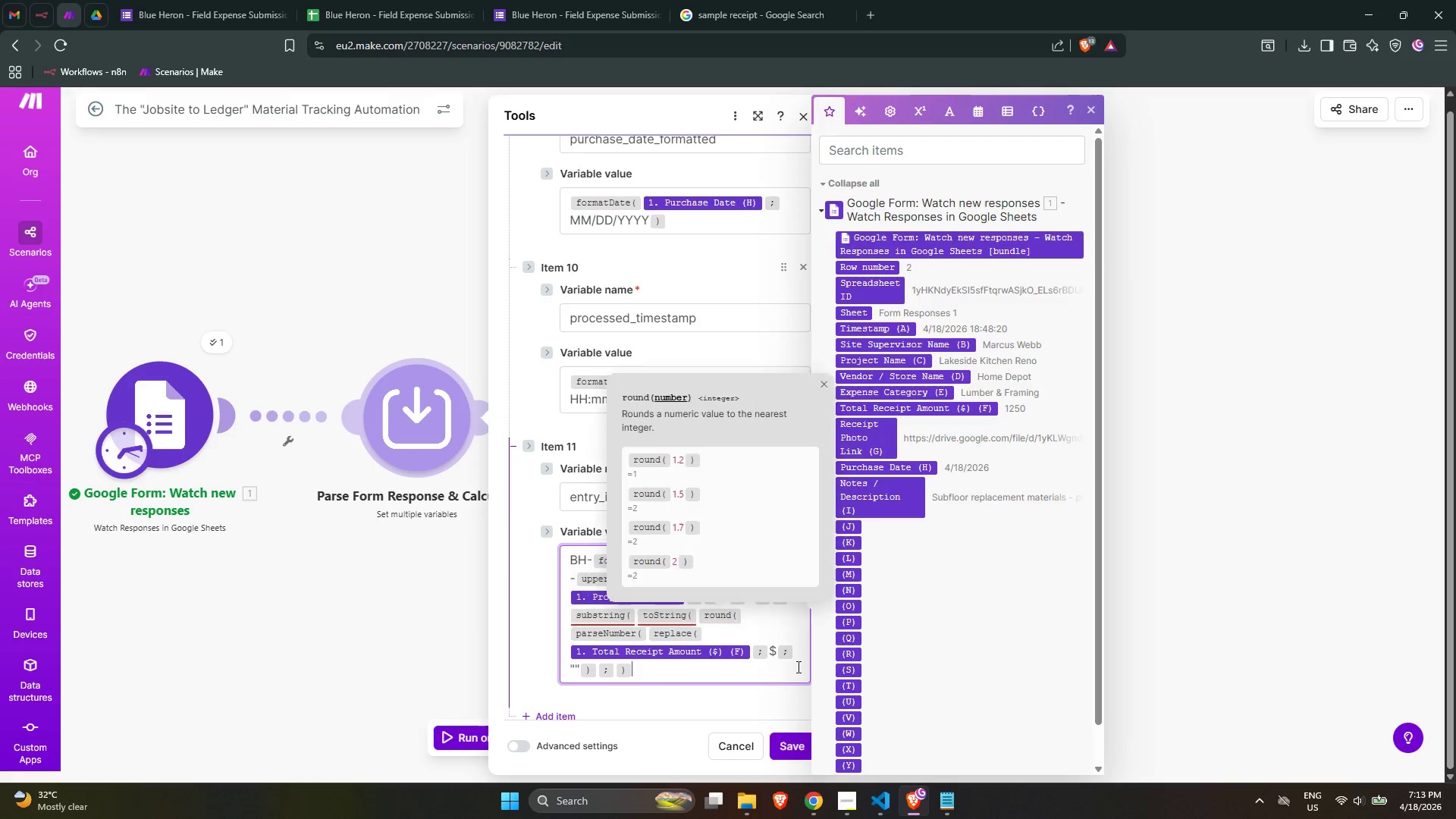 
key(Backspace)
 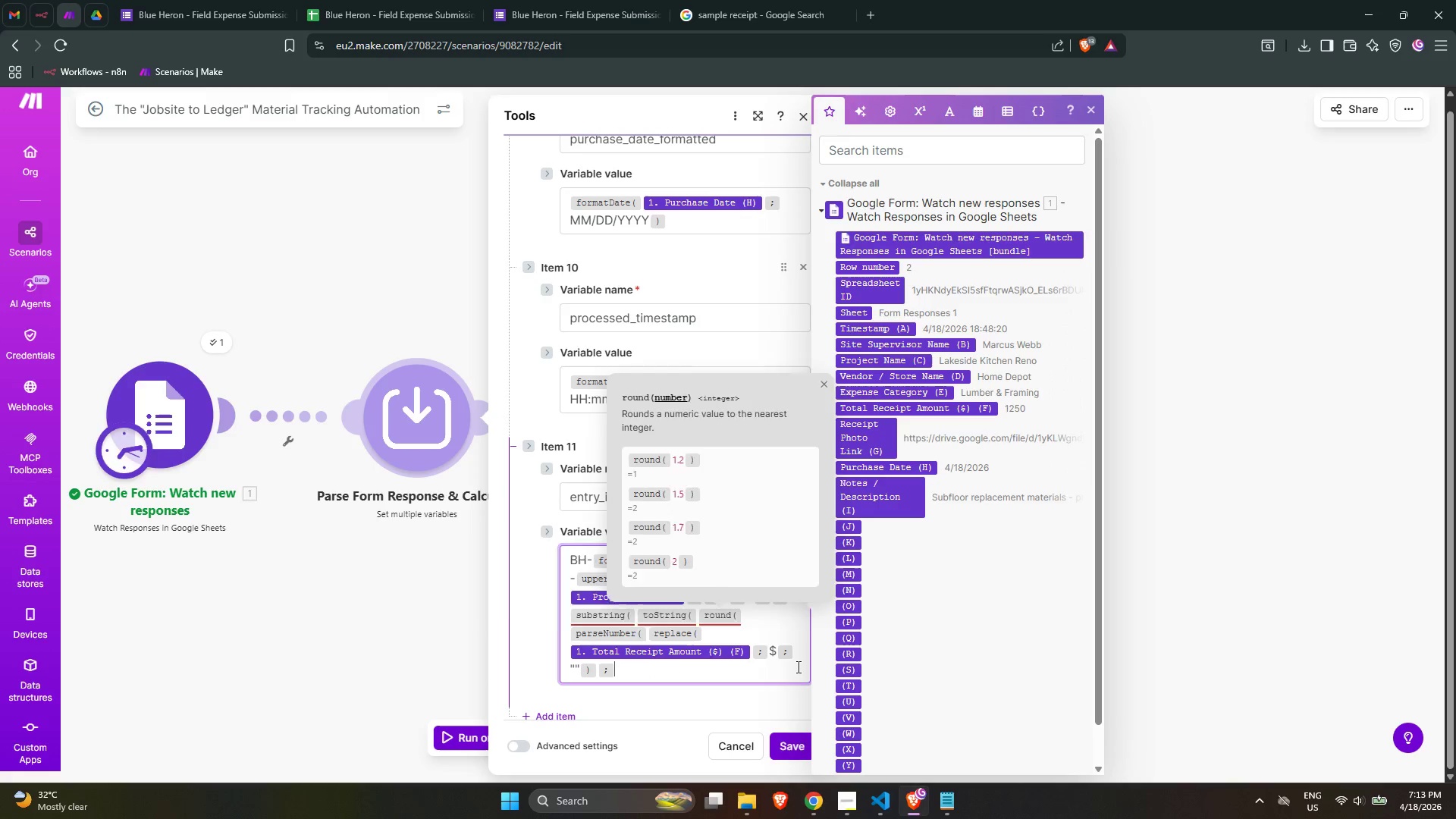 
key(Backspace)
 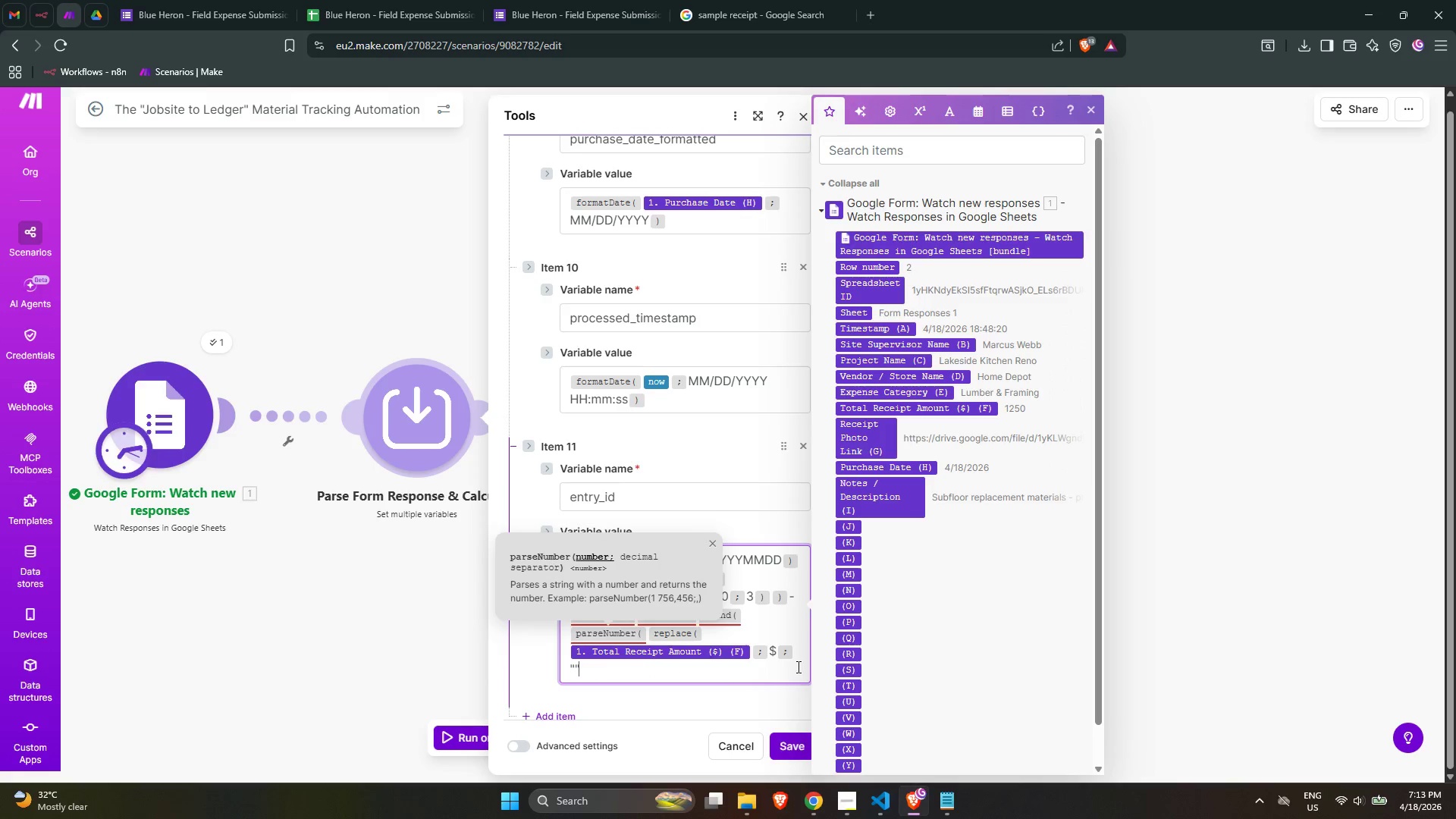 
key(Backspace)
 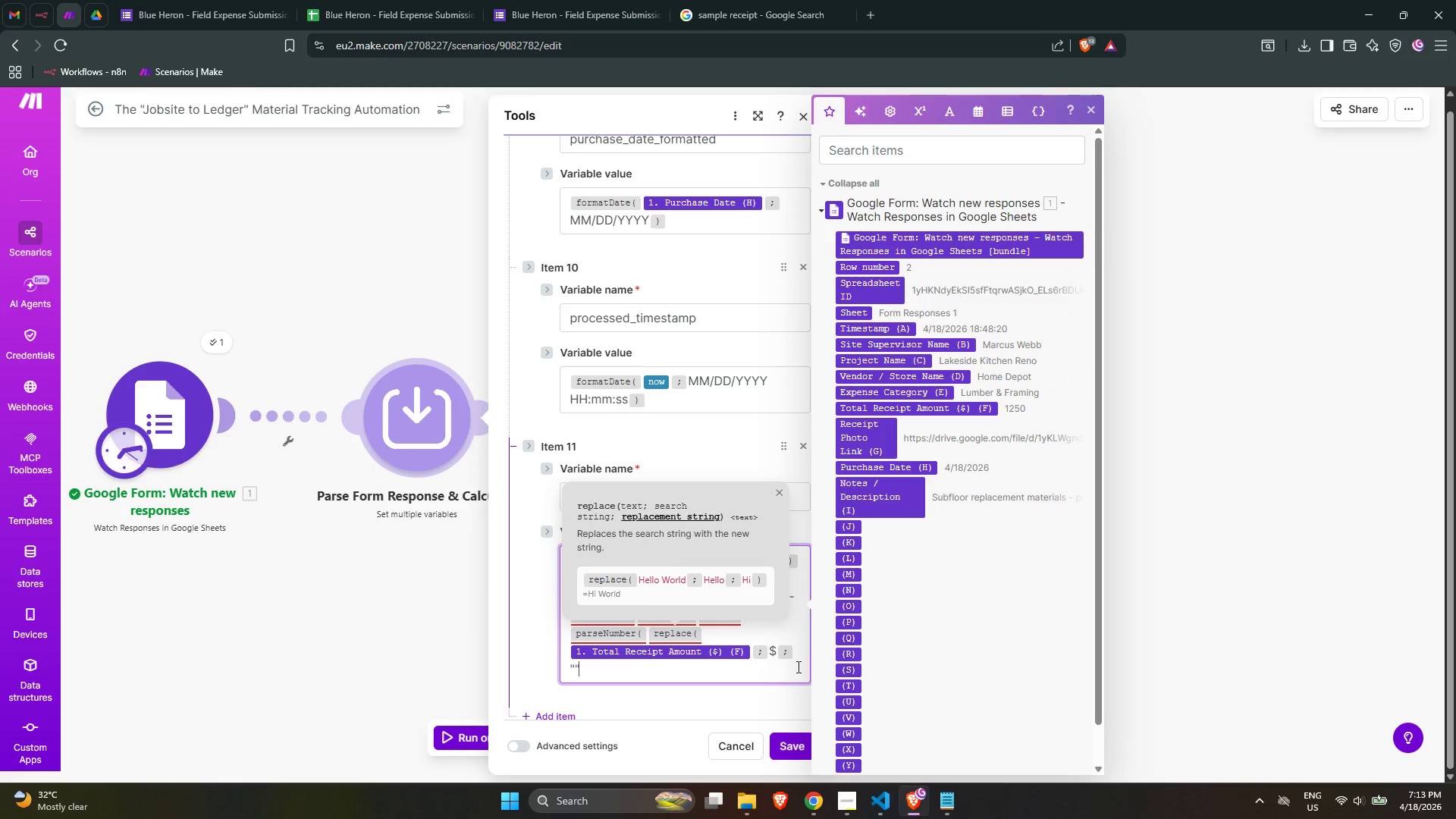 
key(Shift+ShiftLeft)
 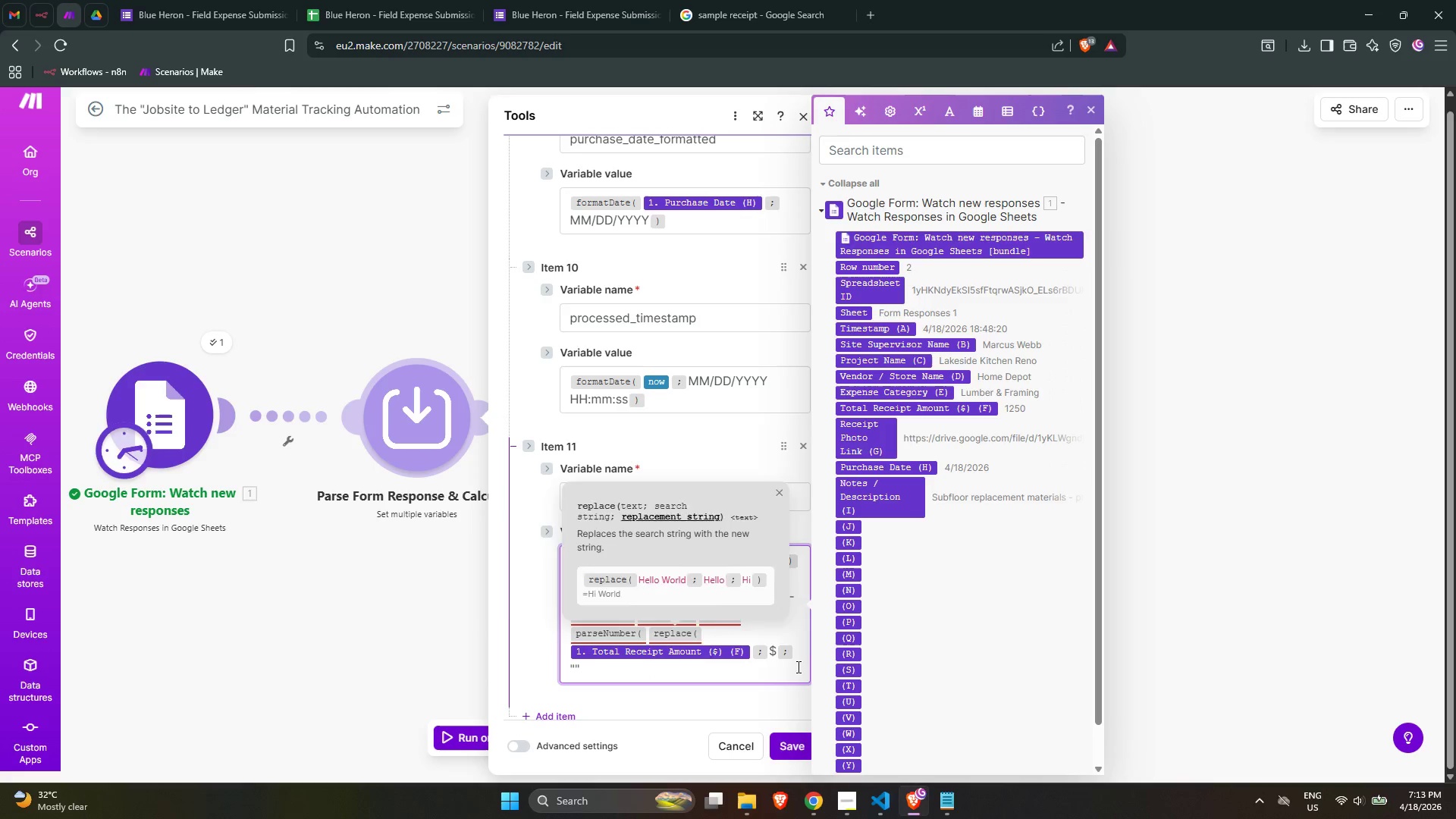 
key(Shift+0)
 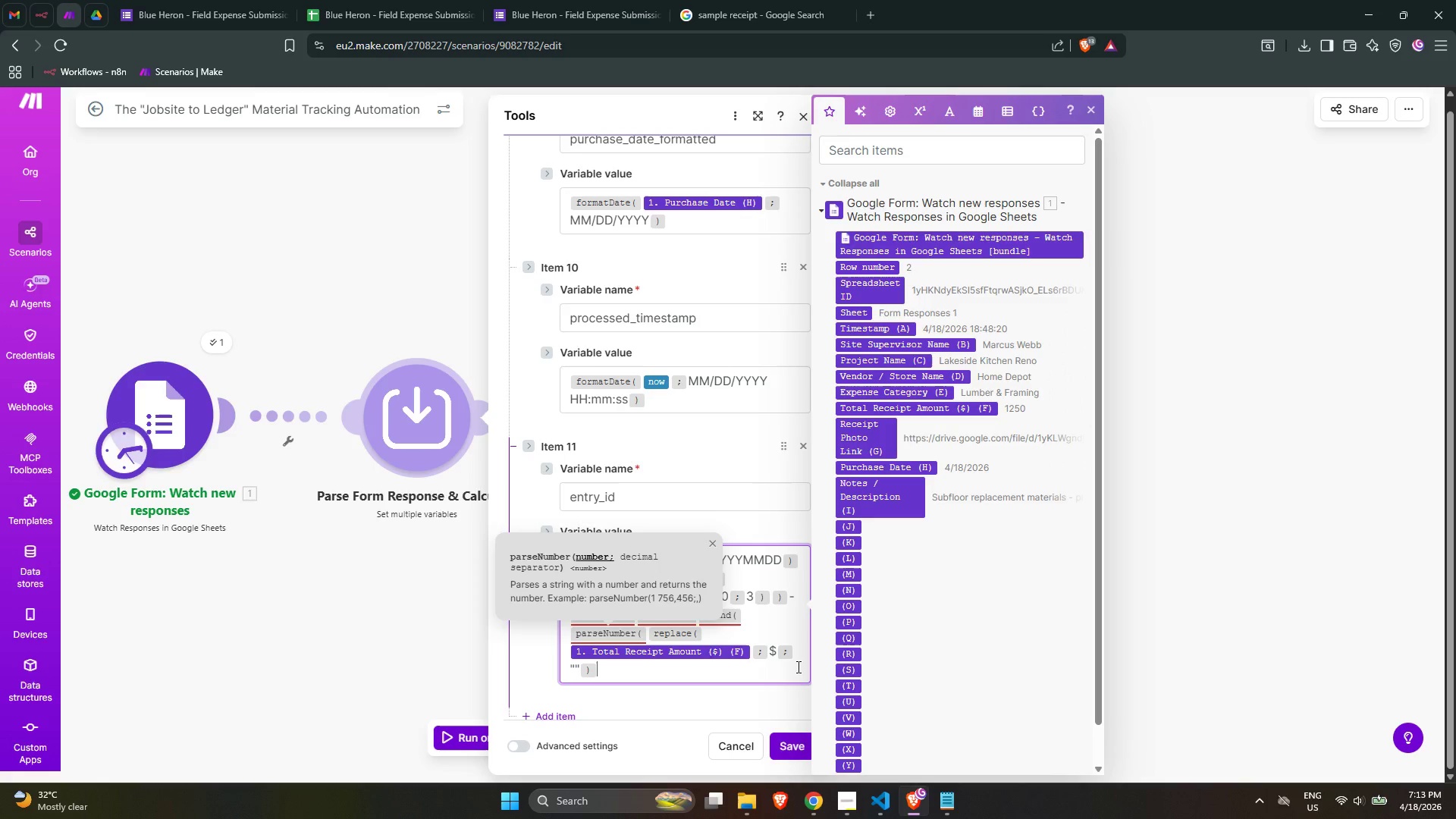 
key(Shift+0)
 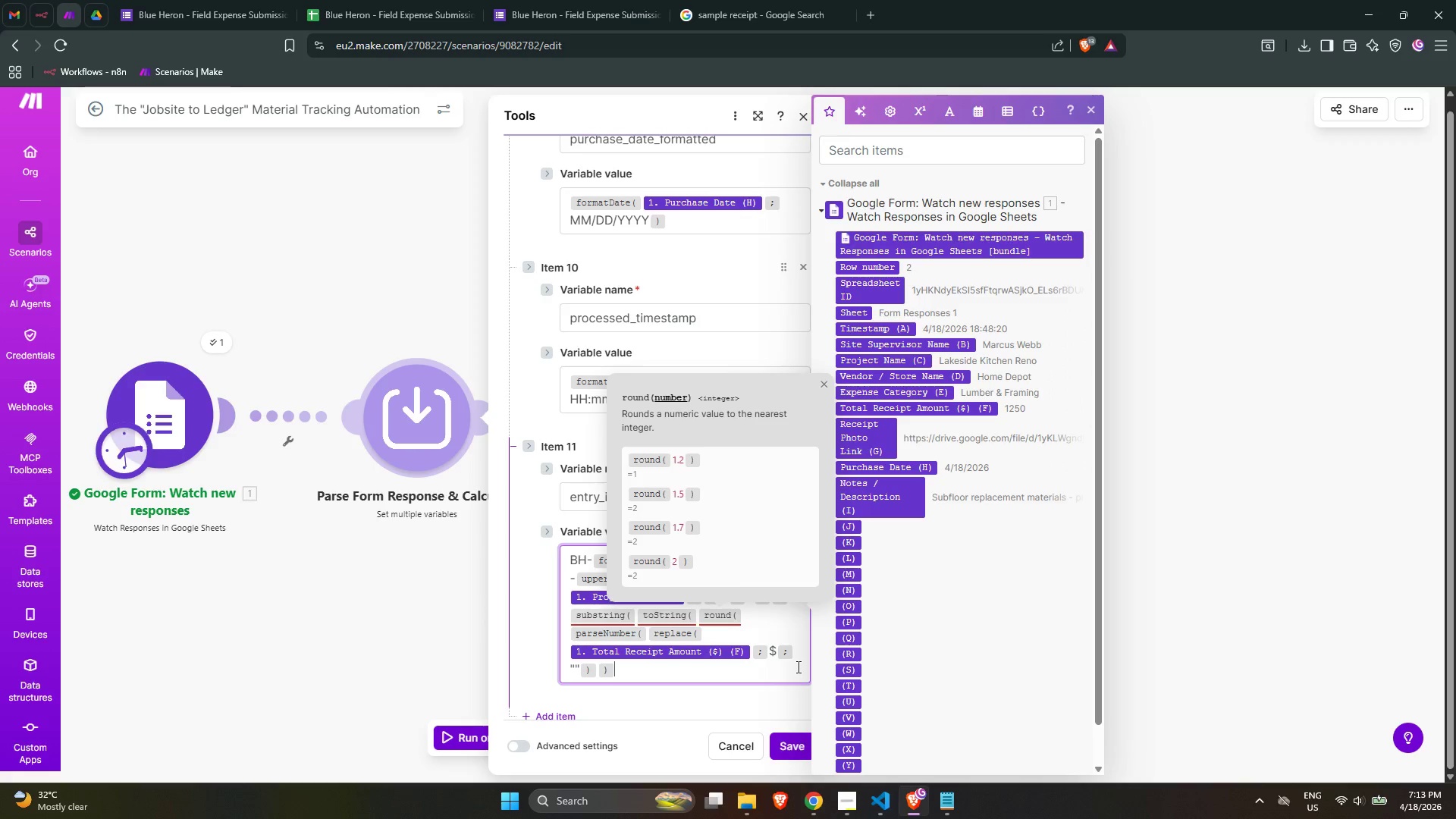 
key(Semicolon)
 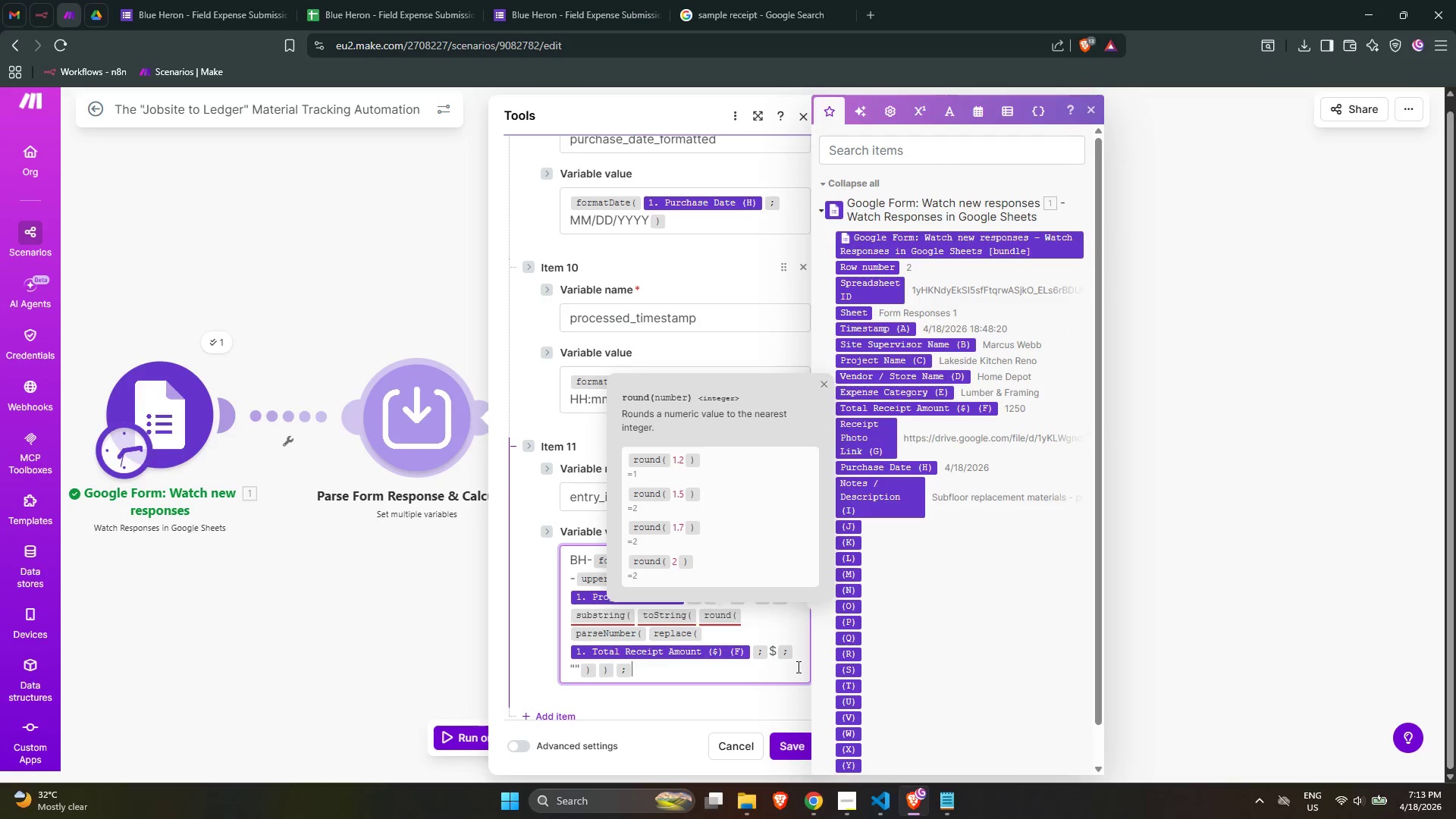 
key(0)
 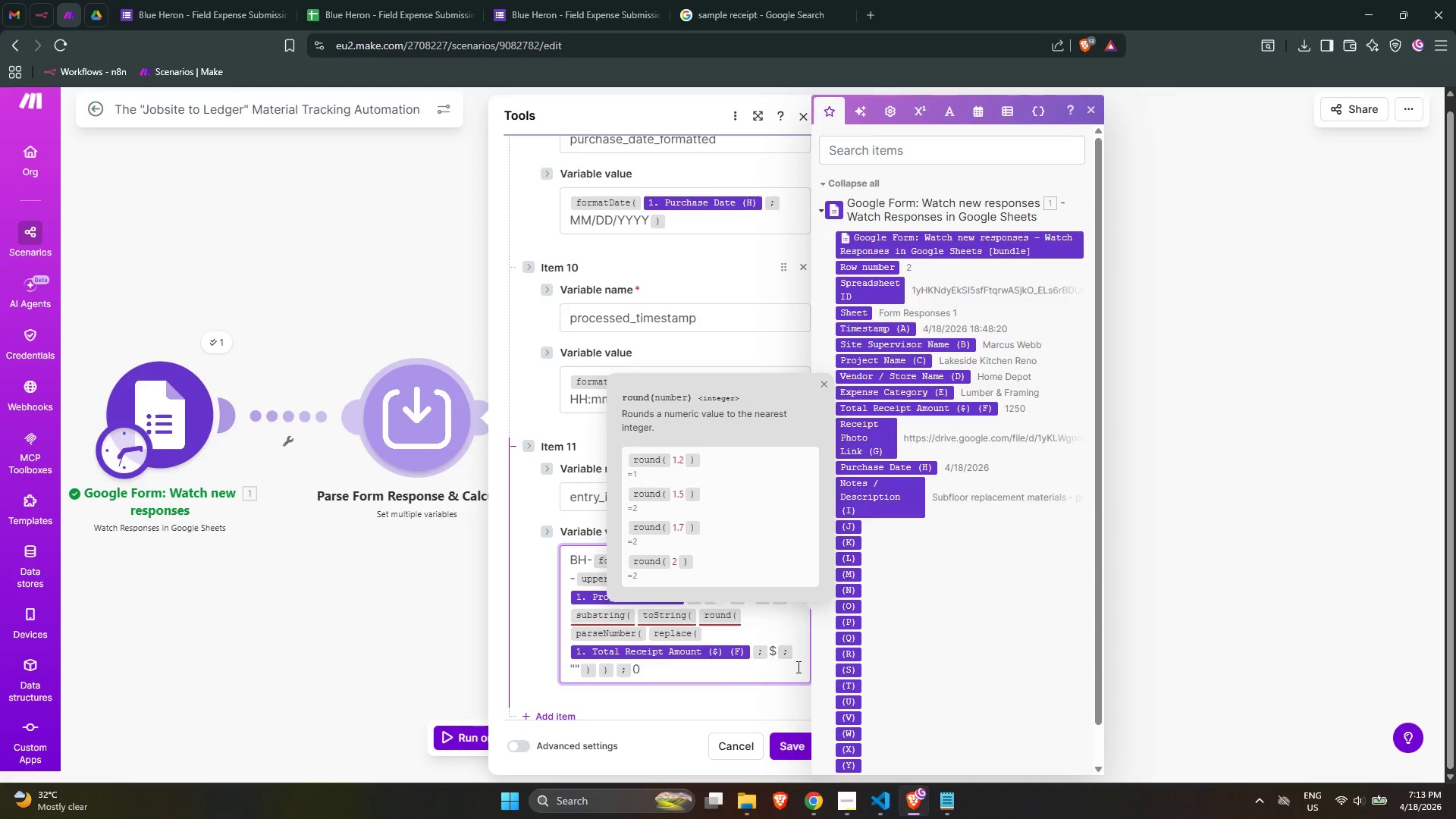 
hold_key(key=ShiftLeft, duration=1.02)
 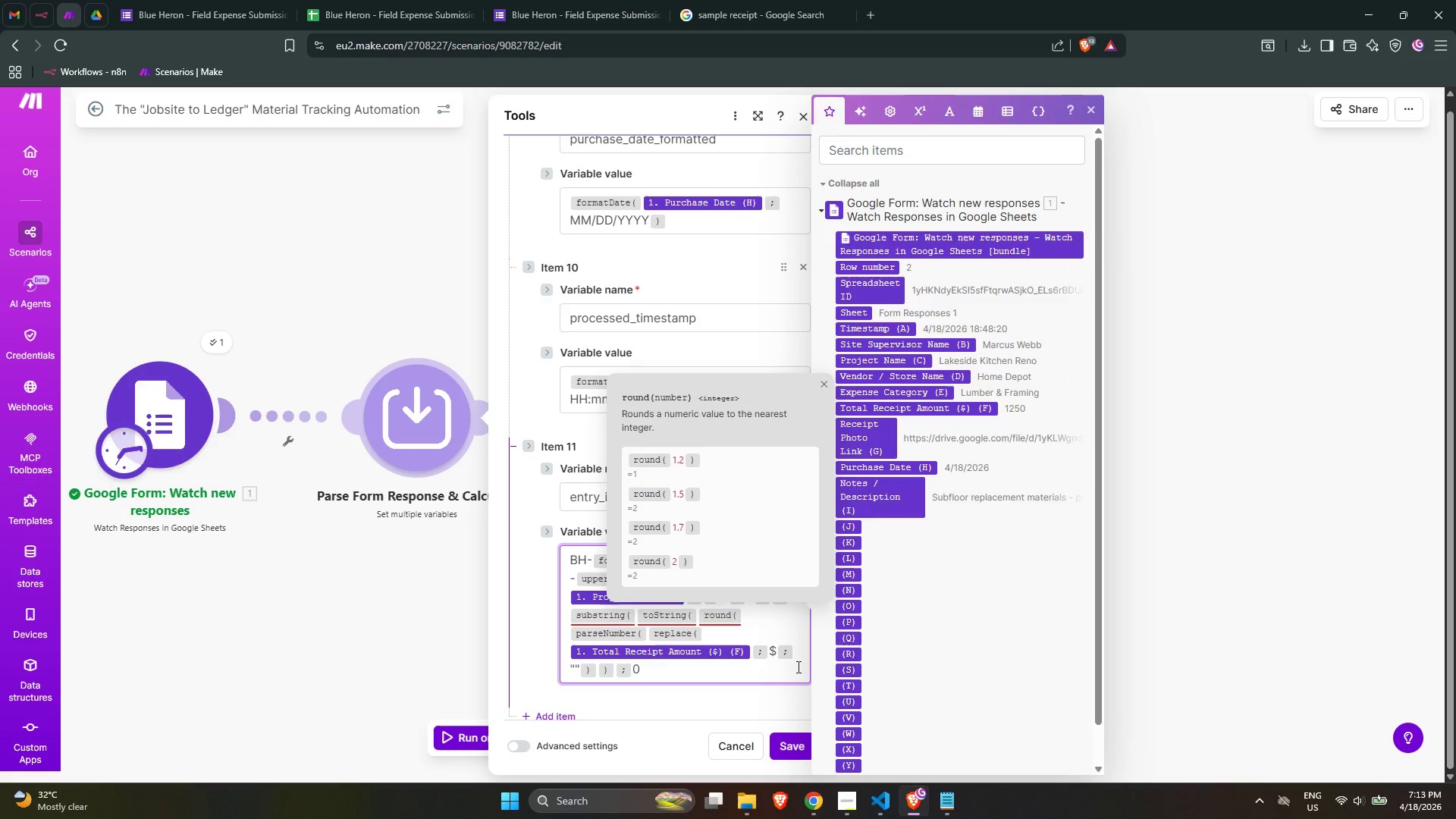 
type()))
 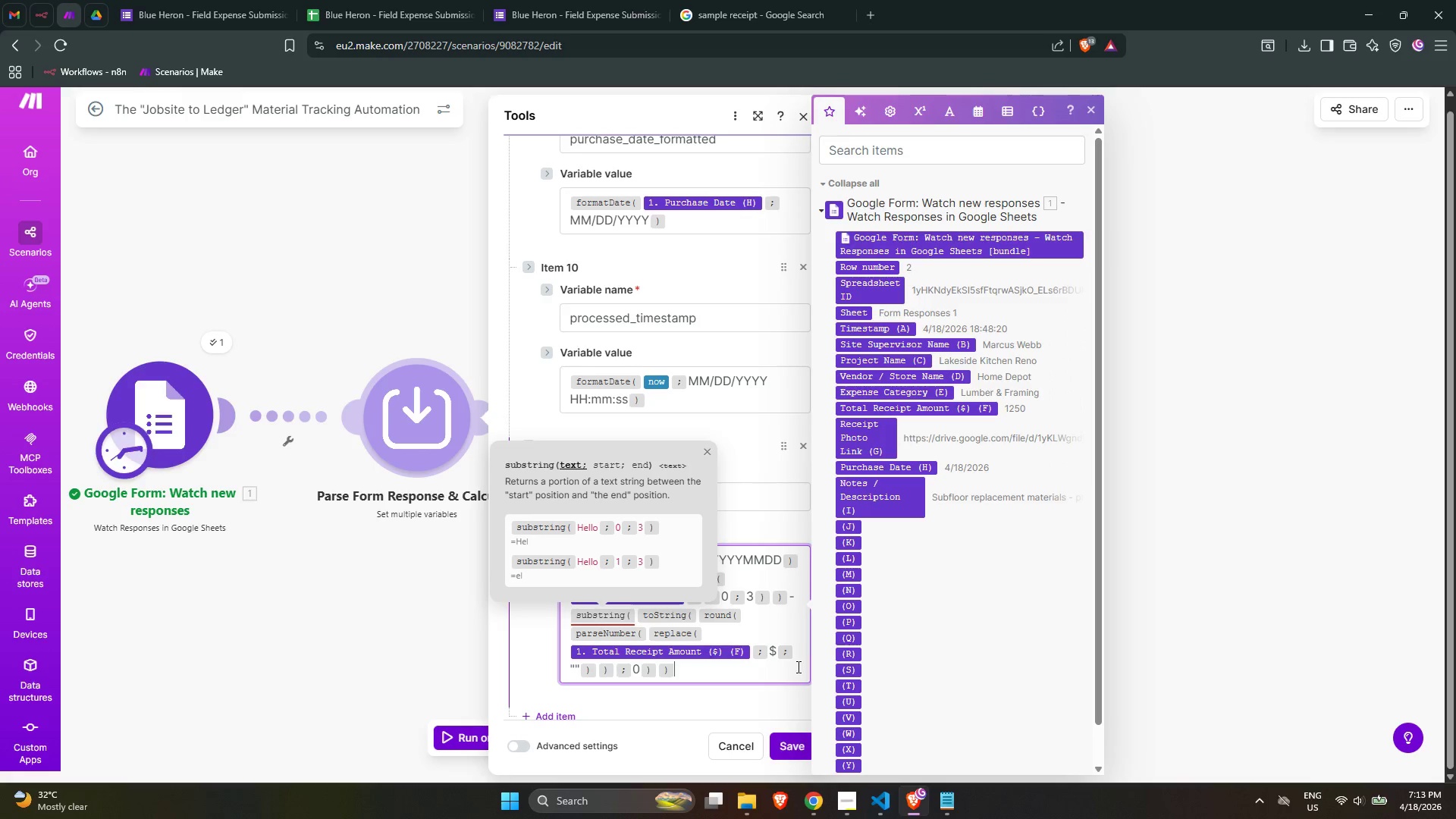 
key(Semicolon)
 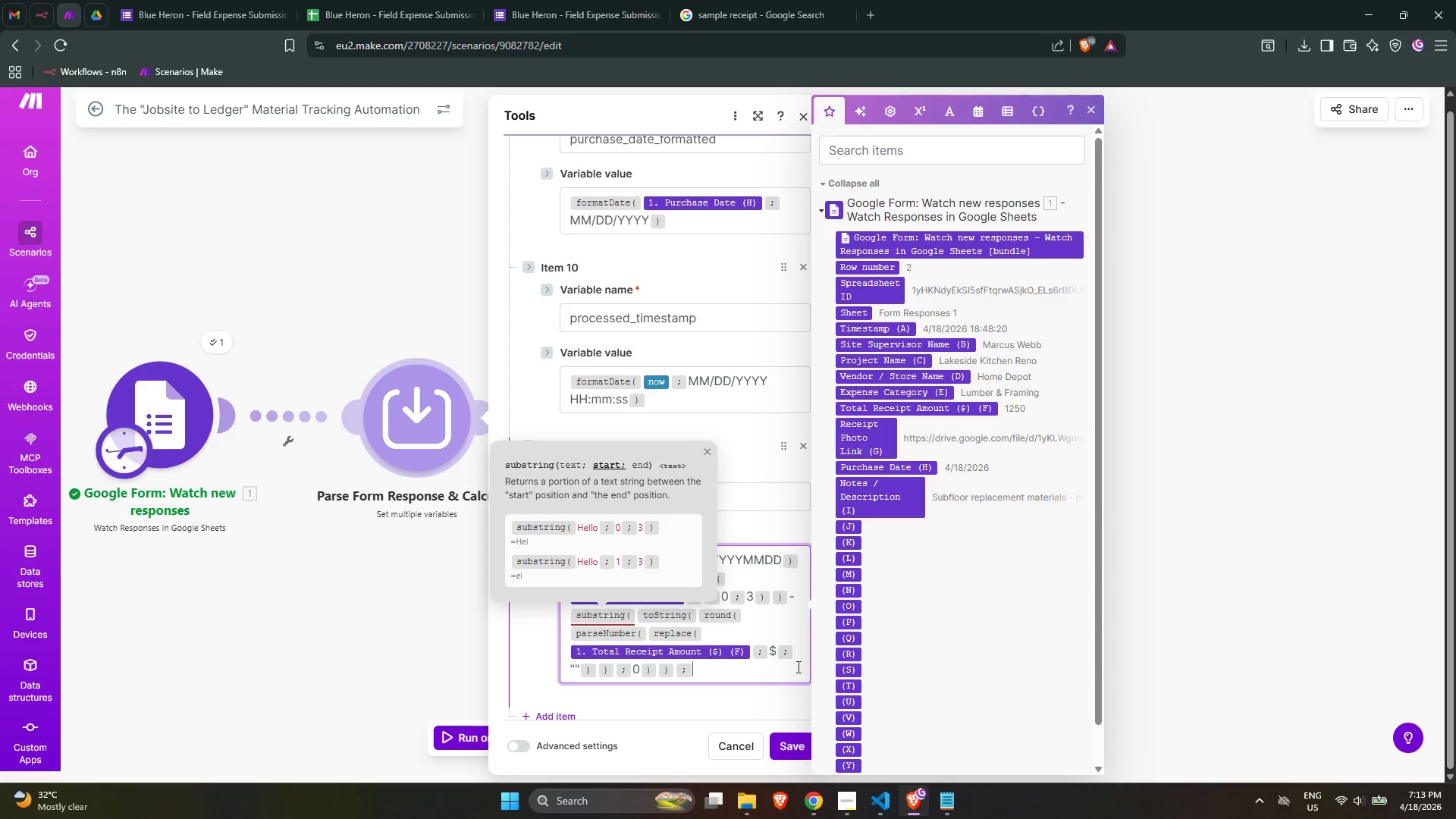 
wait(5.72)
 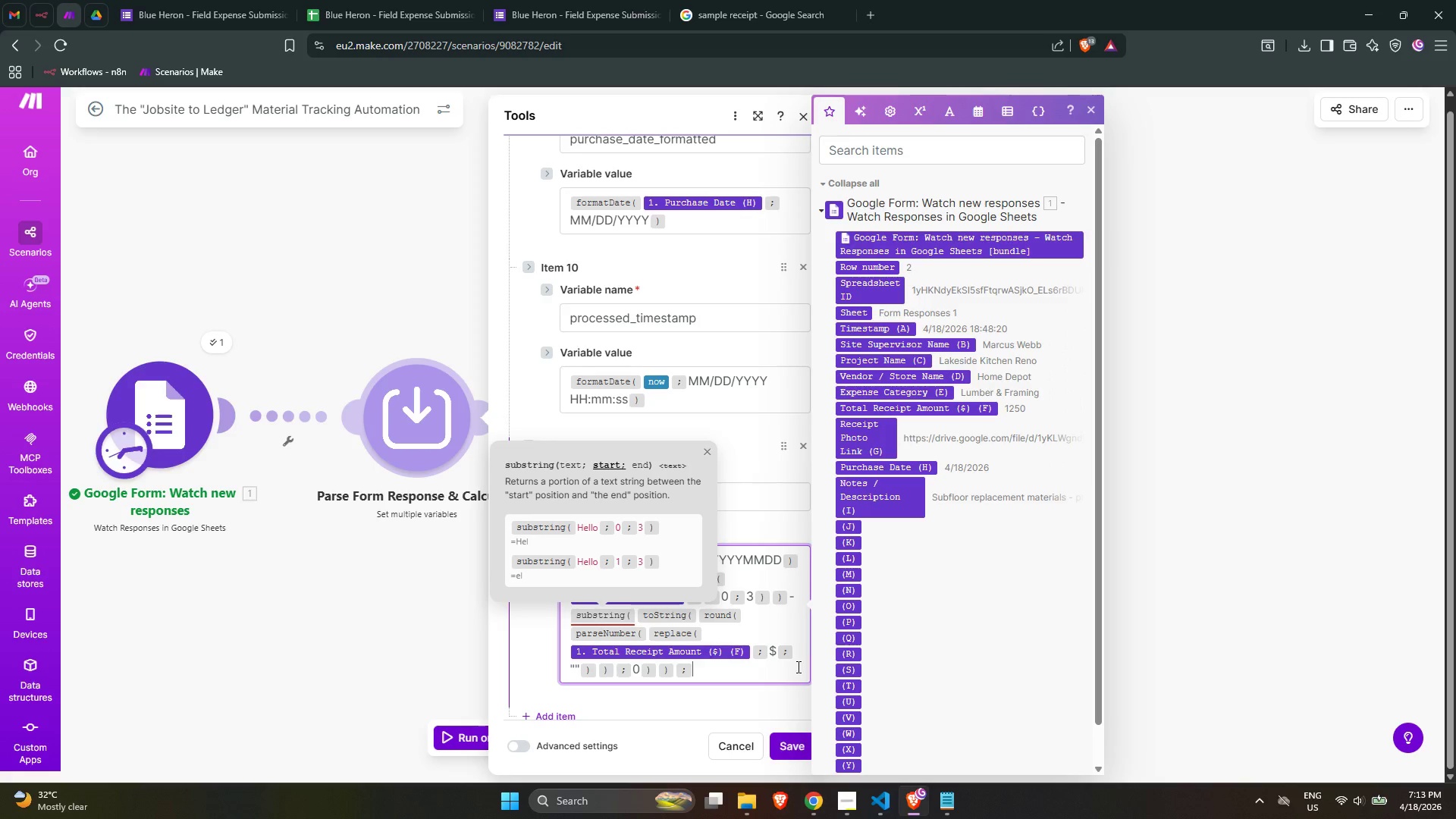 
key(0)
 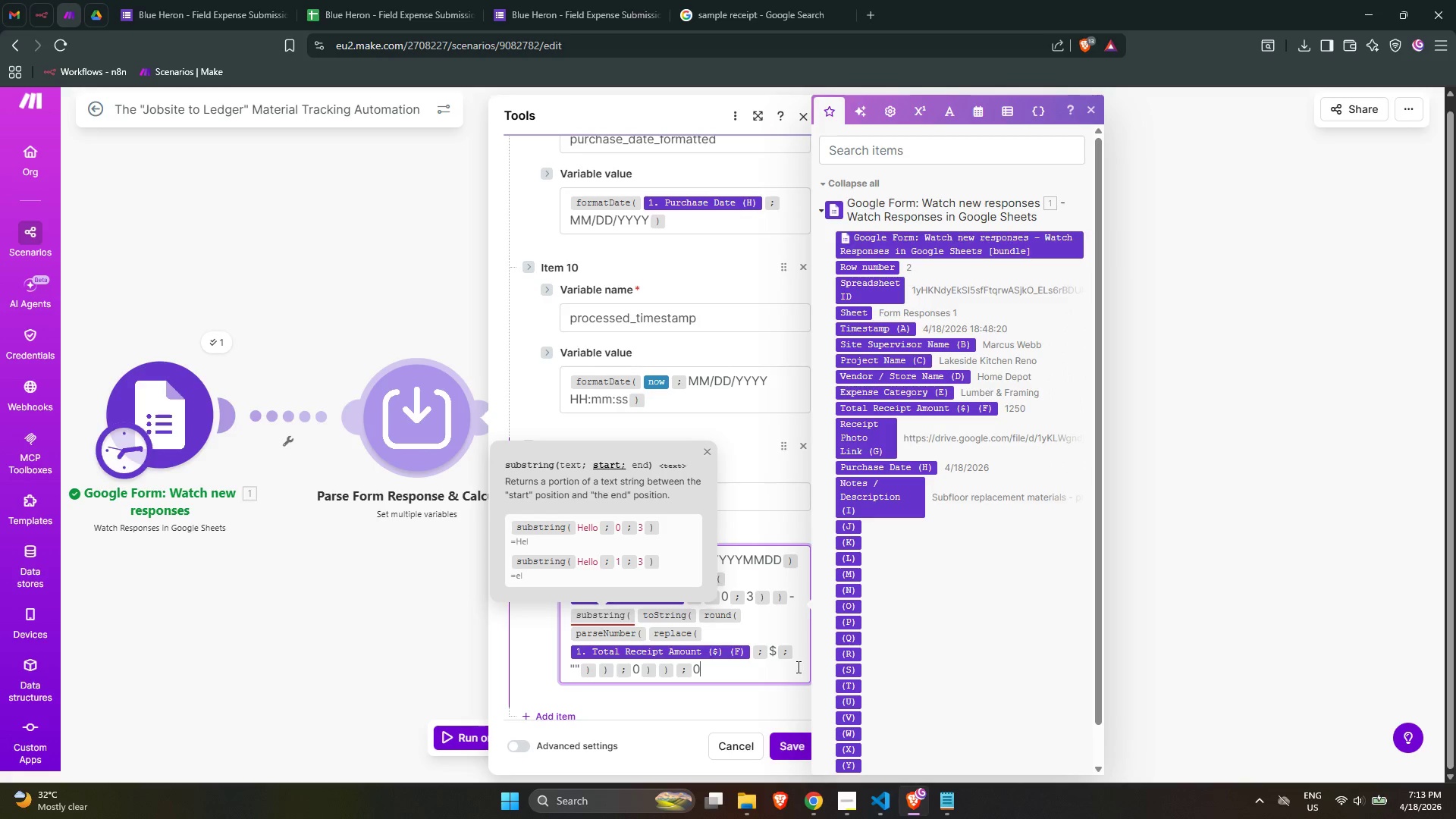 
key(Semicolon)
 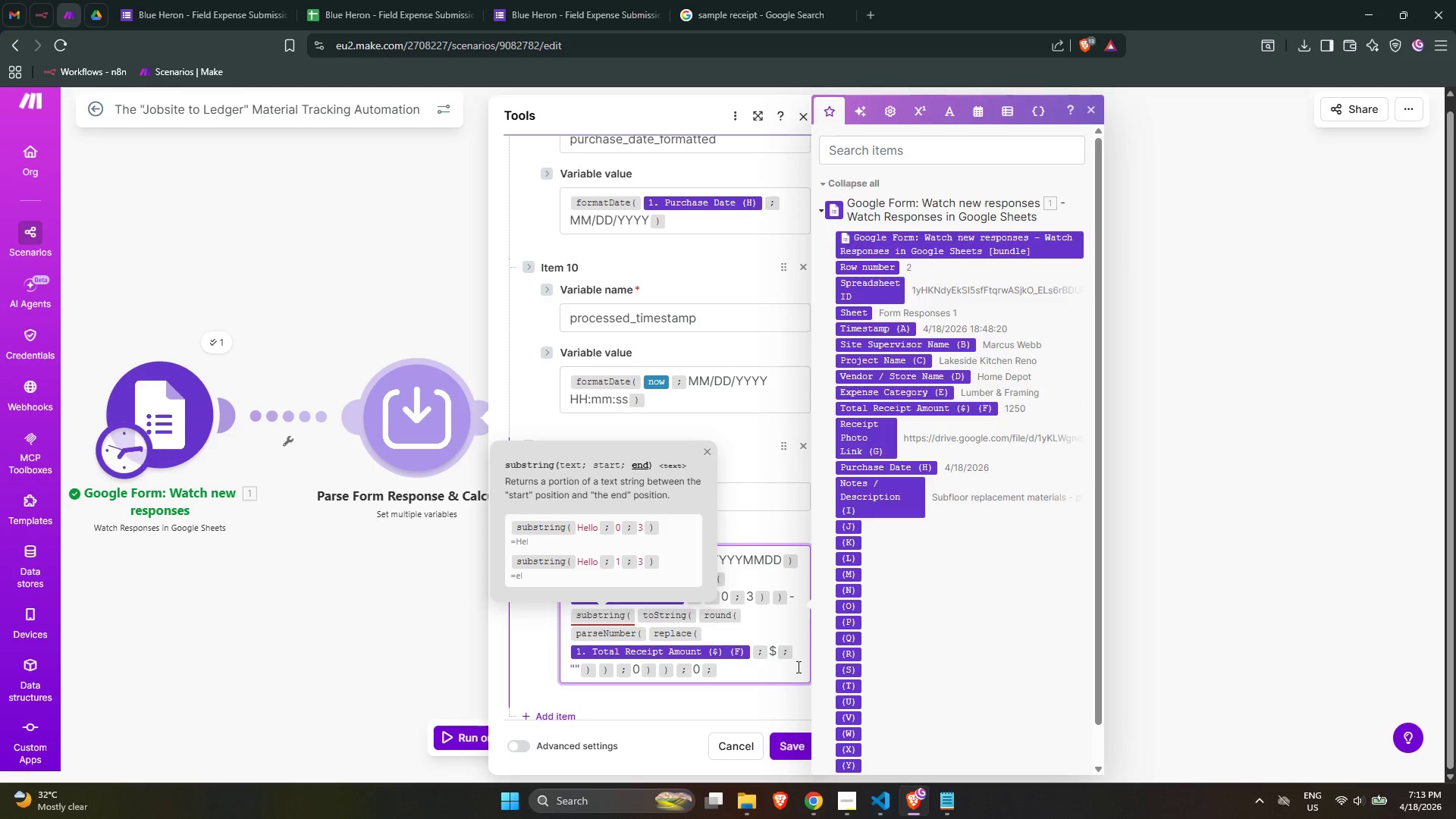 
key(4)
 